 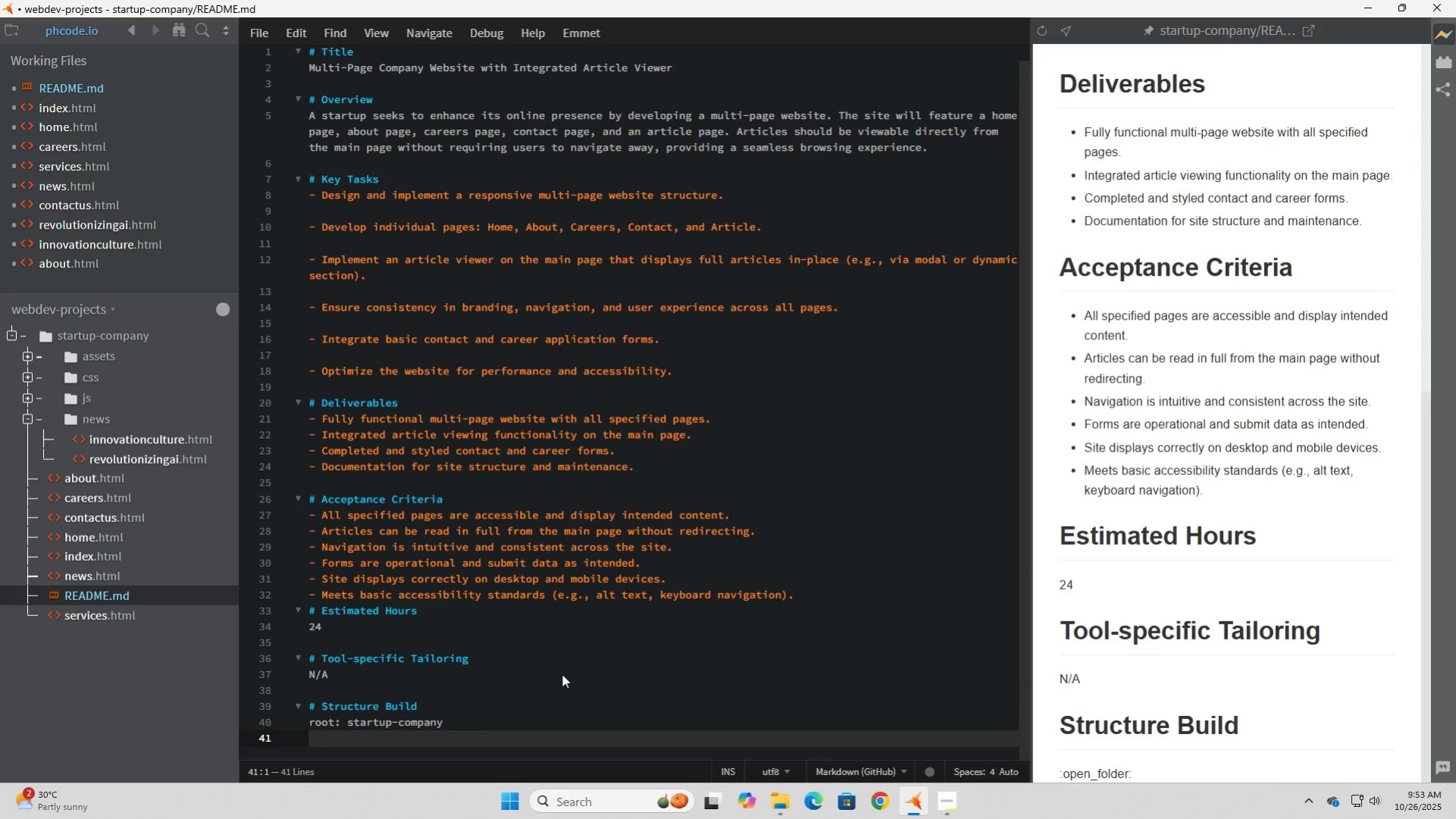 
scroll: coordinate [1191, 569], scroll_direction: down, amount: 11.0
 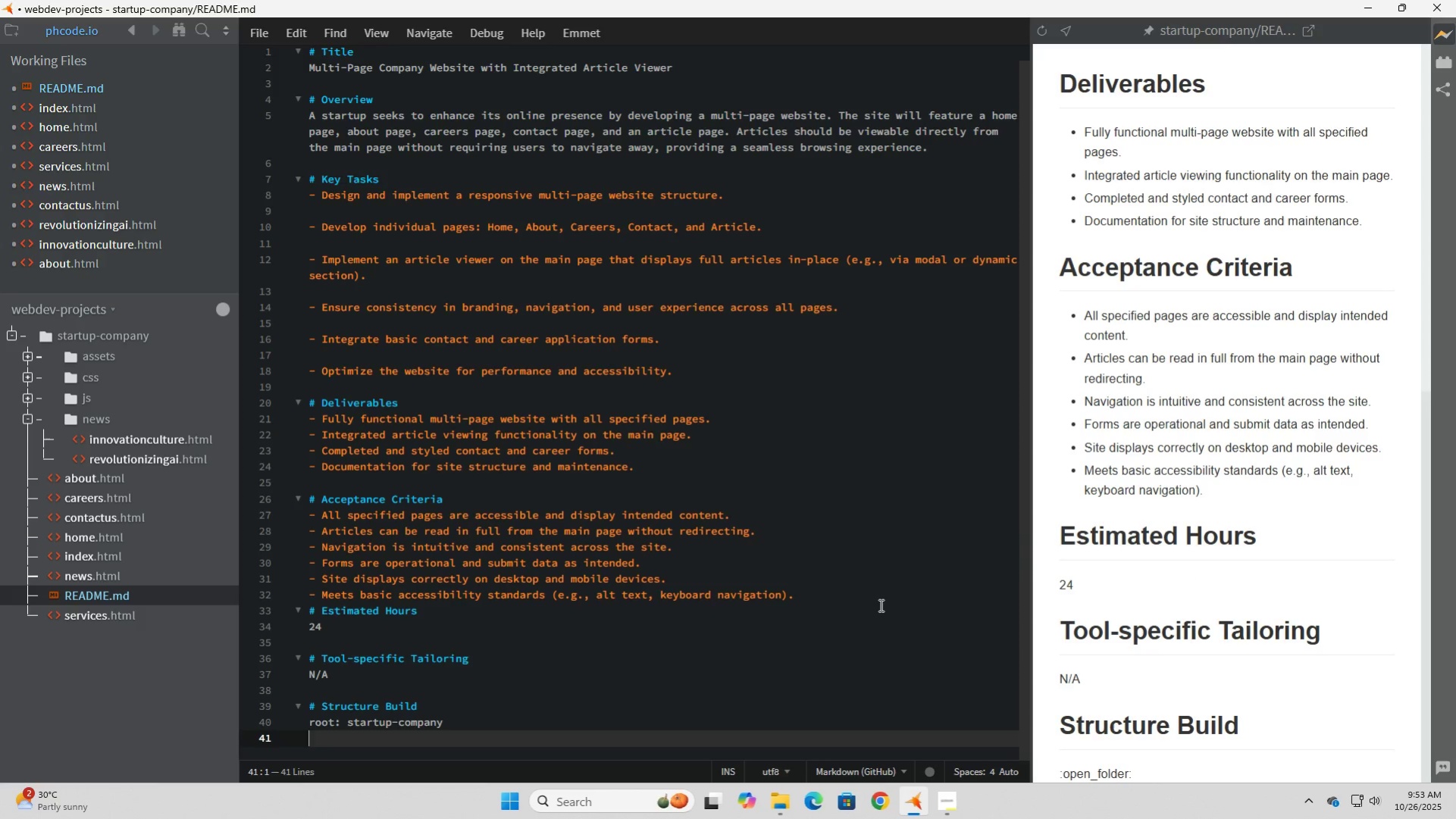 
wait(5.92)
 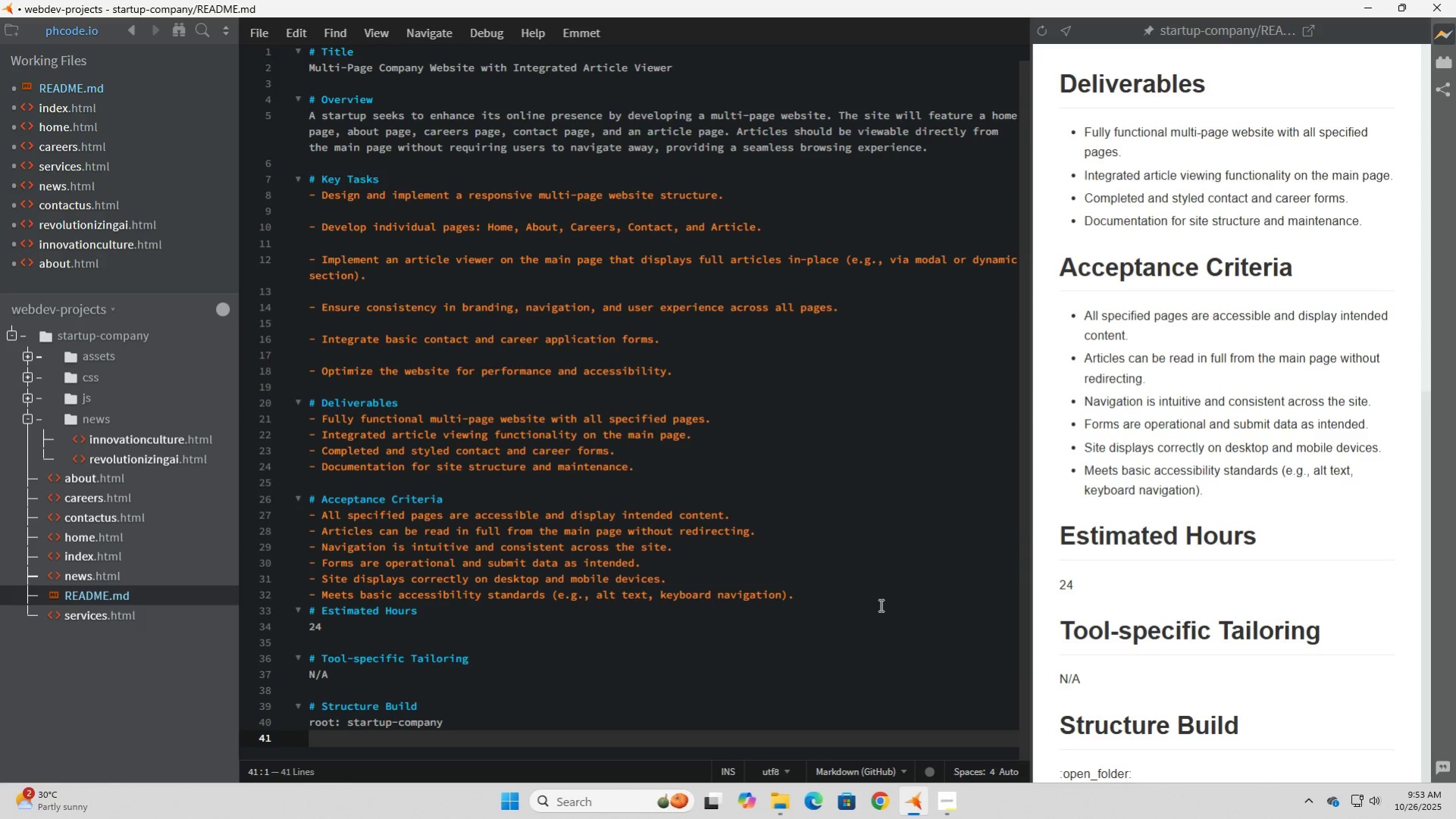 
scroll: coordinate [879, 605], scroll_direction: down, amount: 1.0
 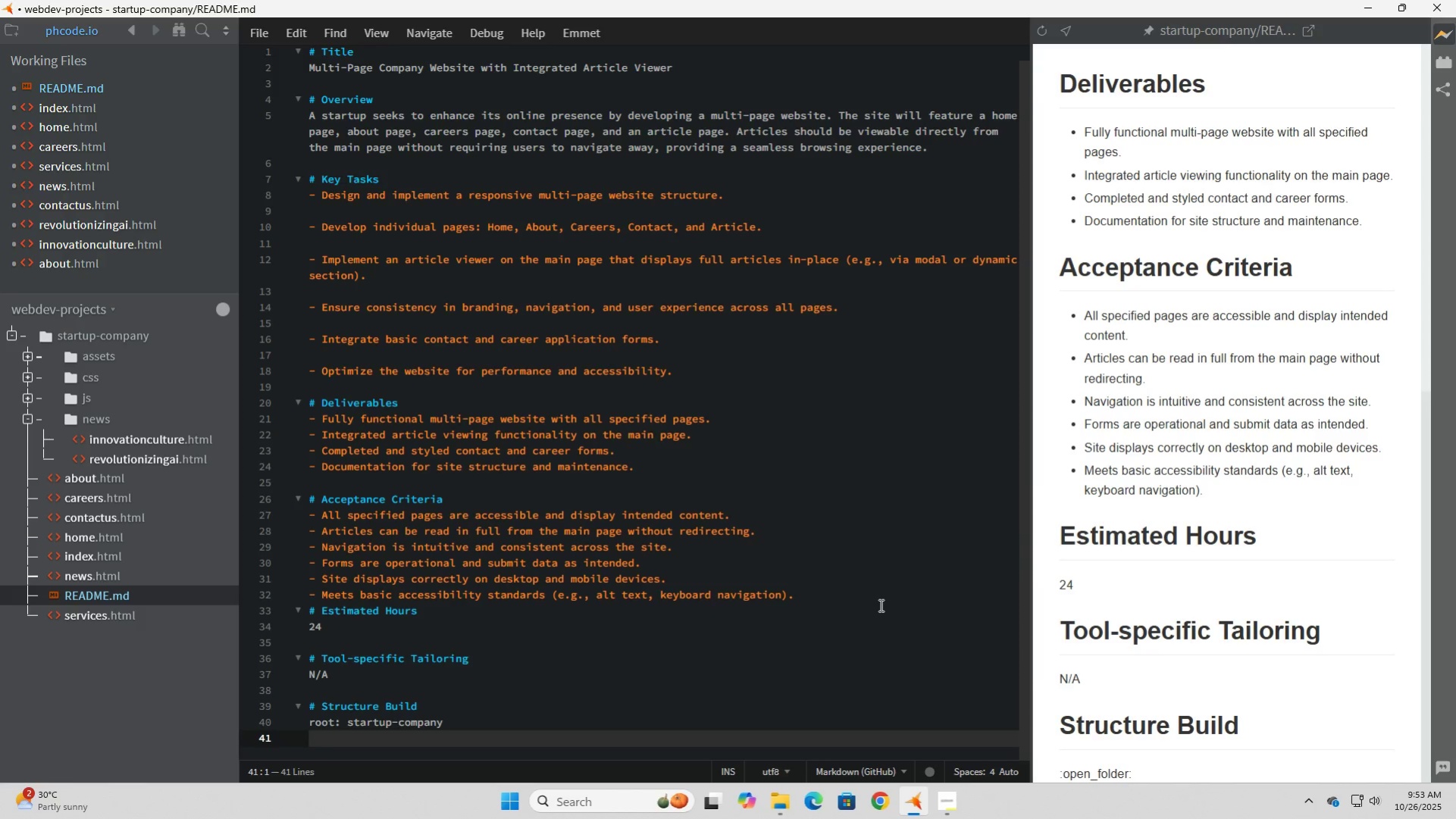 
type(index.html)
 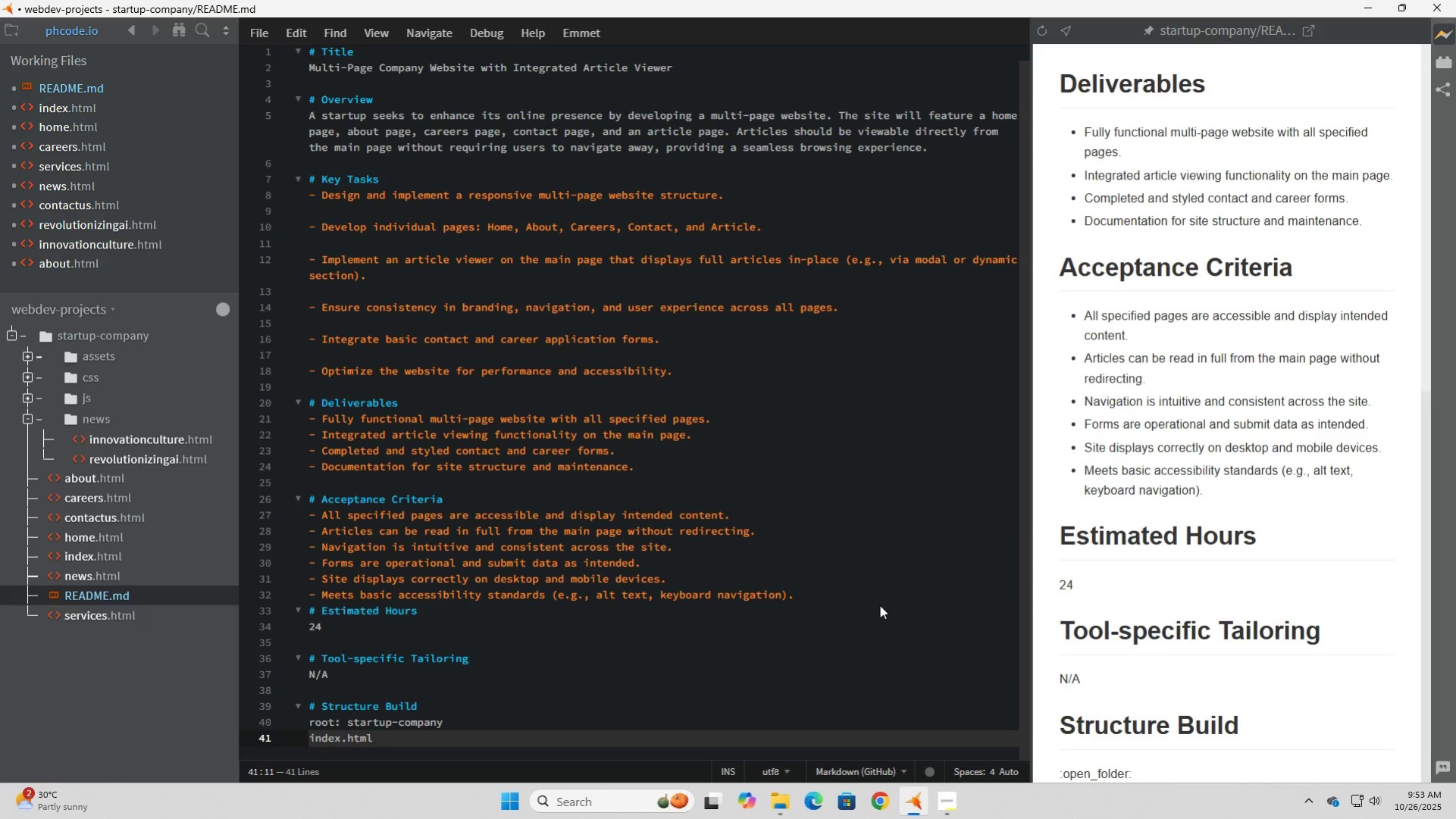 
key(Enter)
 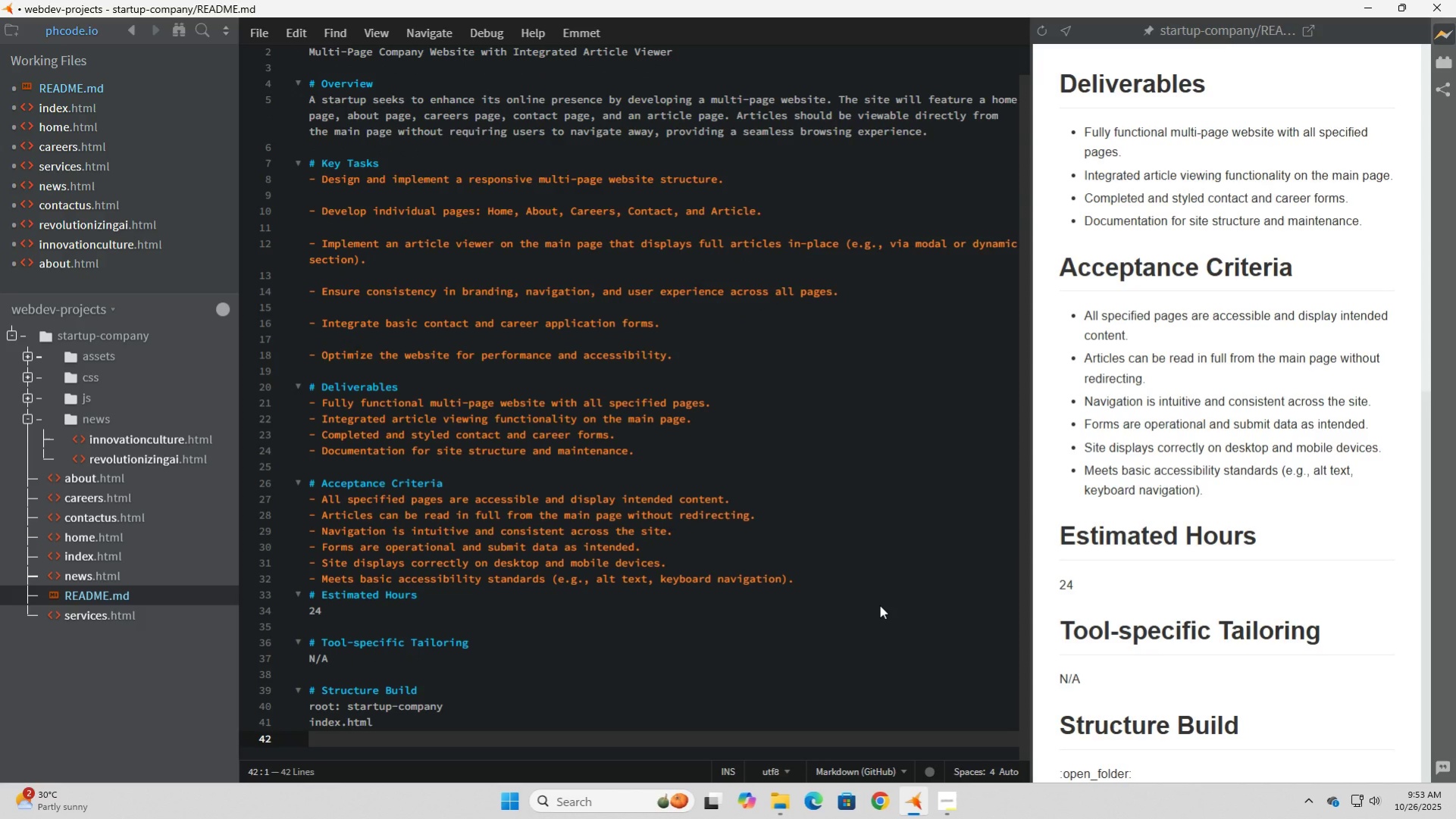 
type(home.html)
 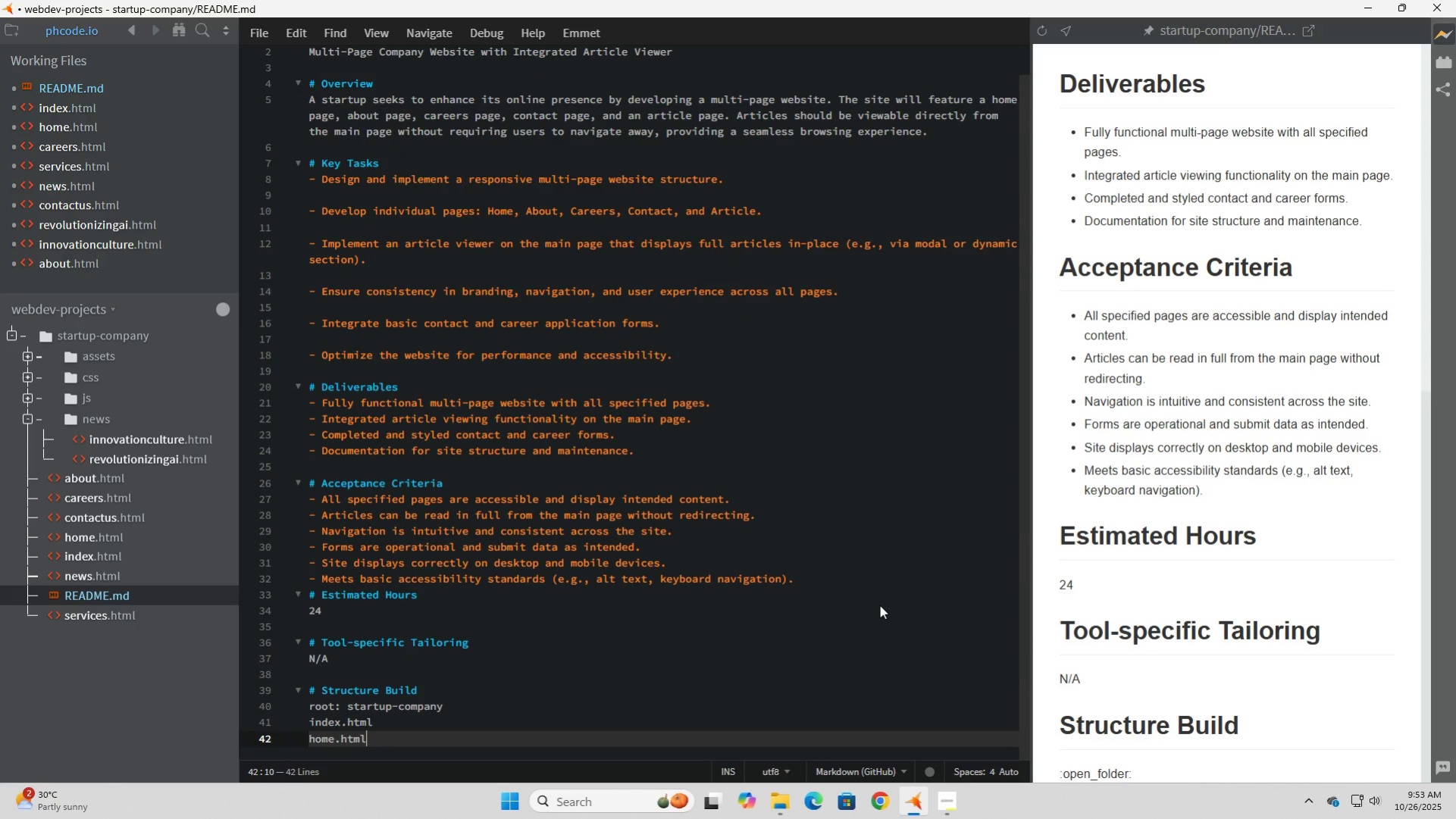 
key(Enter)
 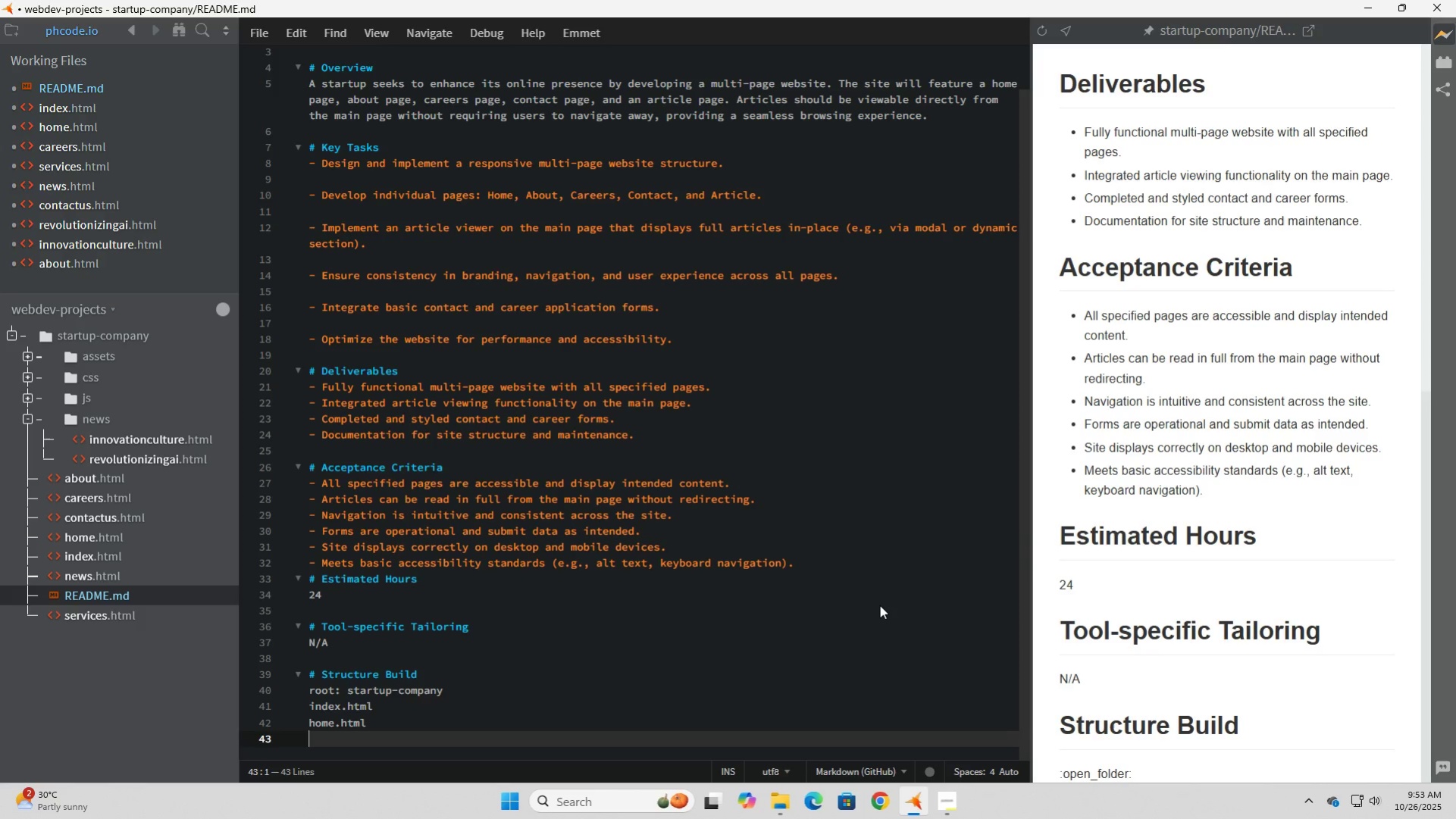 
wait(11.34)
 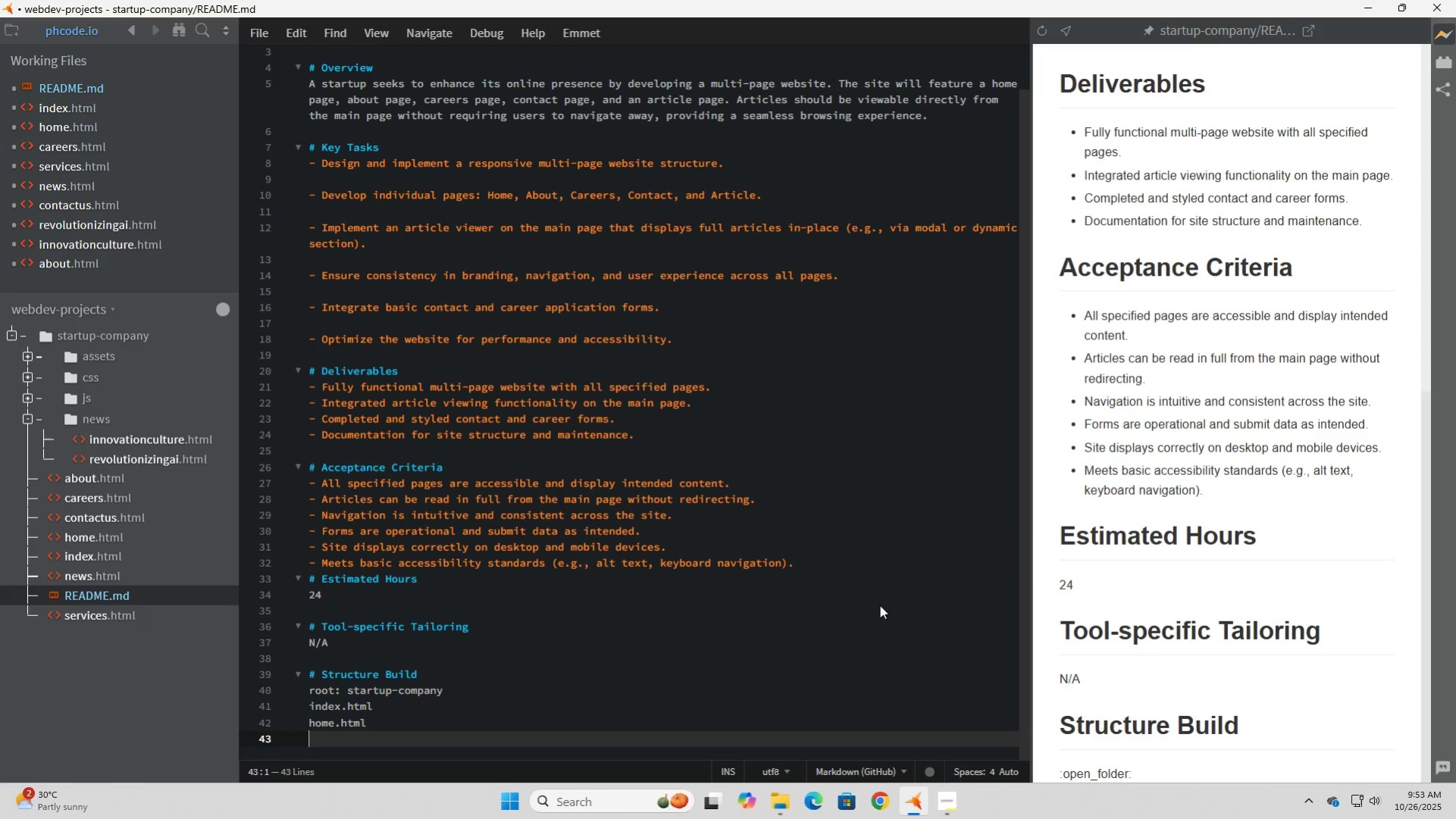 
type(news.html)
 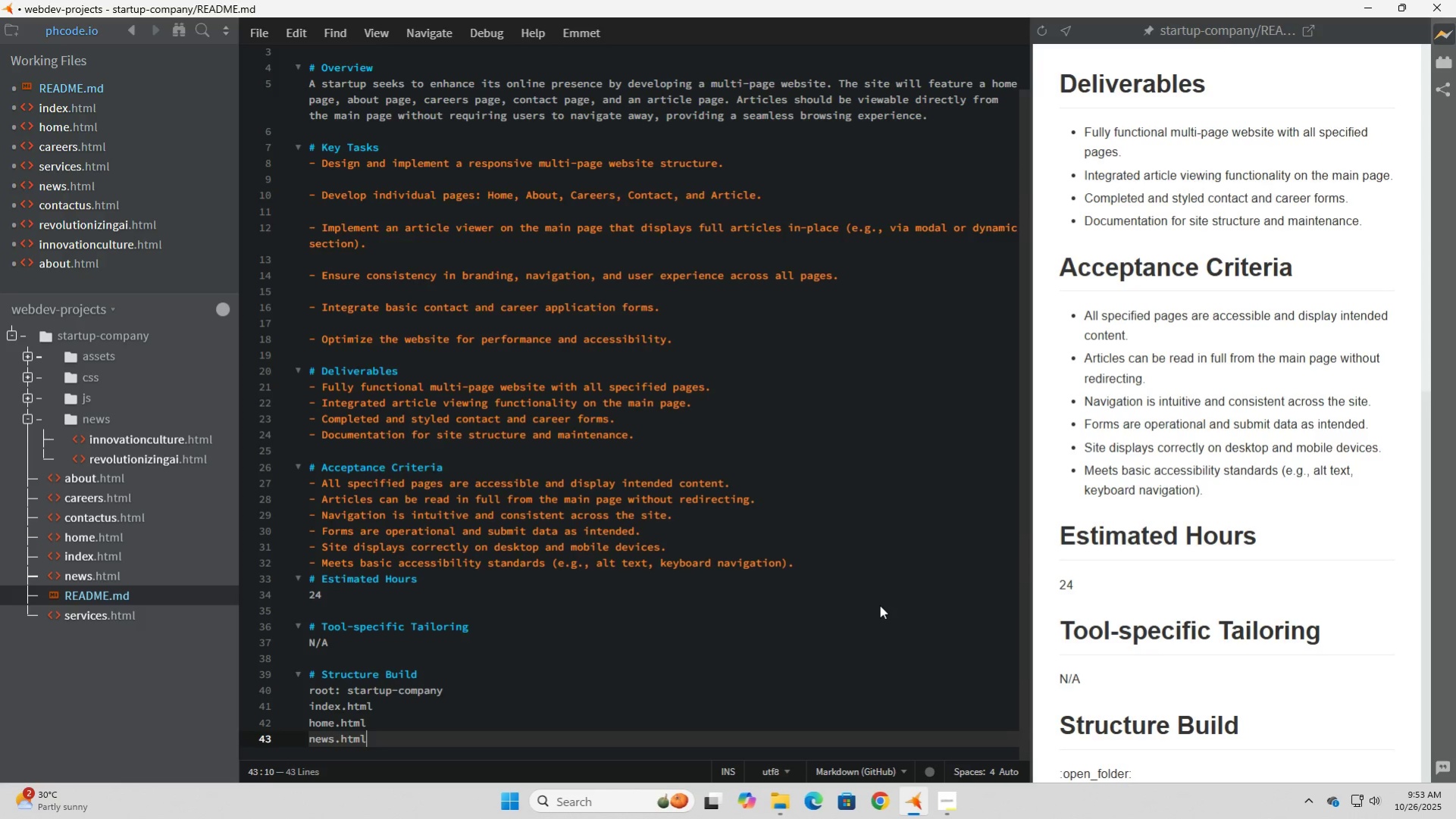 
key(Enter)
 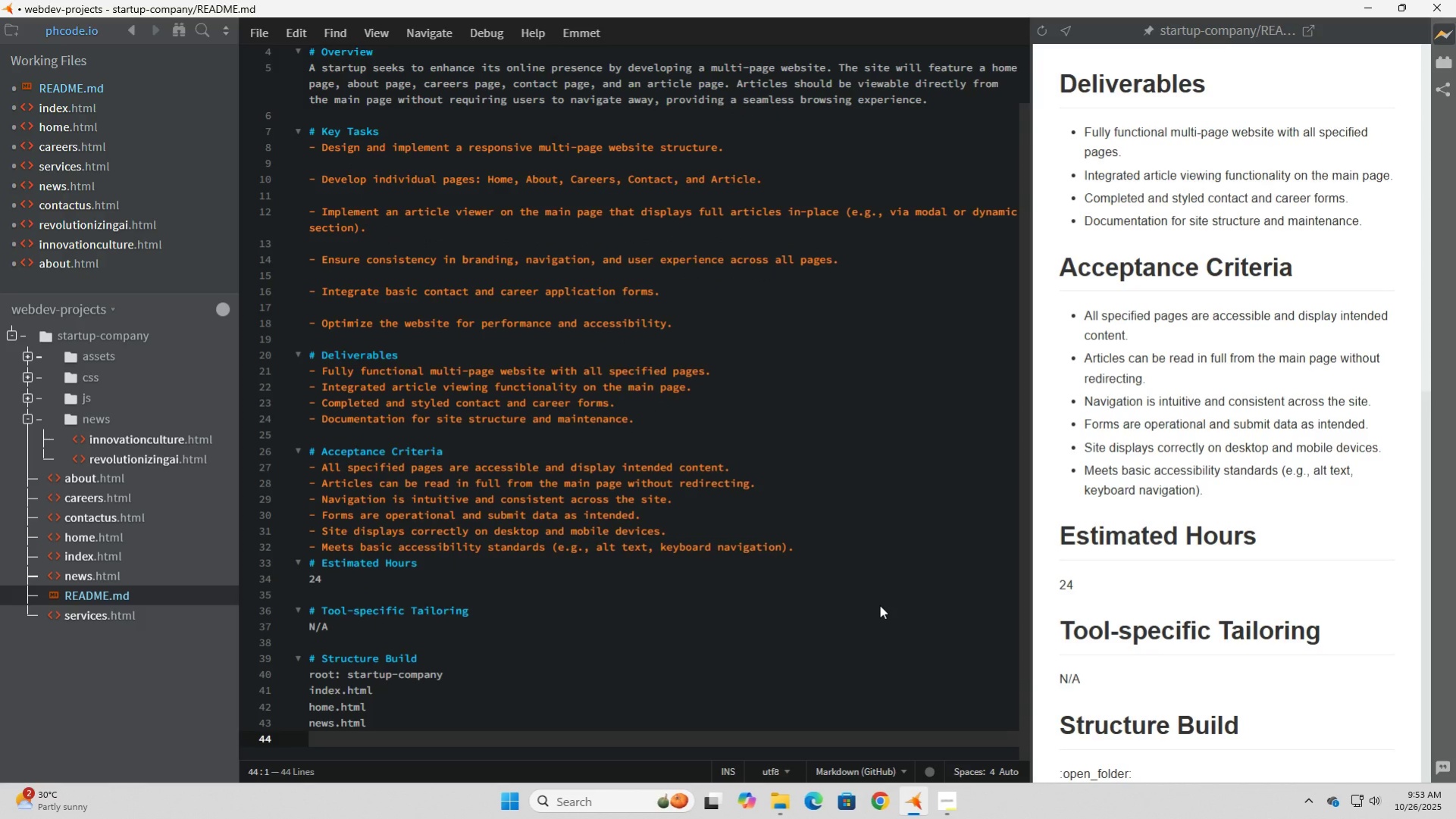 
wait(5.46)
 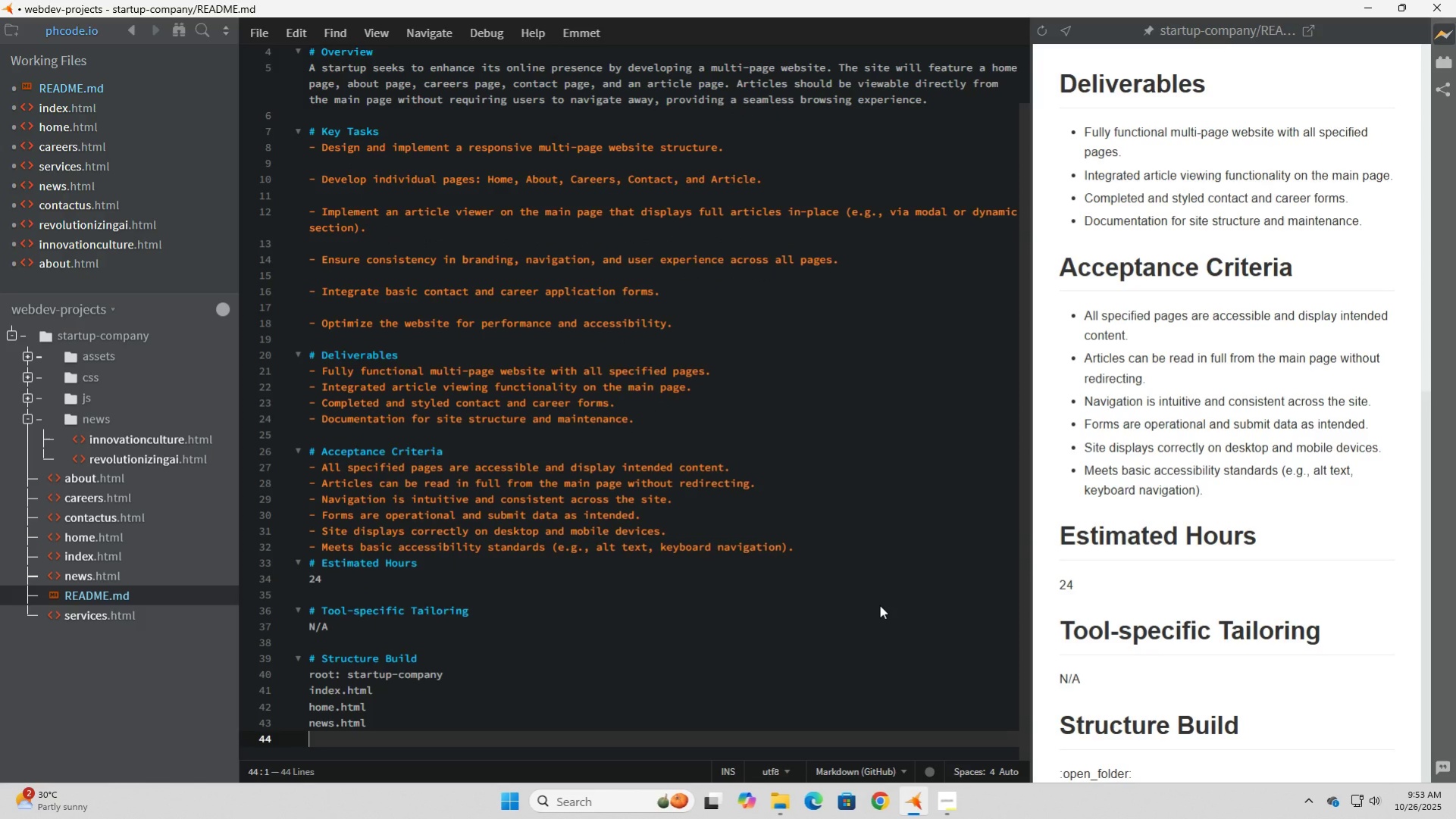 
type(services.html)
 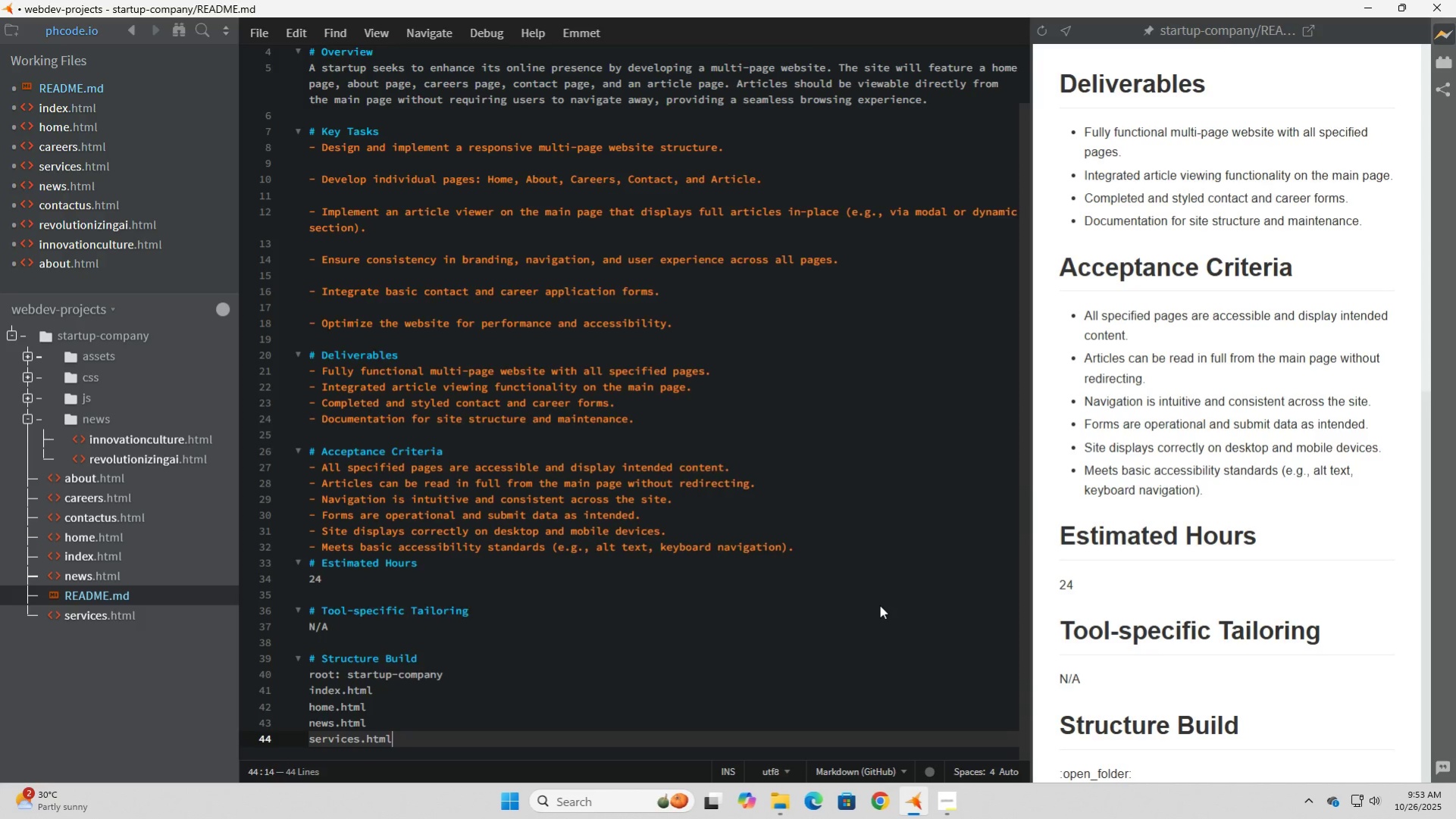 
key(Enter)
 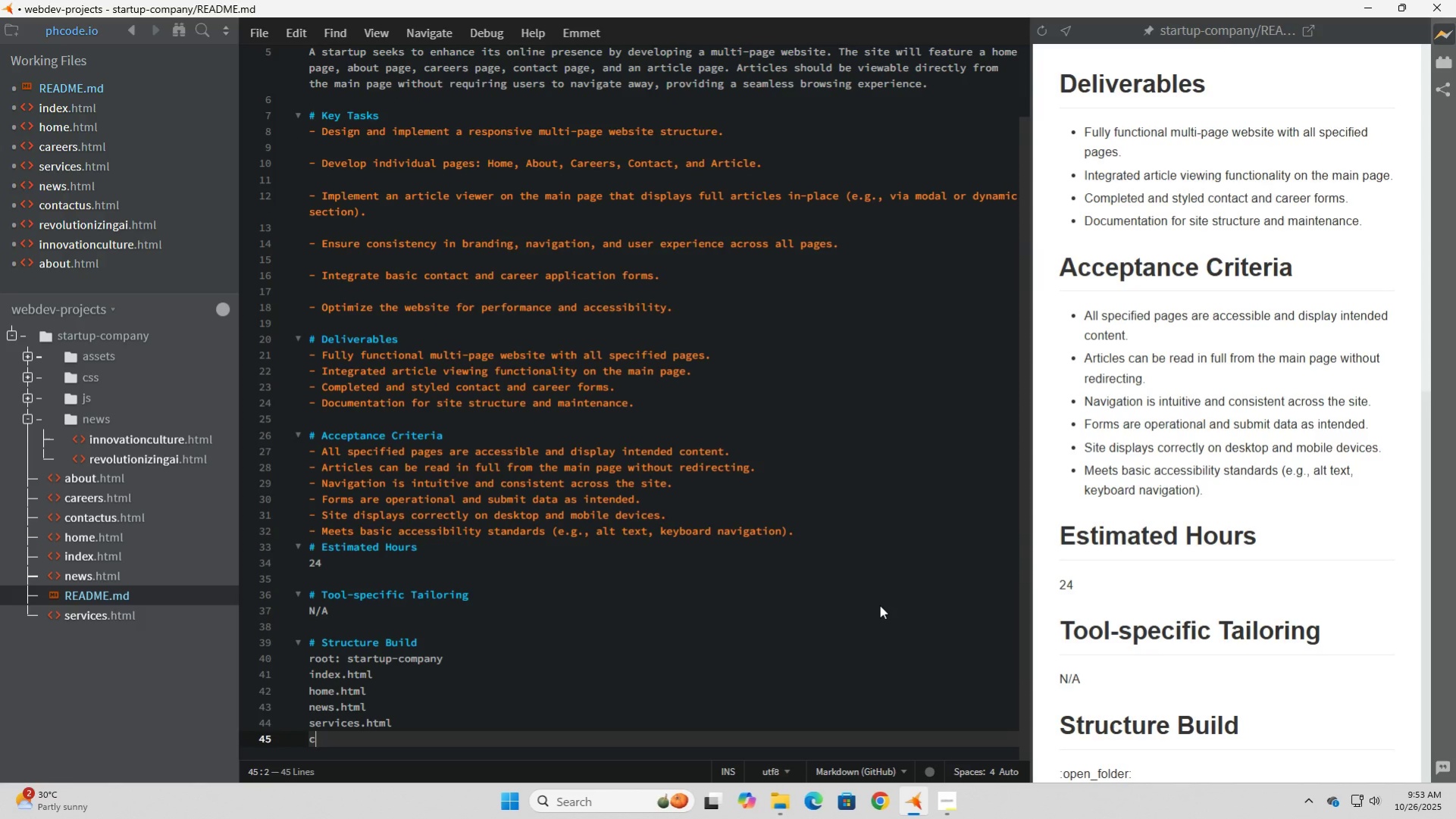 
type(careers.html)
 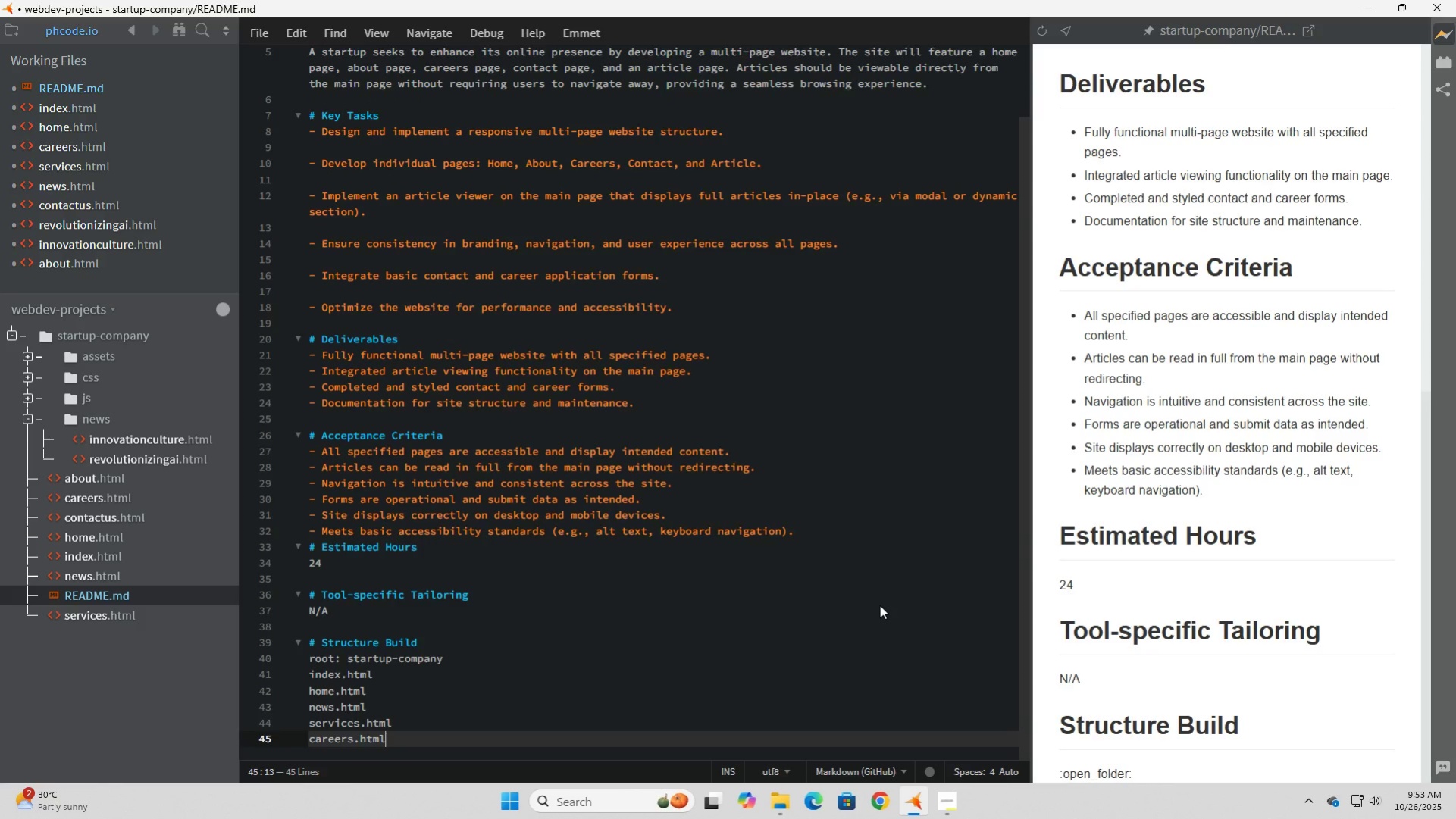 
key(Enter)
 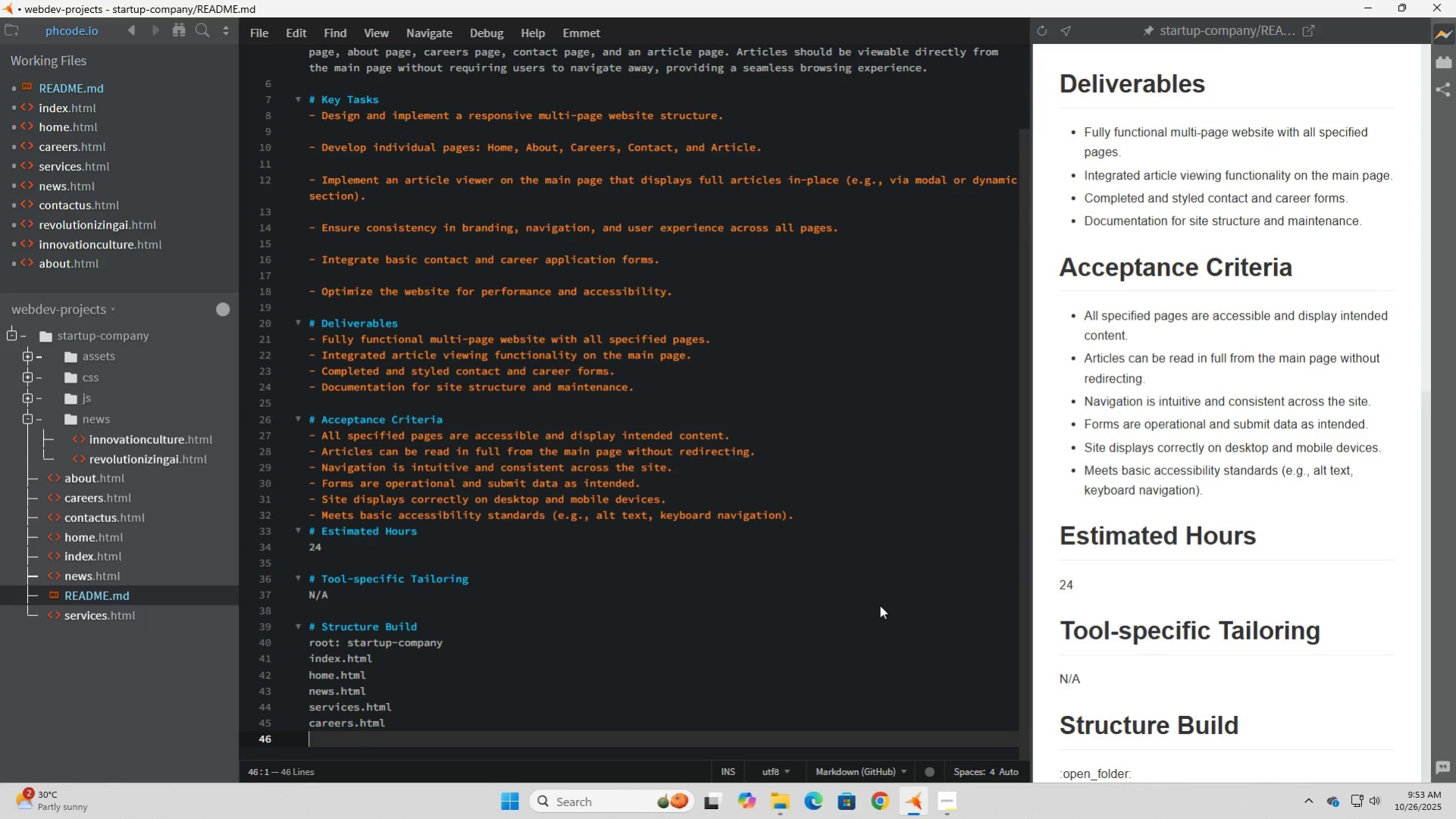 
type(AB)
key(Backspace)
type(BOUT)
key(Backspace)
key(Backspace)
key(Backspace)
key(Backspace)
type(bout.html)
 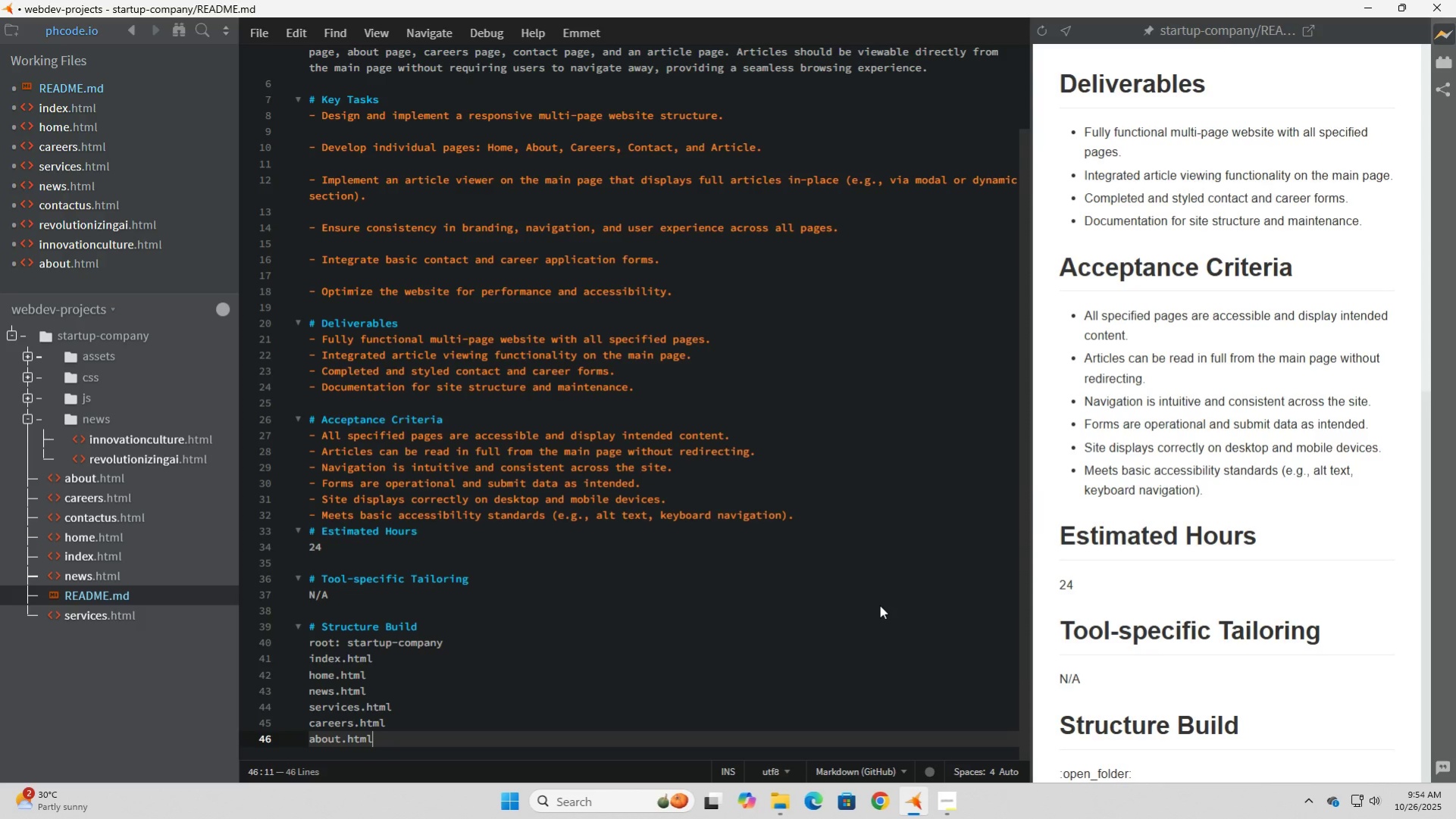 
key(Enter)
 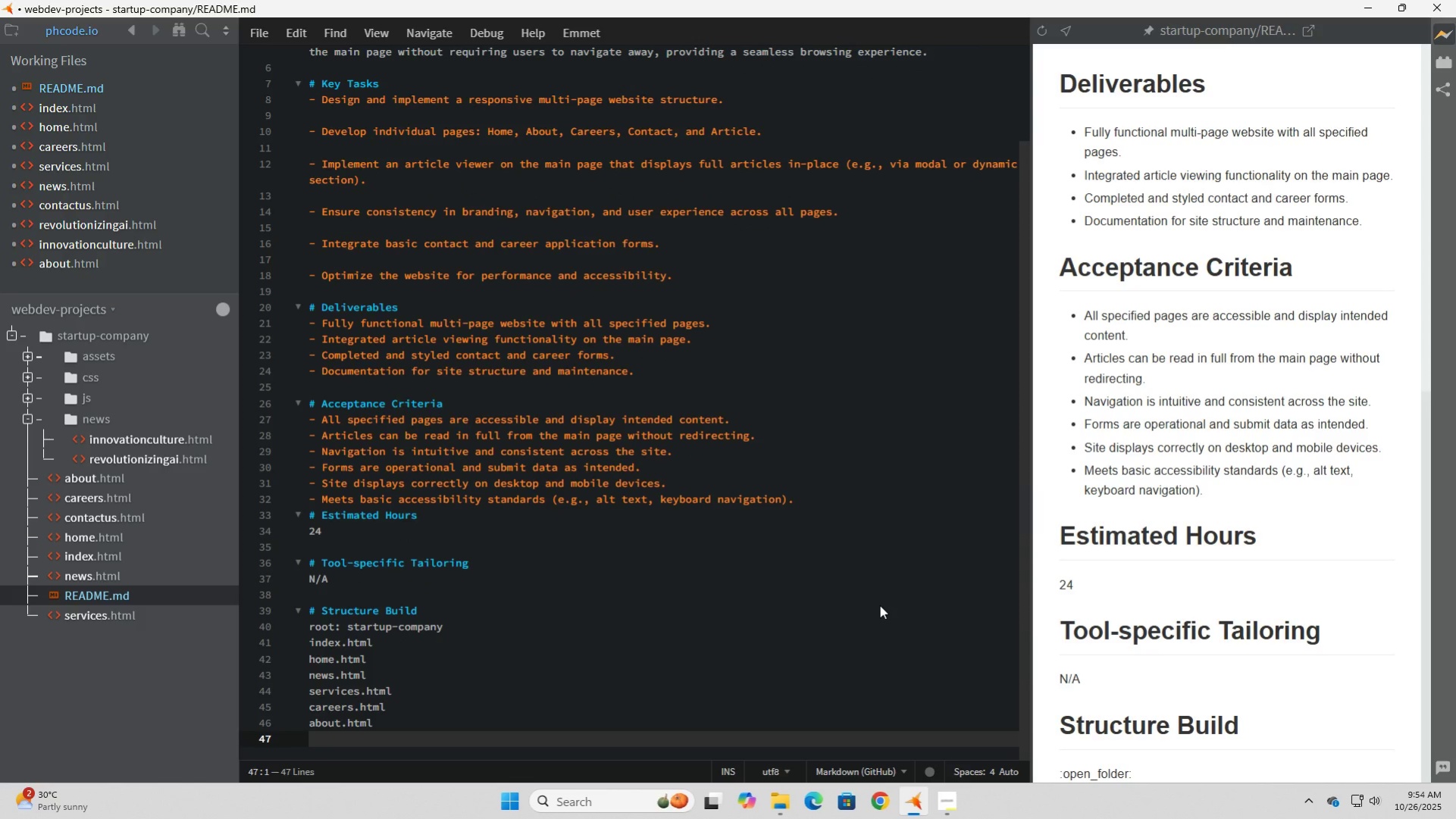 
wait(6.81)
 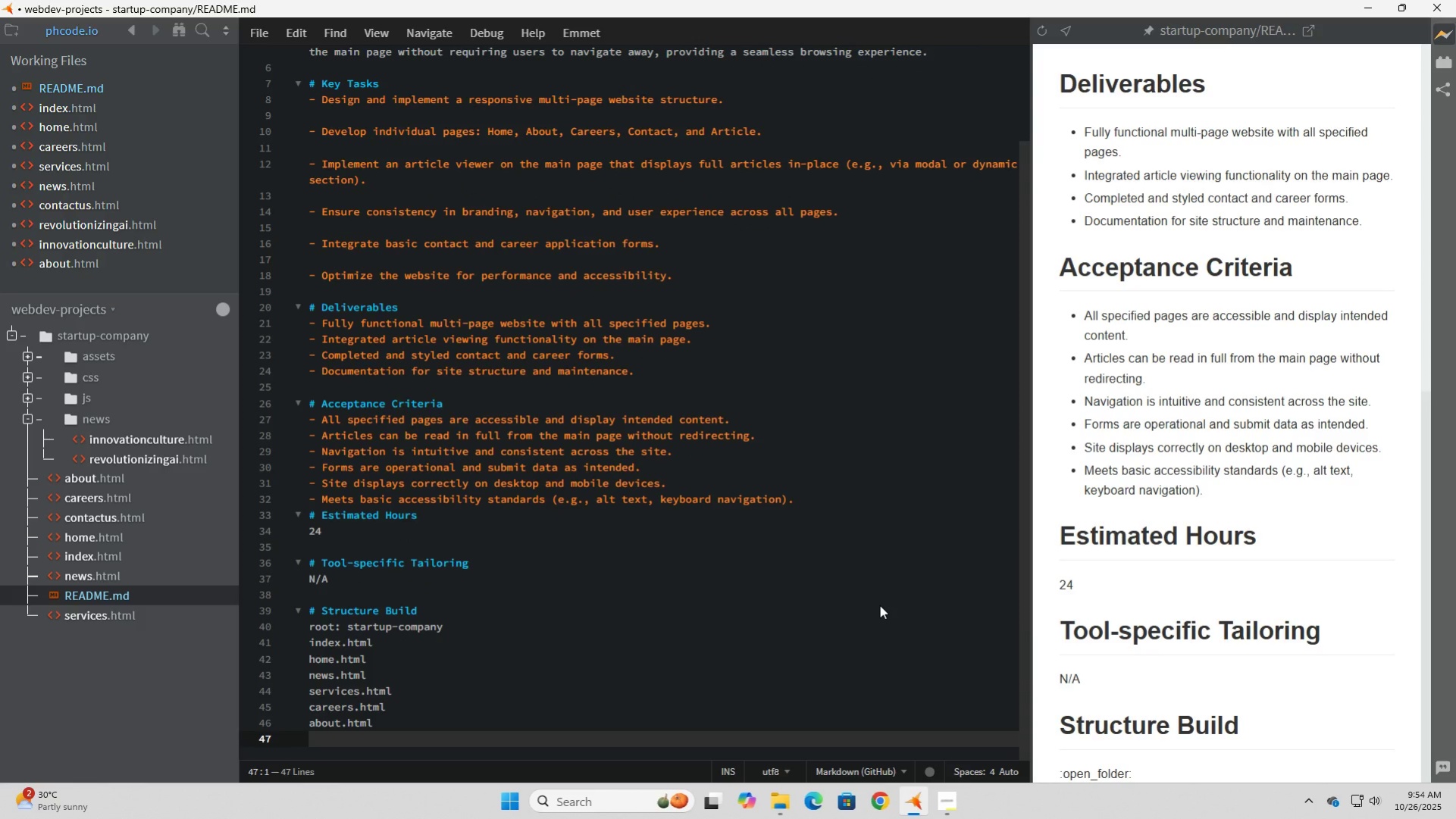 
type(contactus.html)
 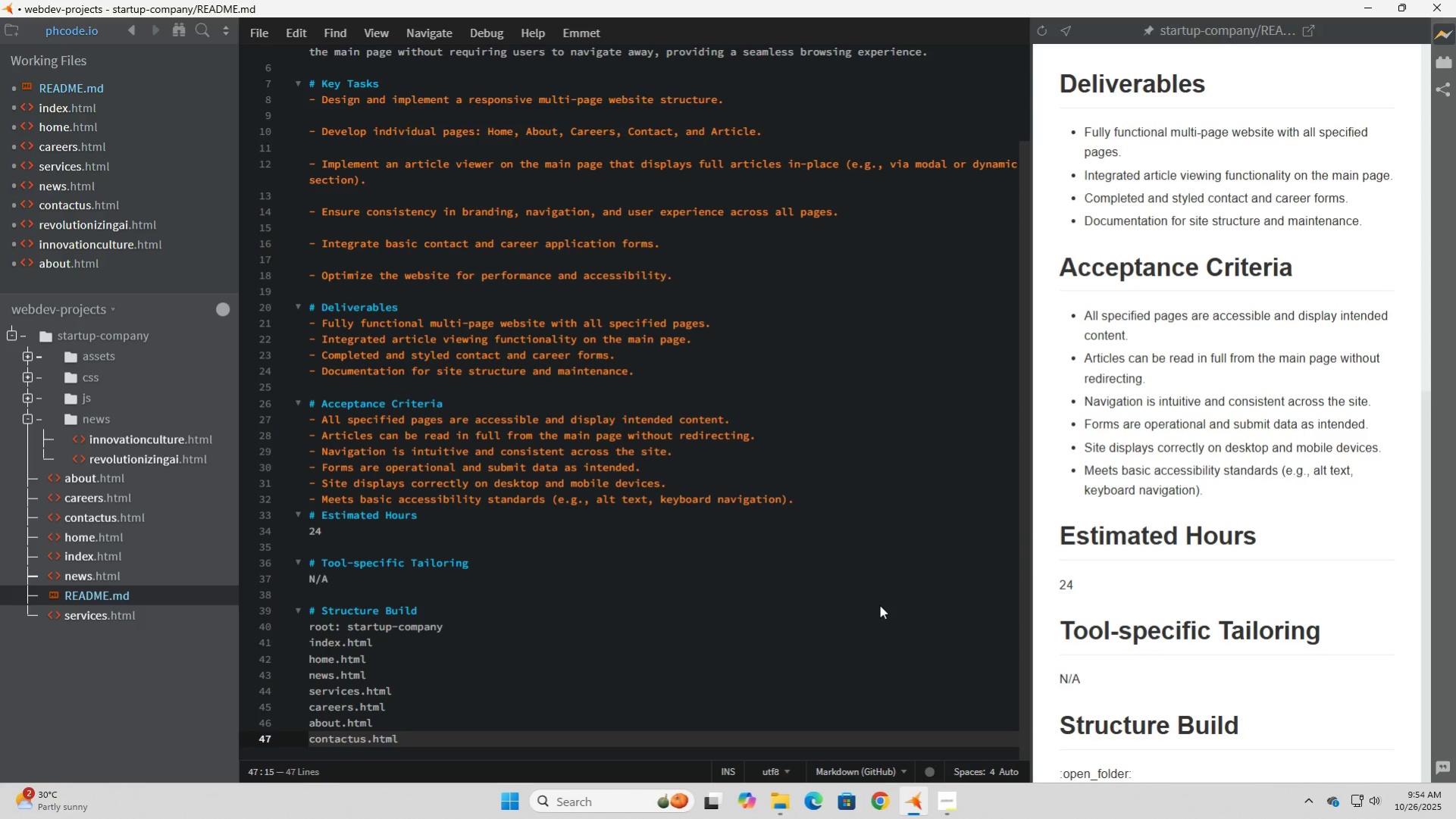 
key(Enter)
 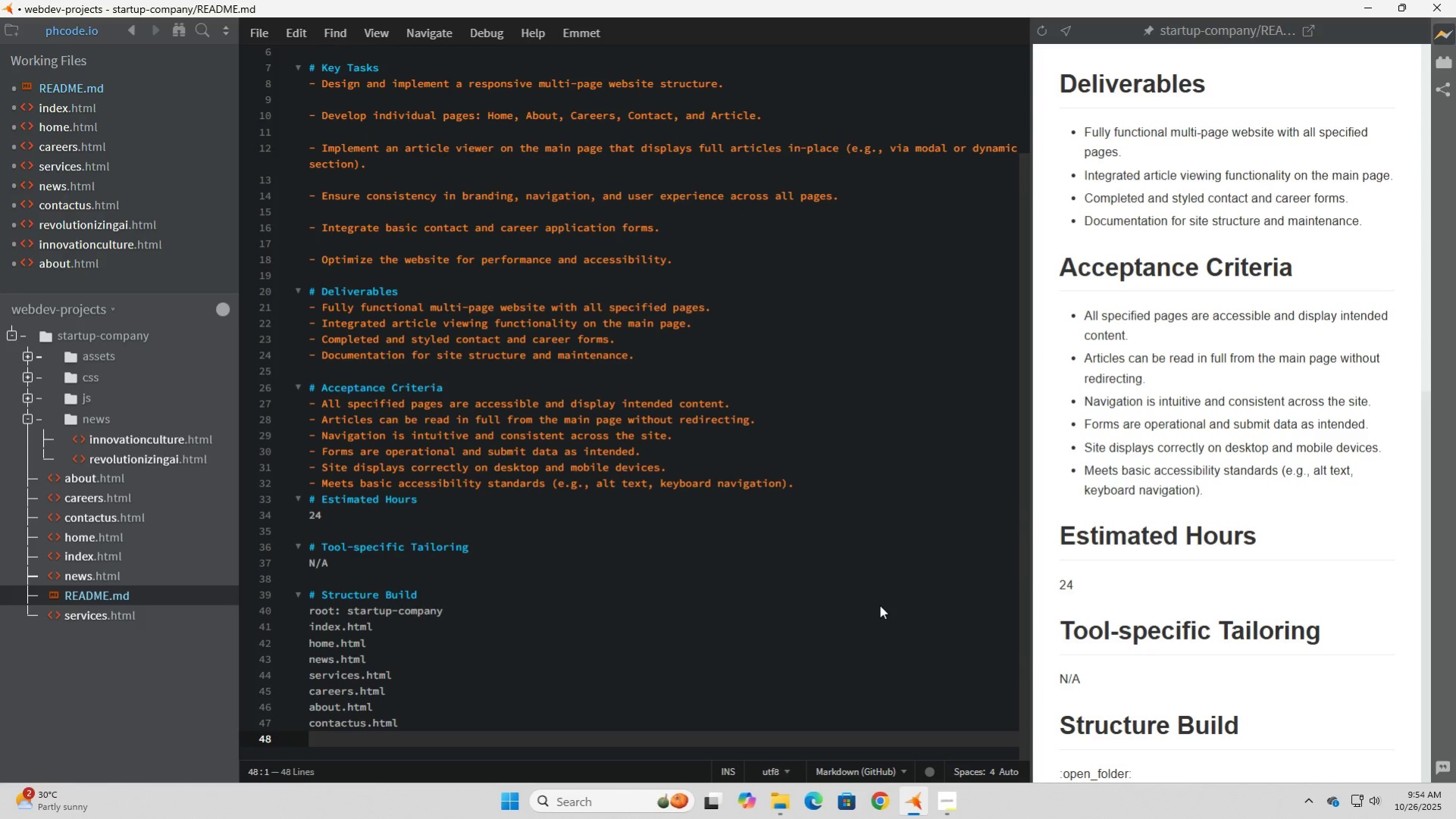 
scroll: coordinate [879, 605], scroll_direction: down, amount: 3.0
 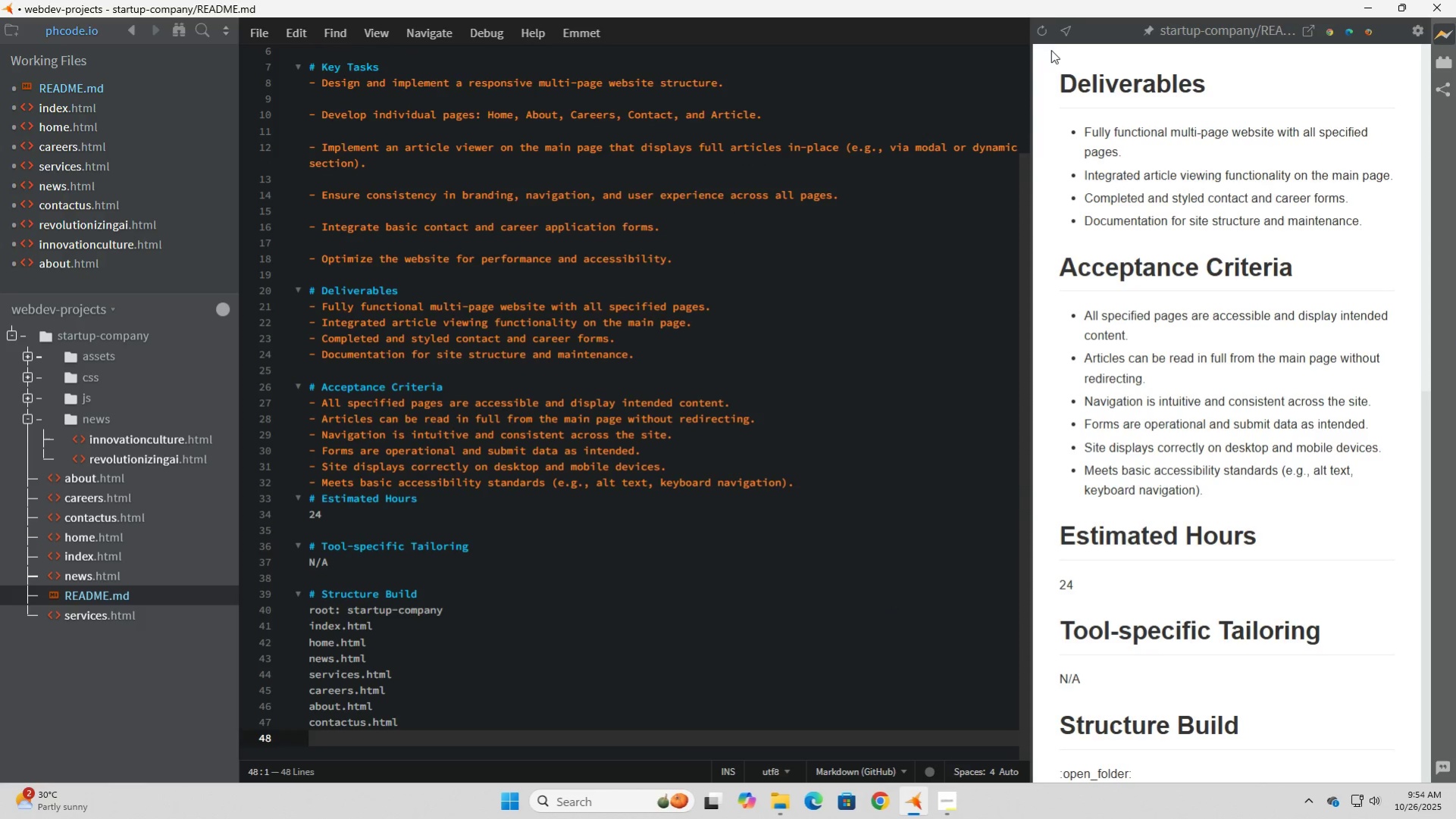 
left_click([1047, 33])
 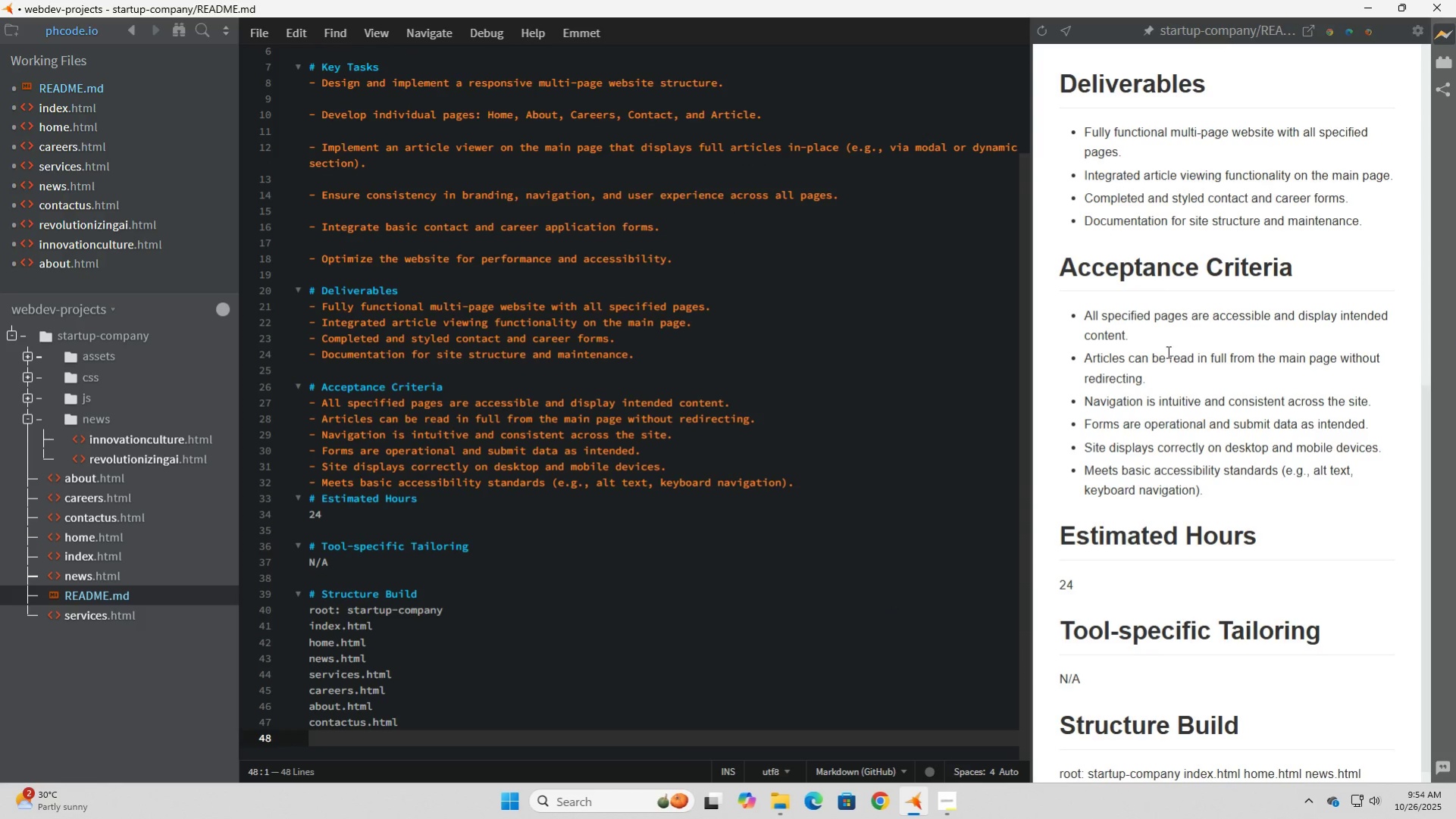 
scroll: coordinate [1205, 566], scroll_direction: down, amount: 9.0
 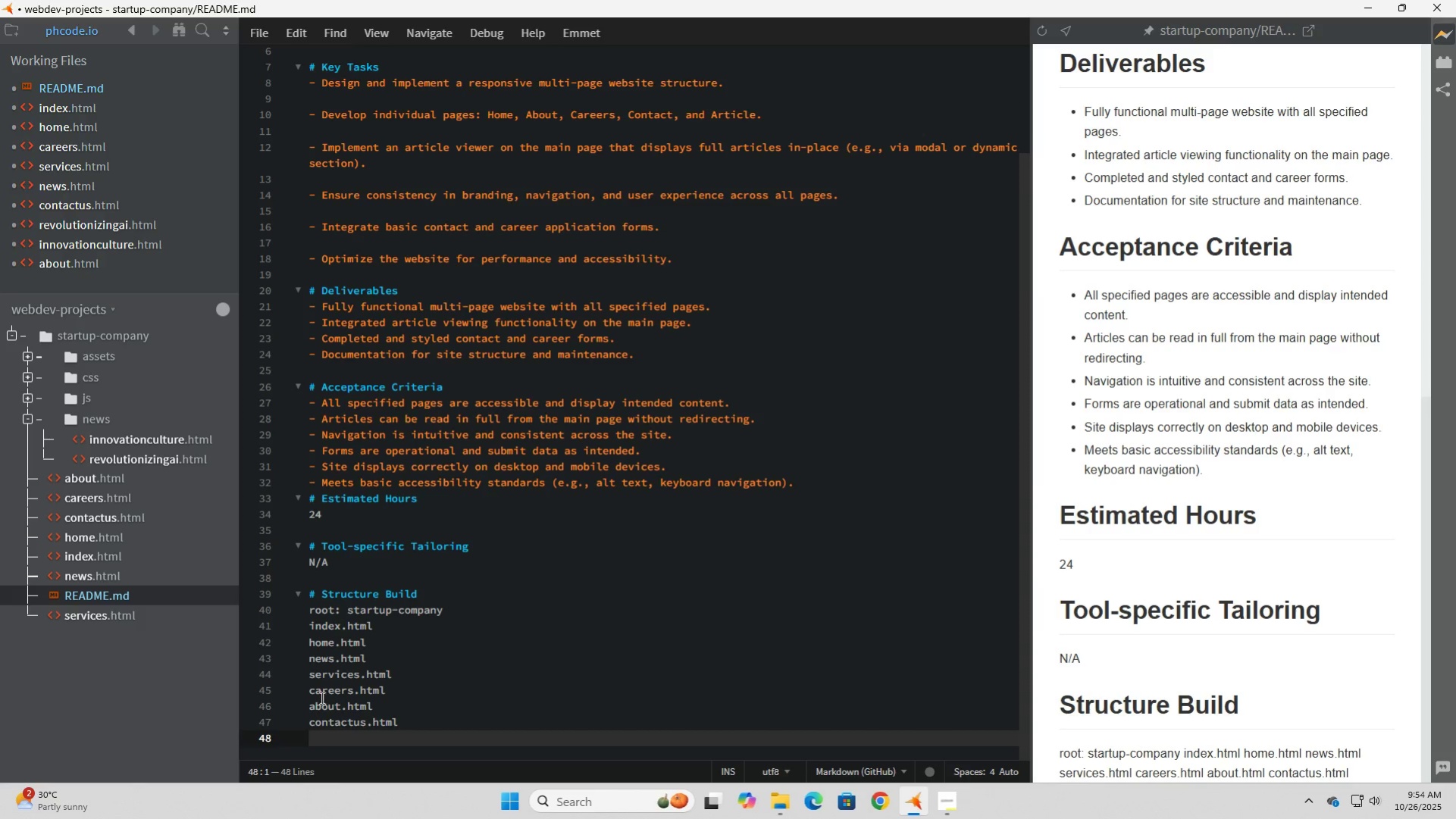 
left_click([484, 607])
 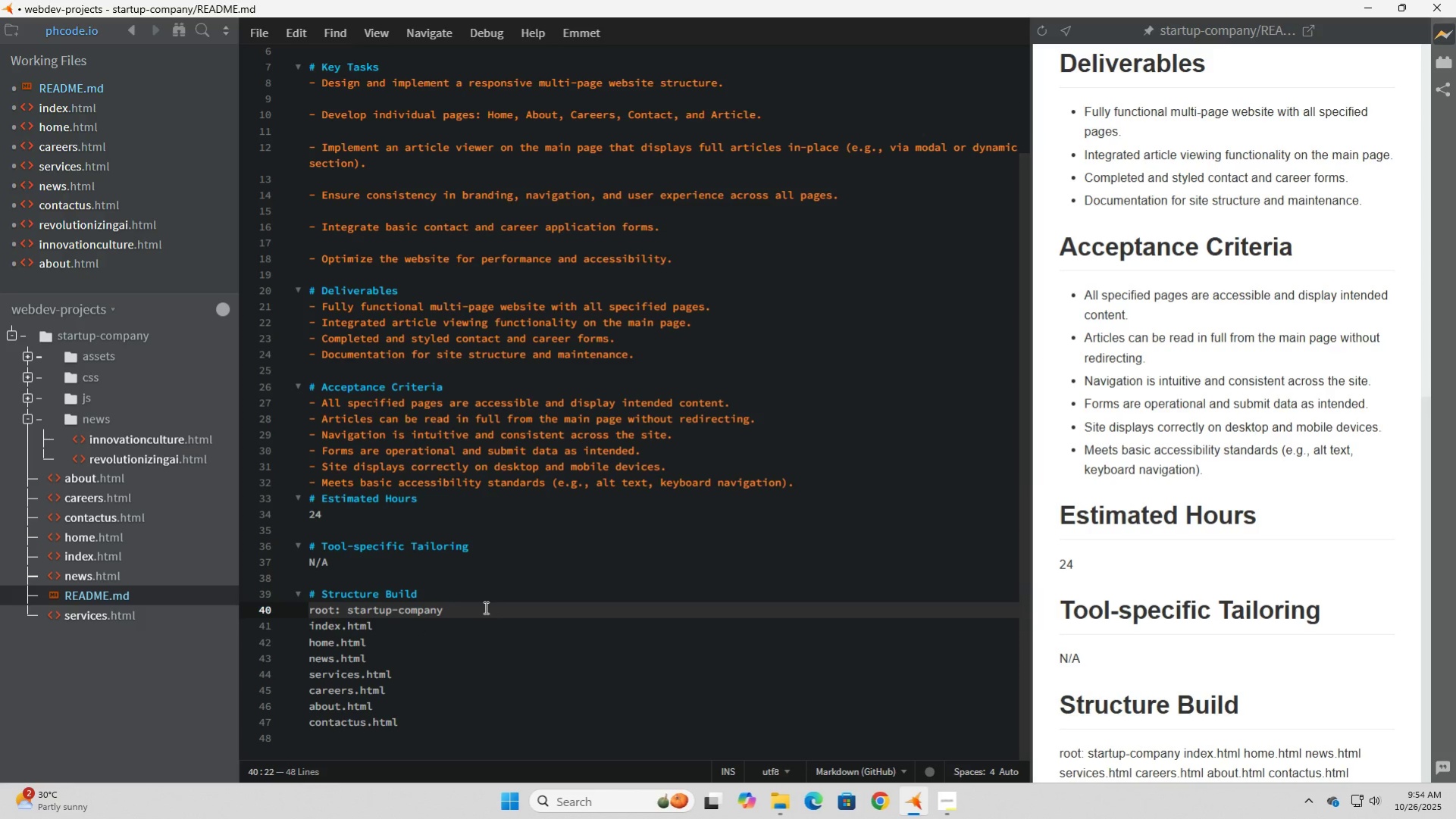 
key(Space)
 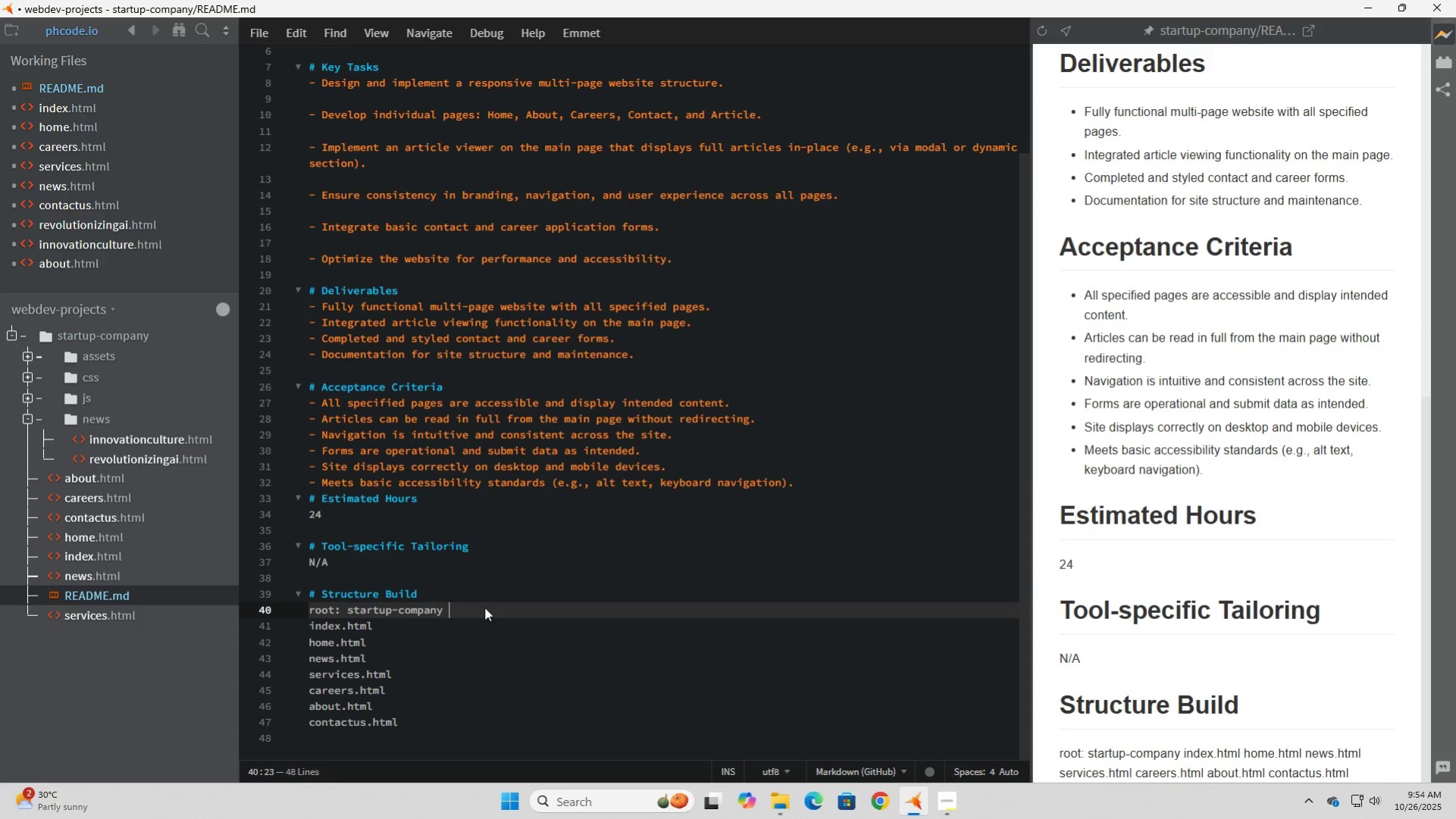 
key(Backslash)
 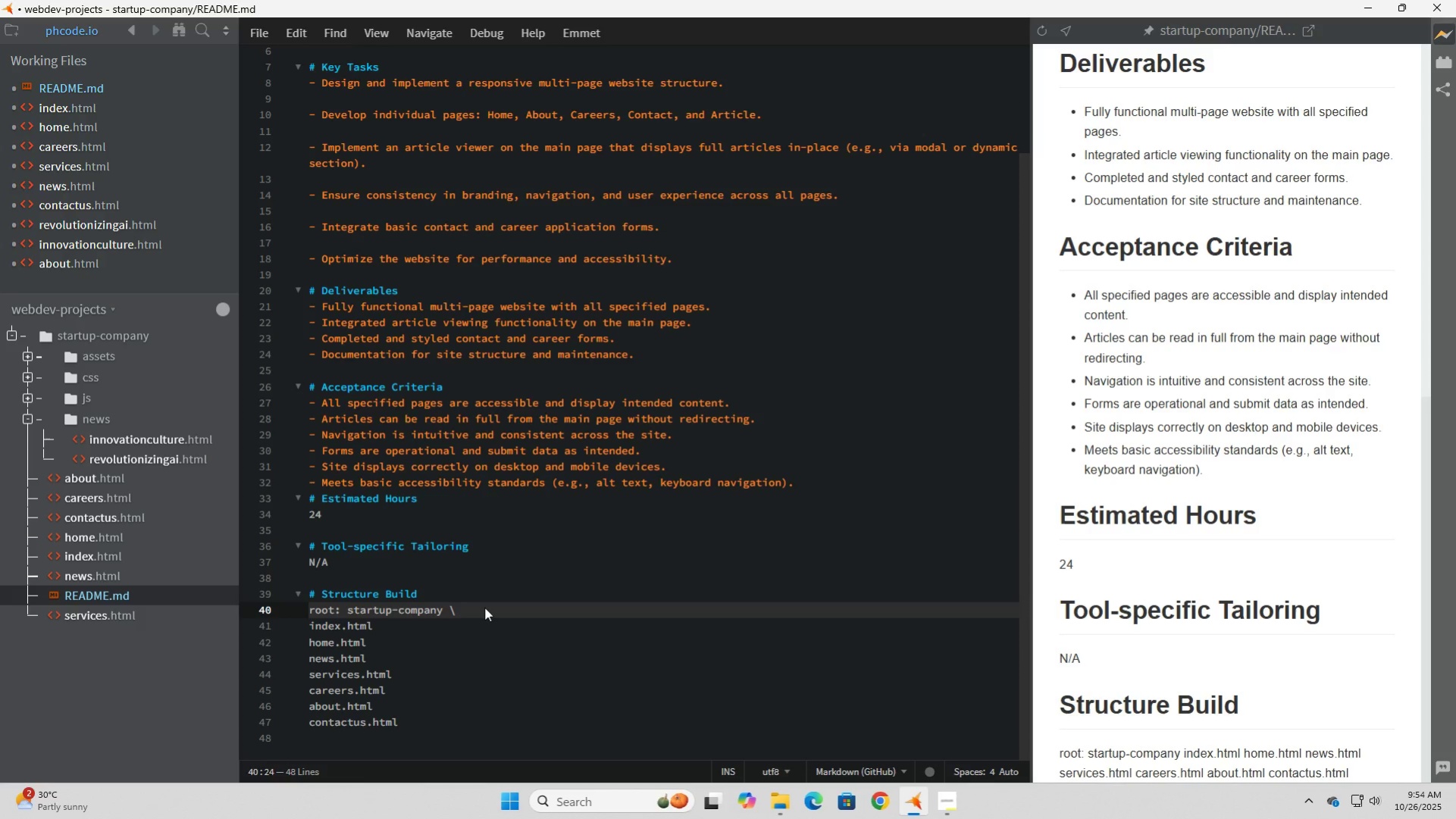 
key(ArrowDown)
 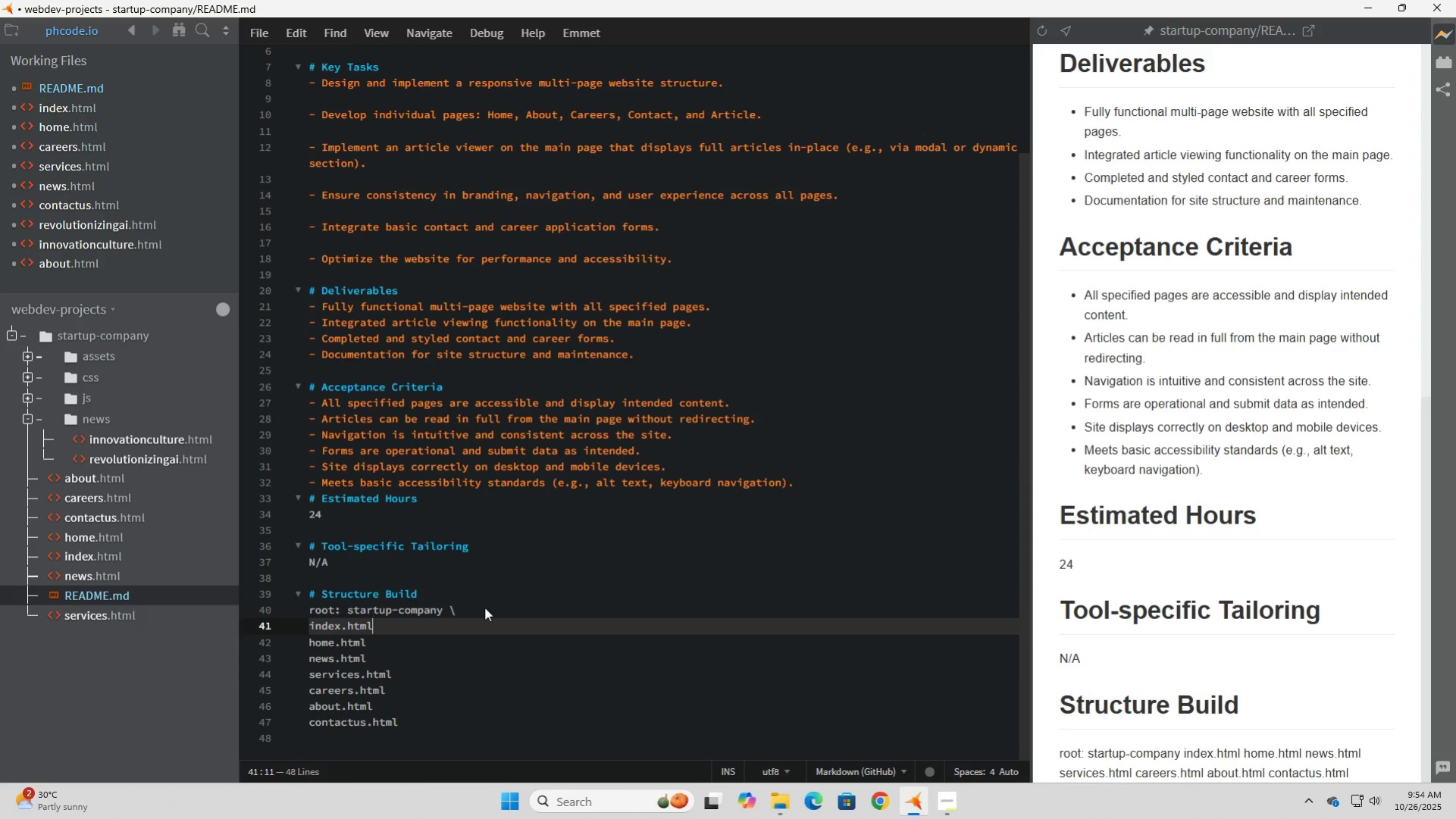 
key(Space)
 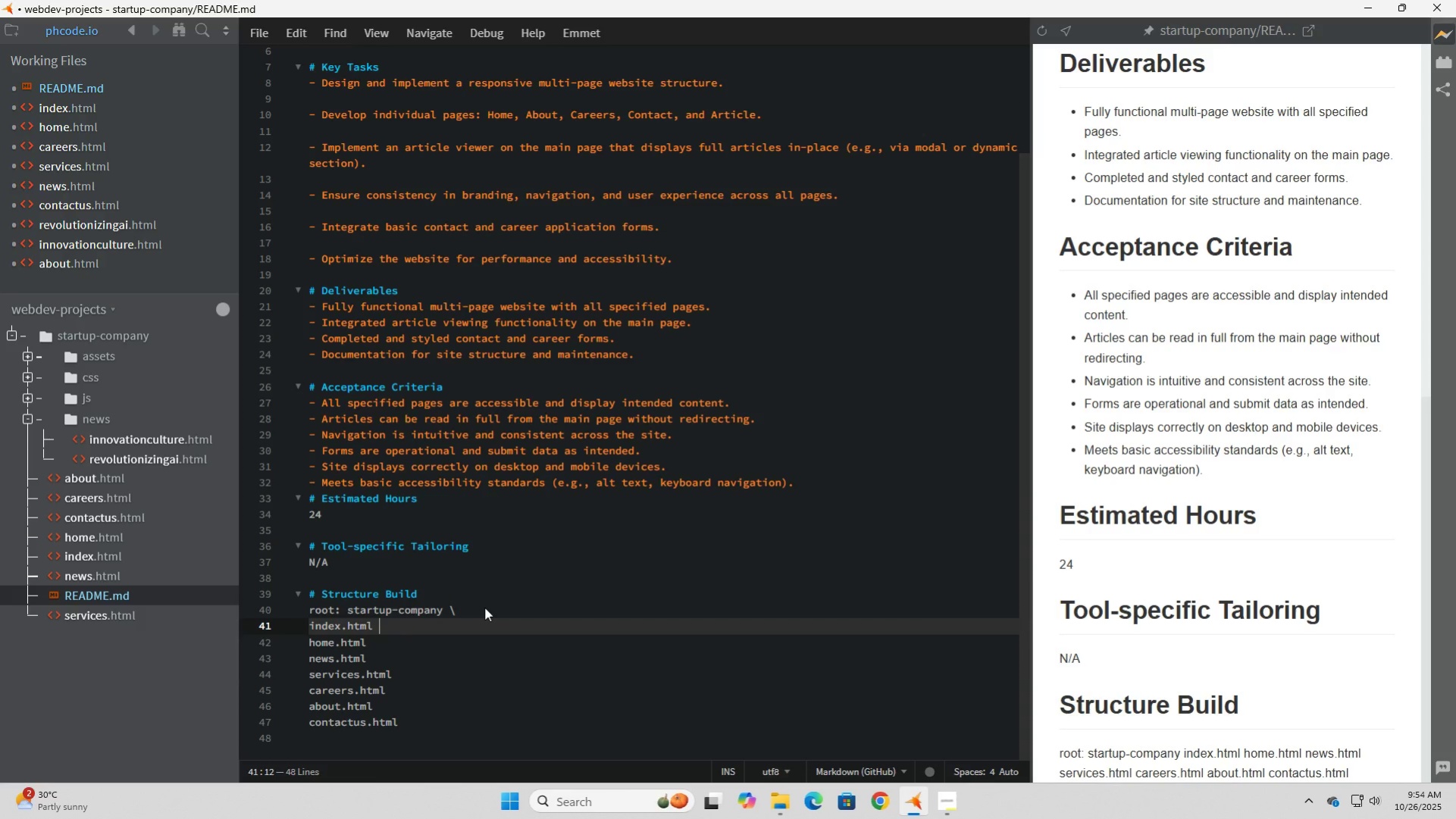 
key(Backslash)
 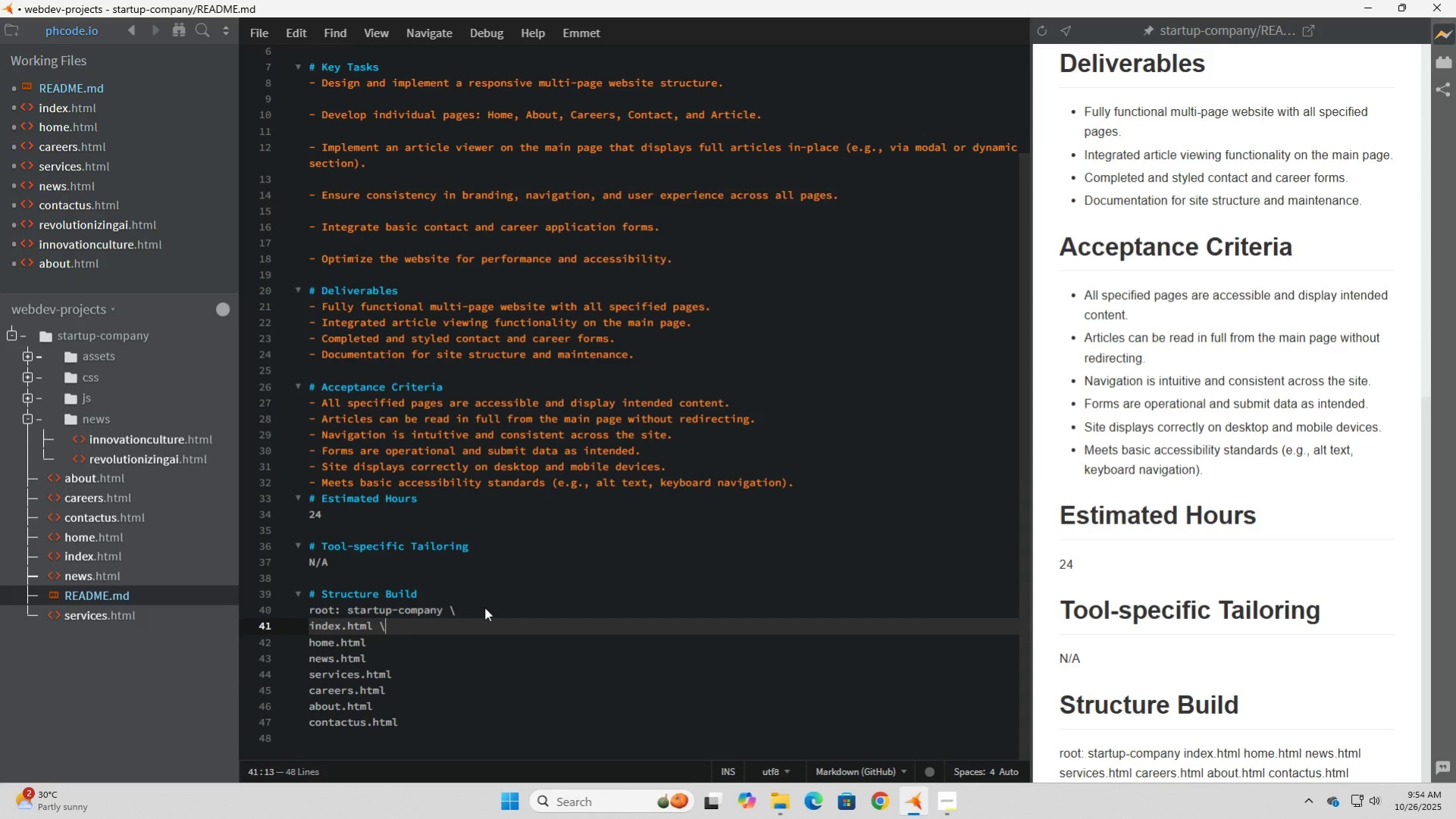 
key(Space)
 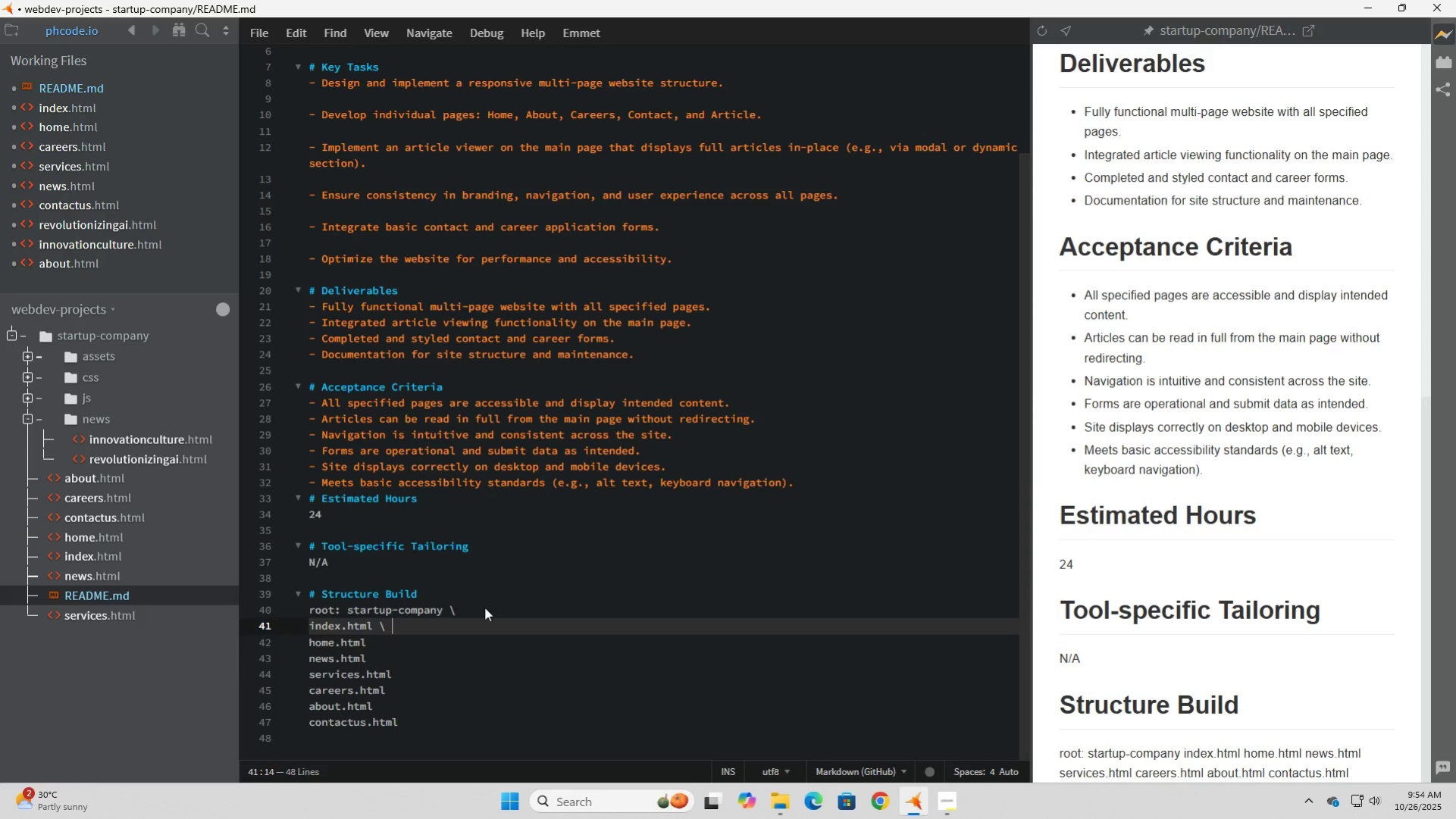 
key(ArrowDown)
 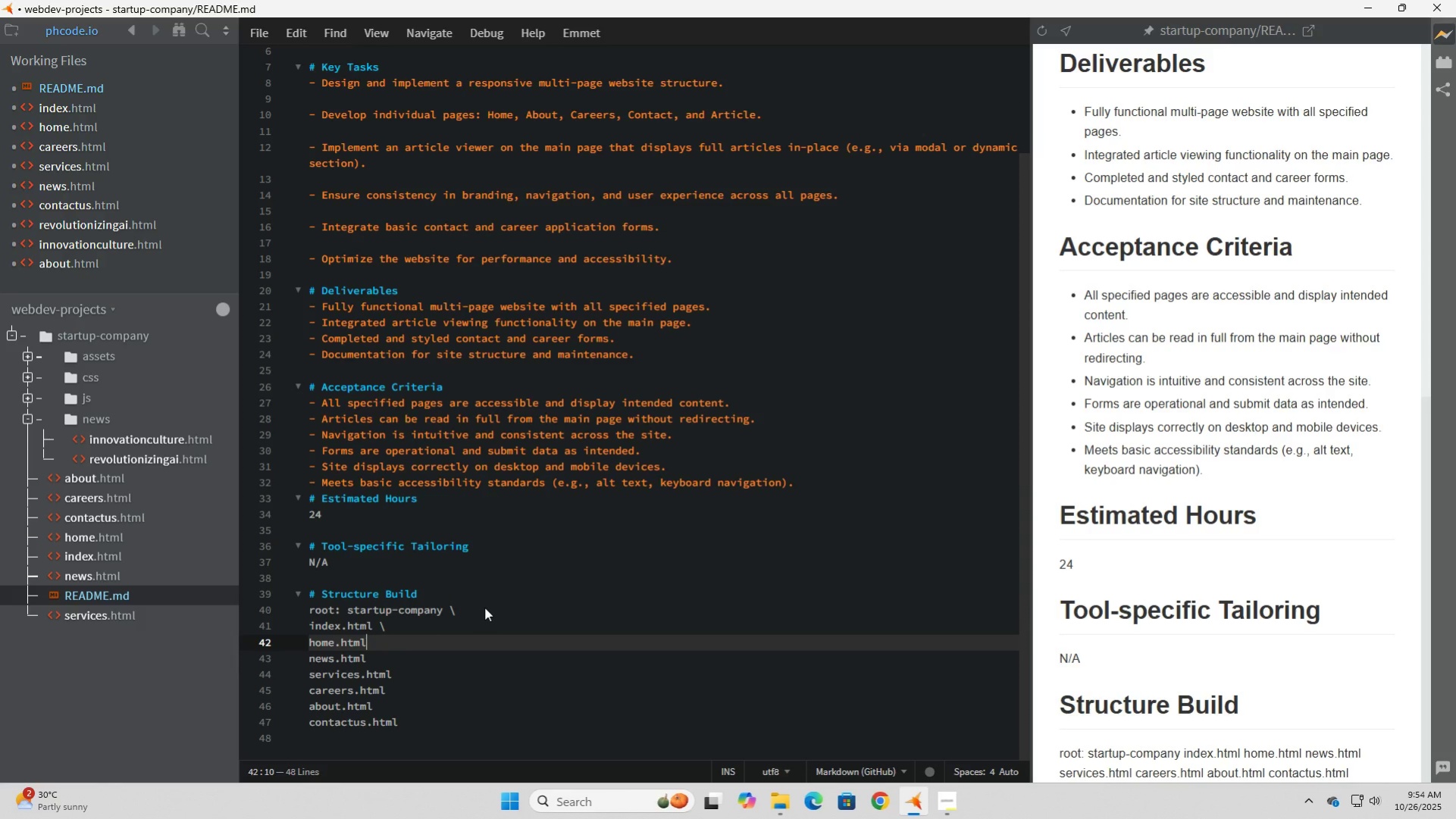 
key(Space)
 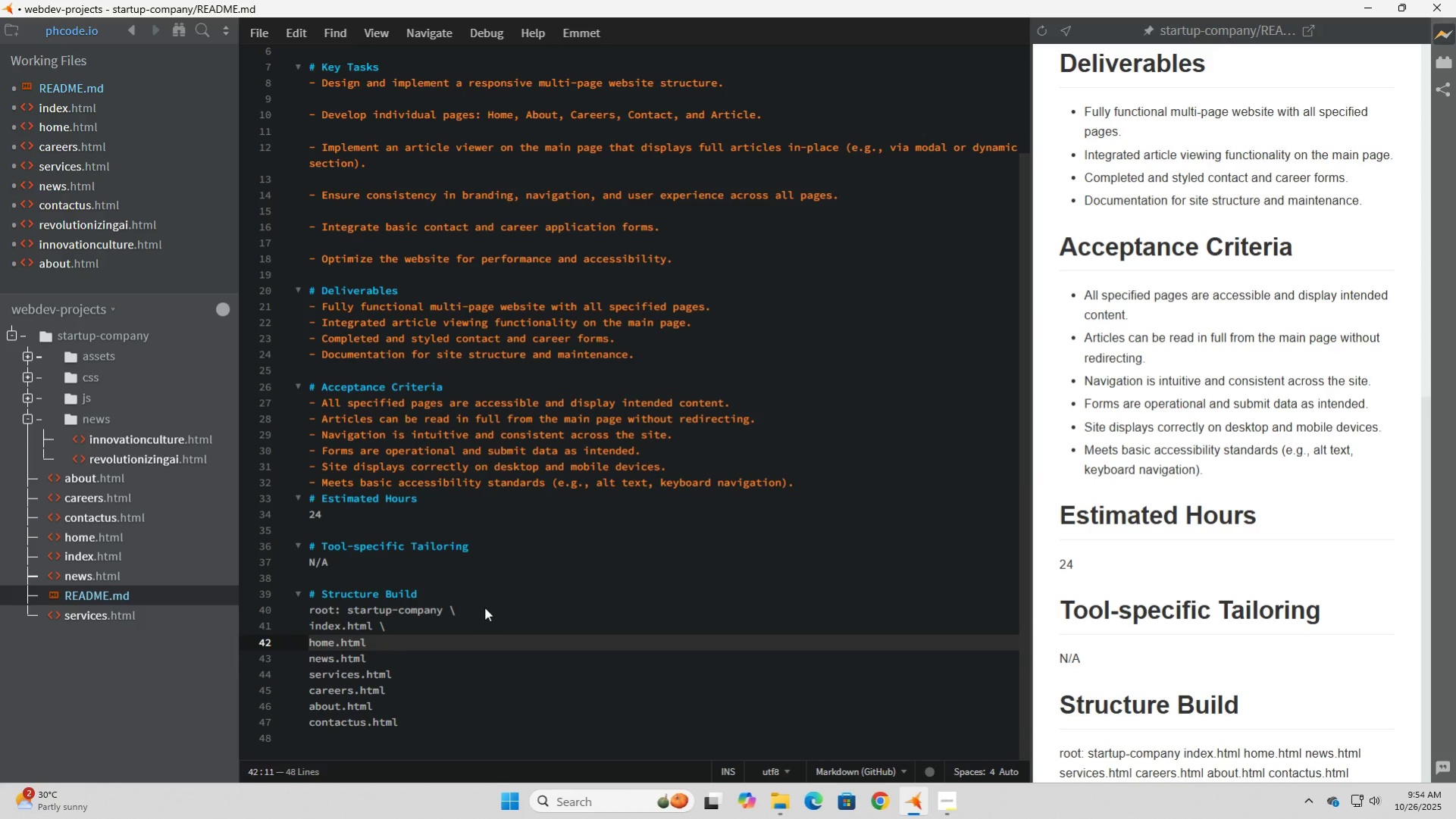 
key(Backslash)
 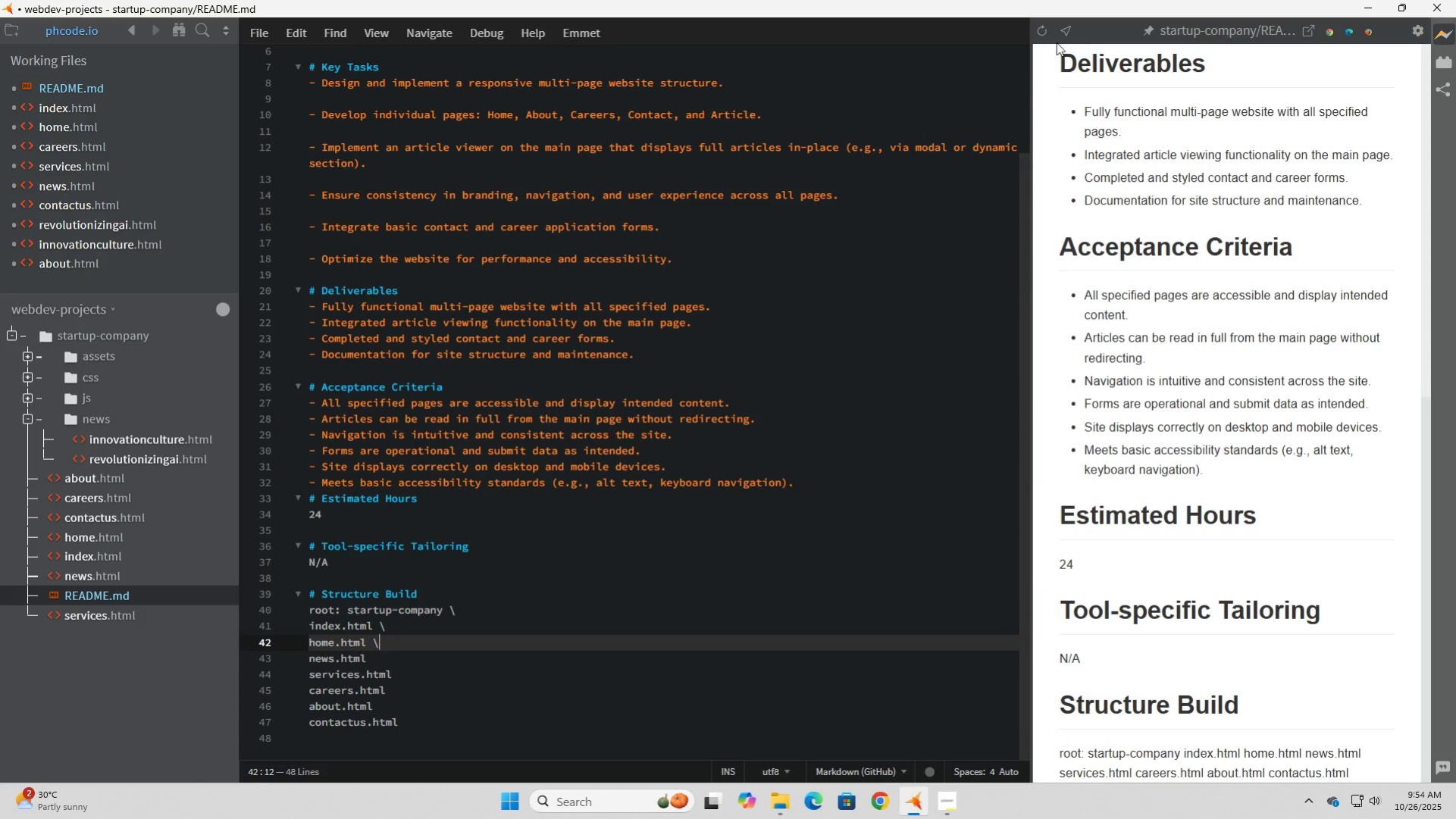 
left_click([1041, 36])
 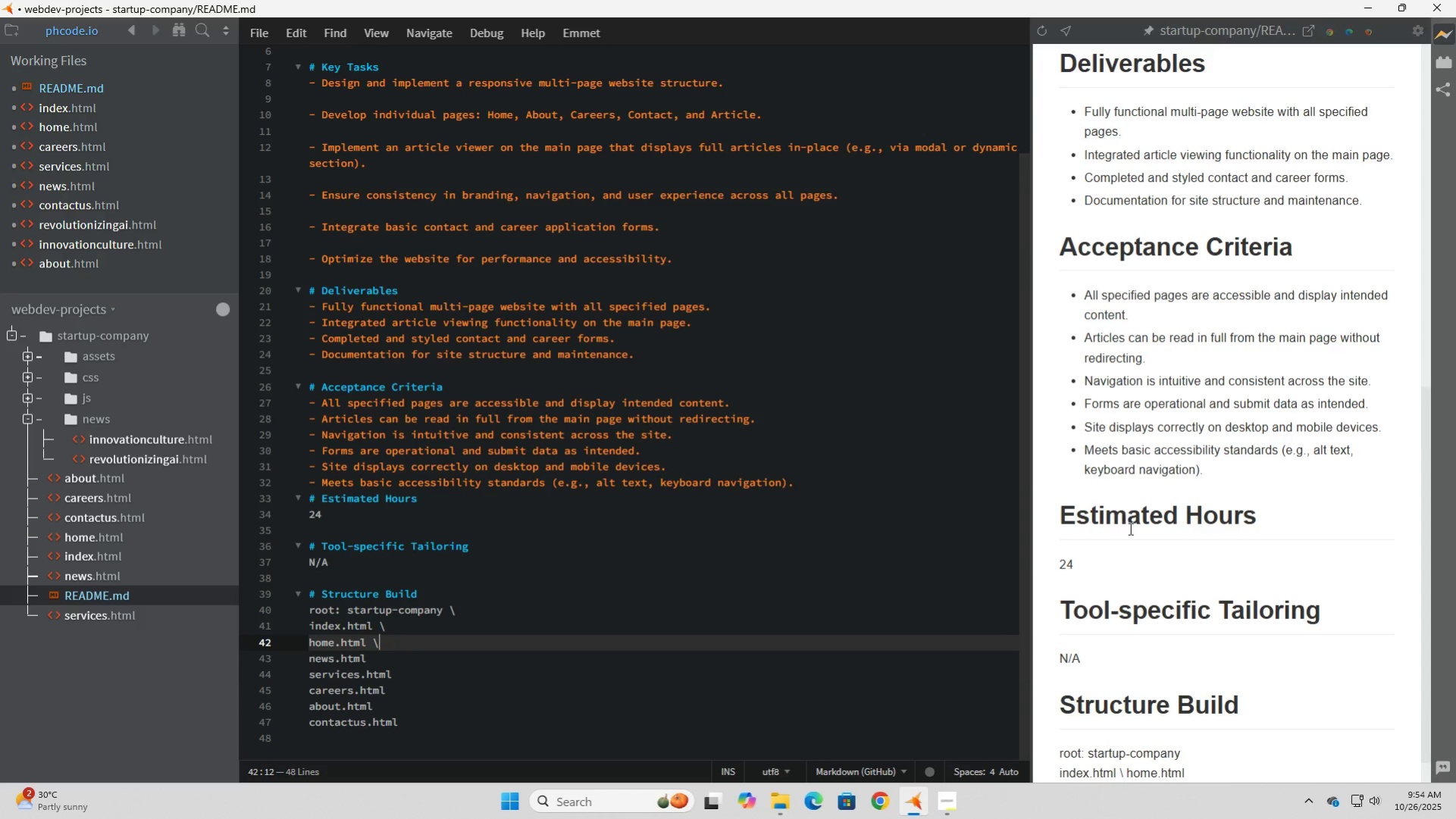 
scroll: coordinate [1136, 546], scroll_direction: down, amount: 12.0
 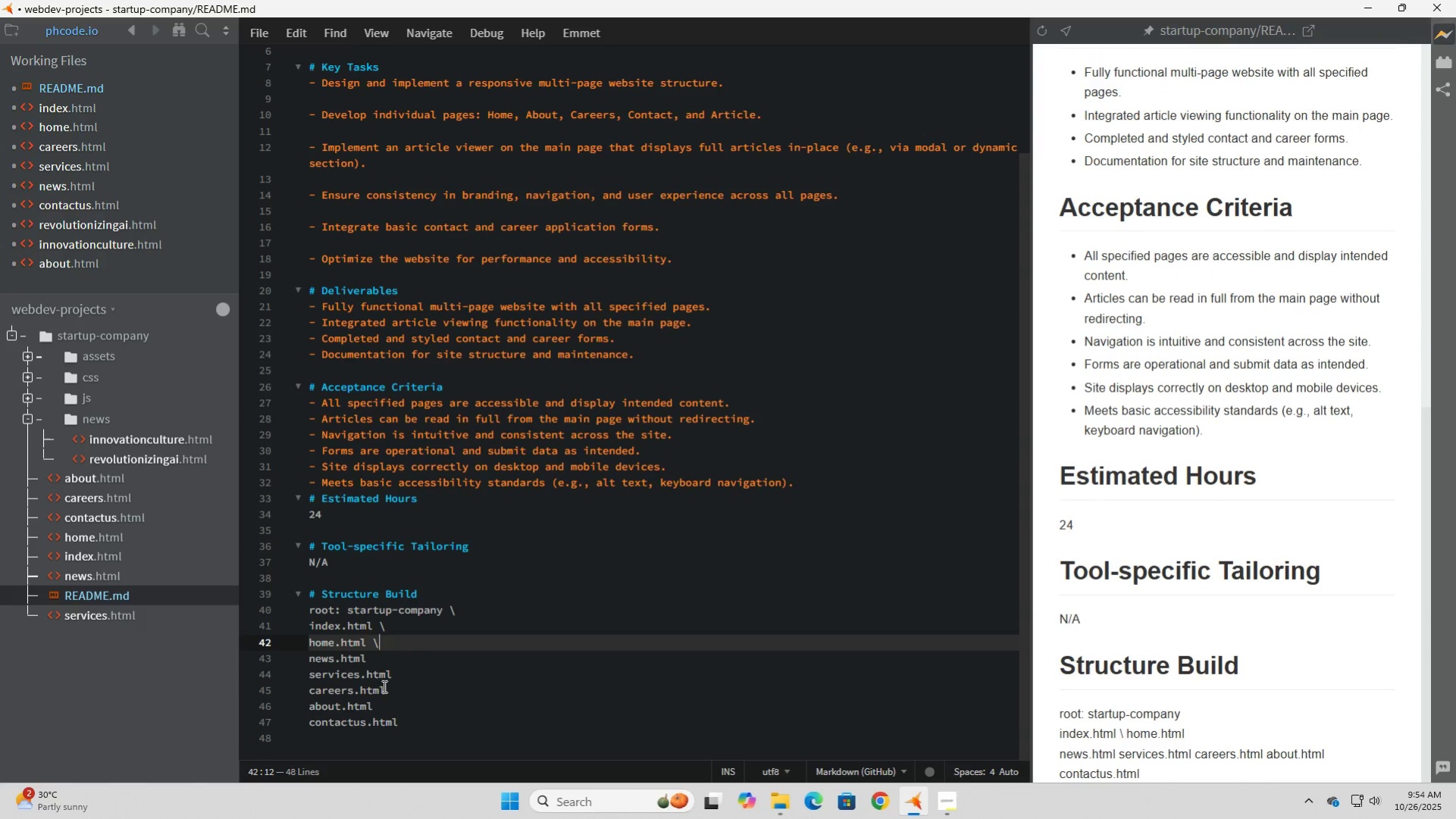 
left_click([409, 661])
 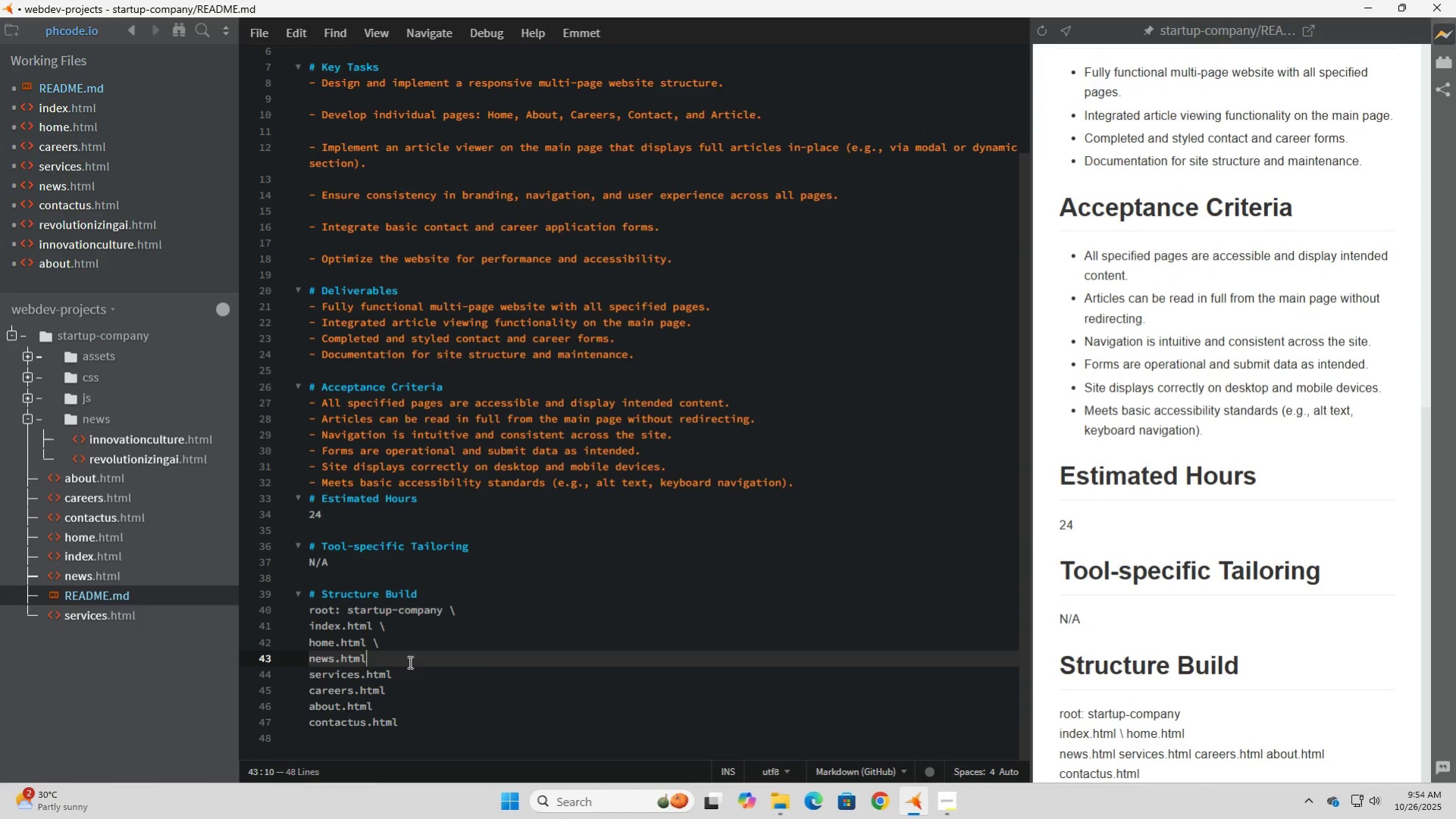 
key(Space)
 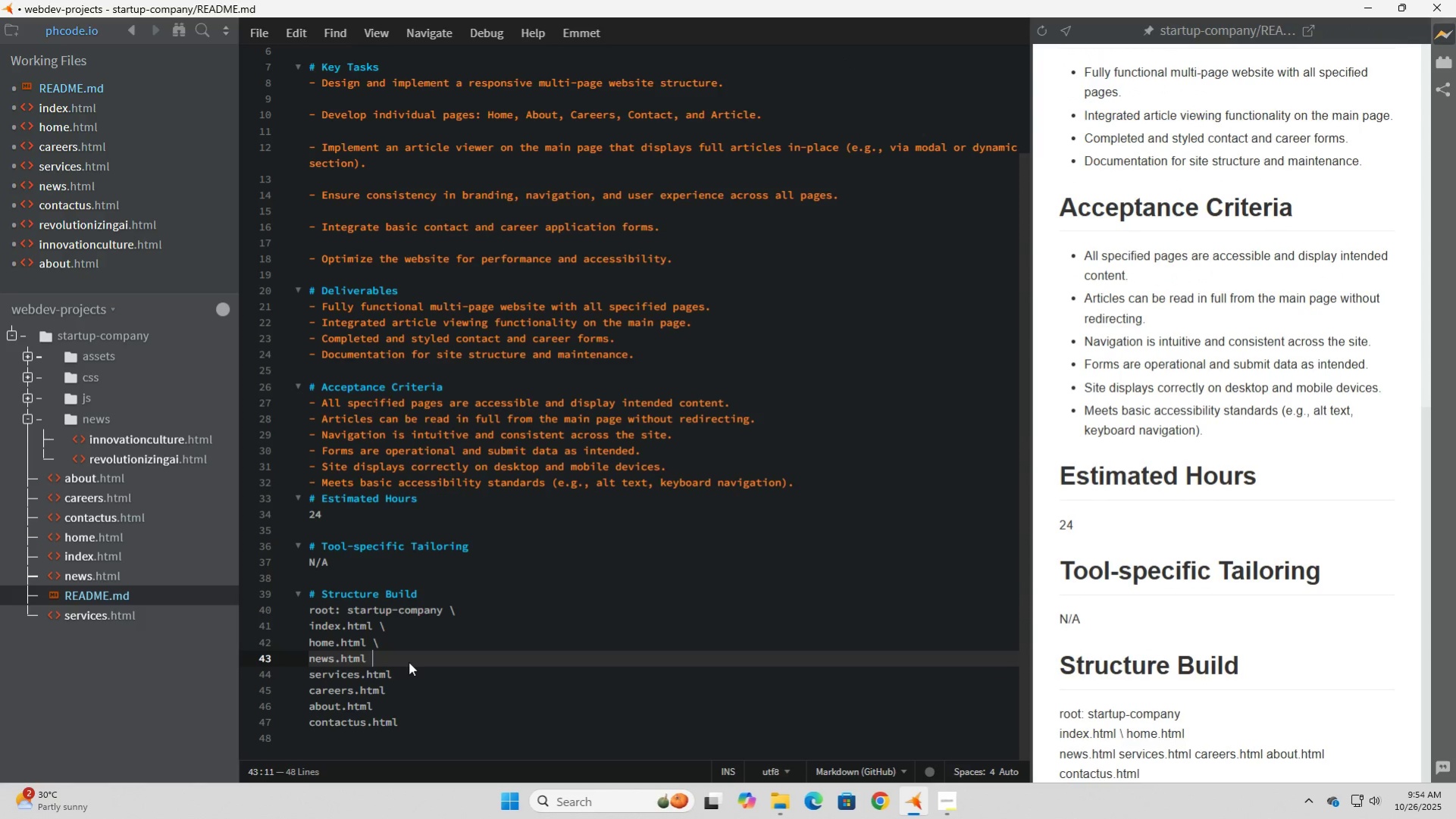 
key(Backslash)
 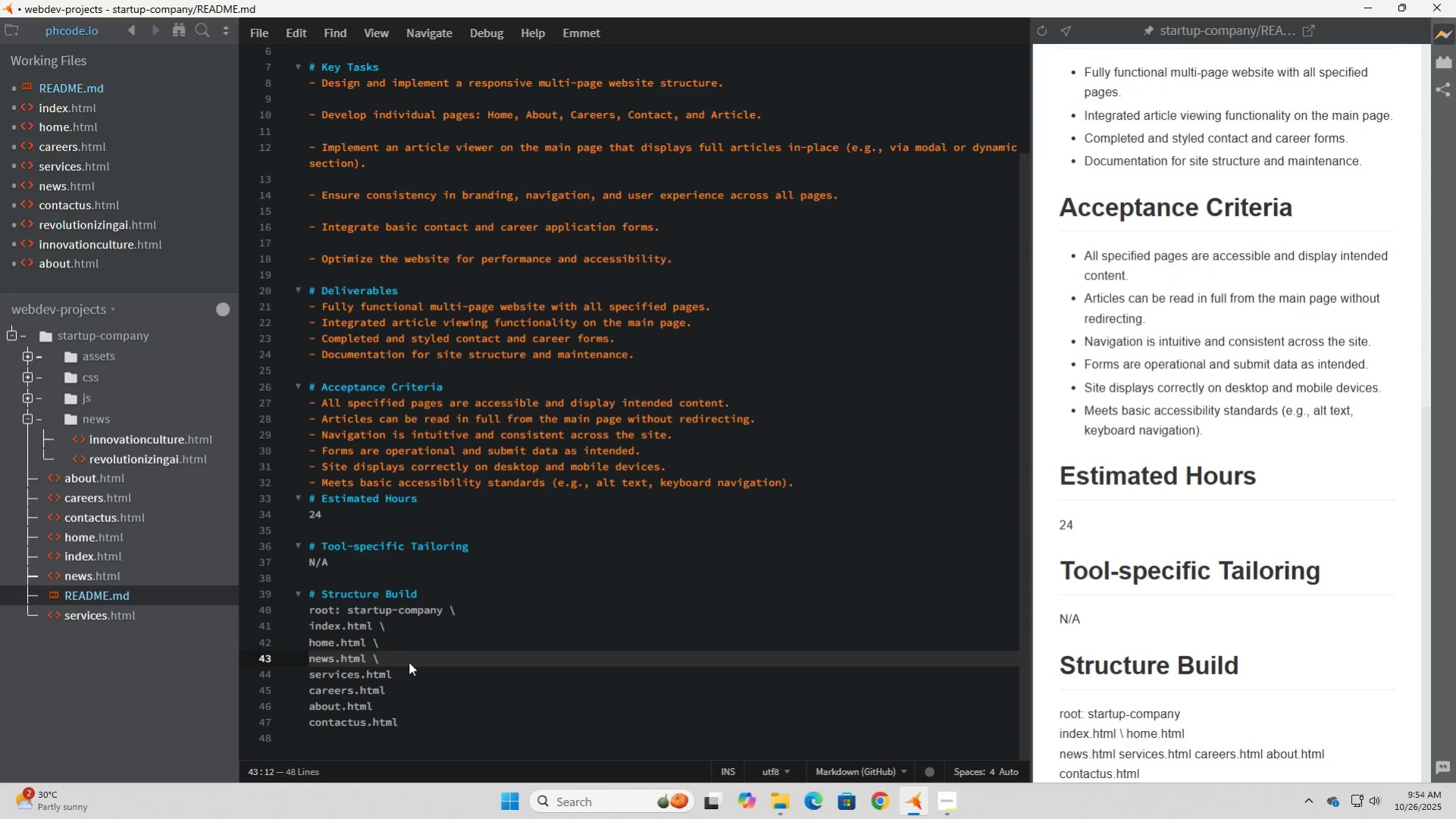 
key(Space)
 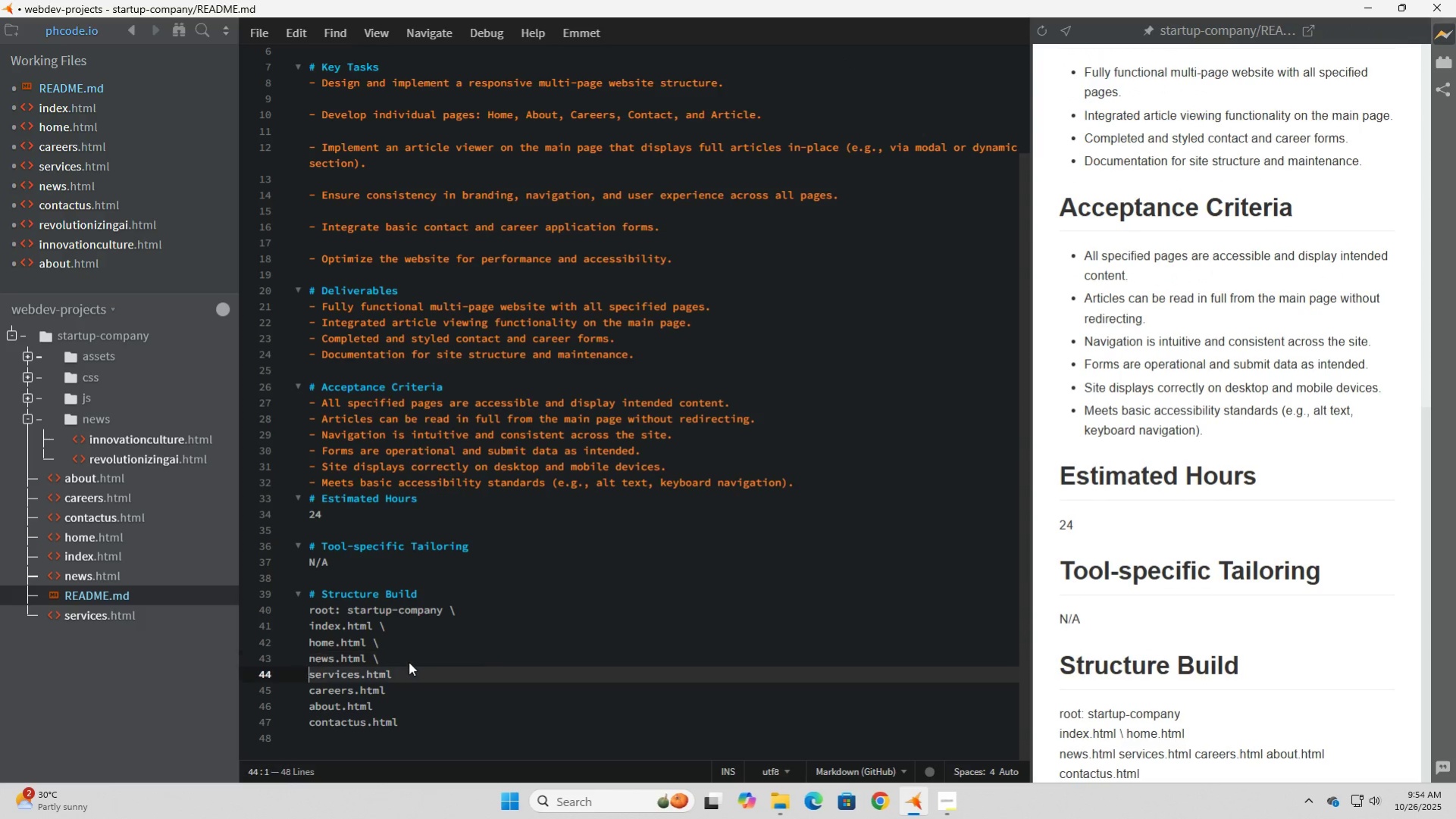 
key(ArrowRight)
 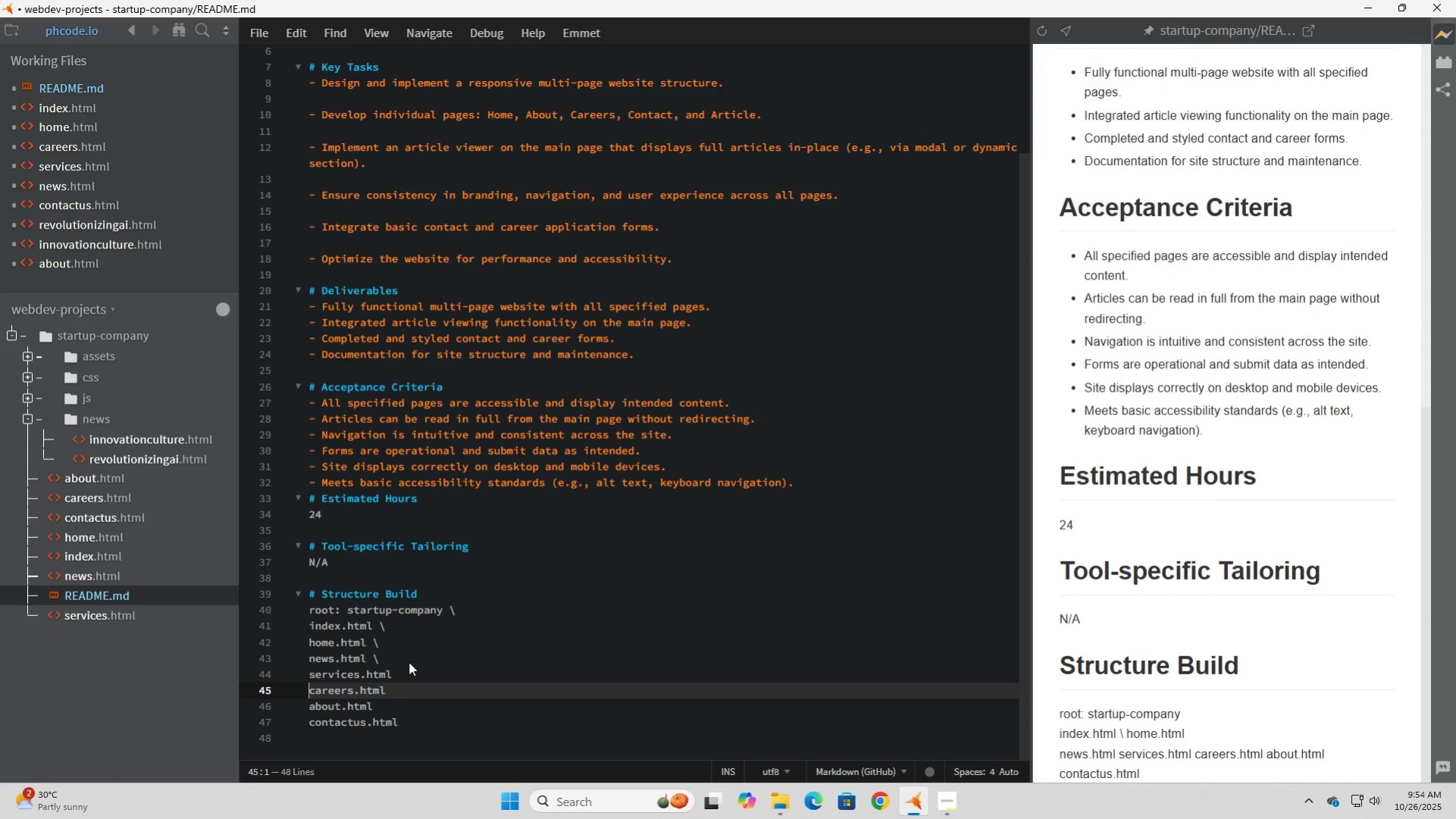 
key(ArrowDown)
 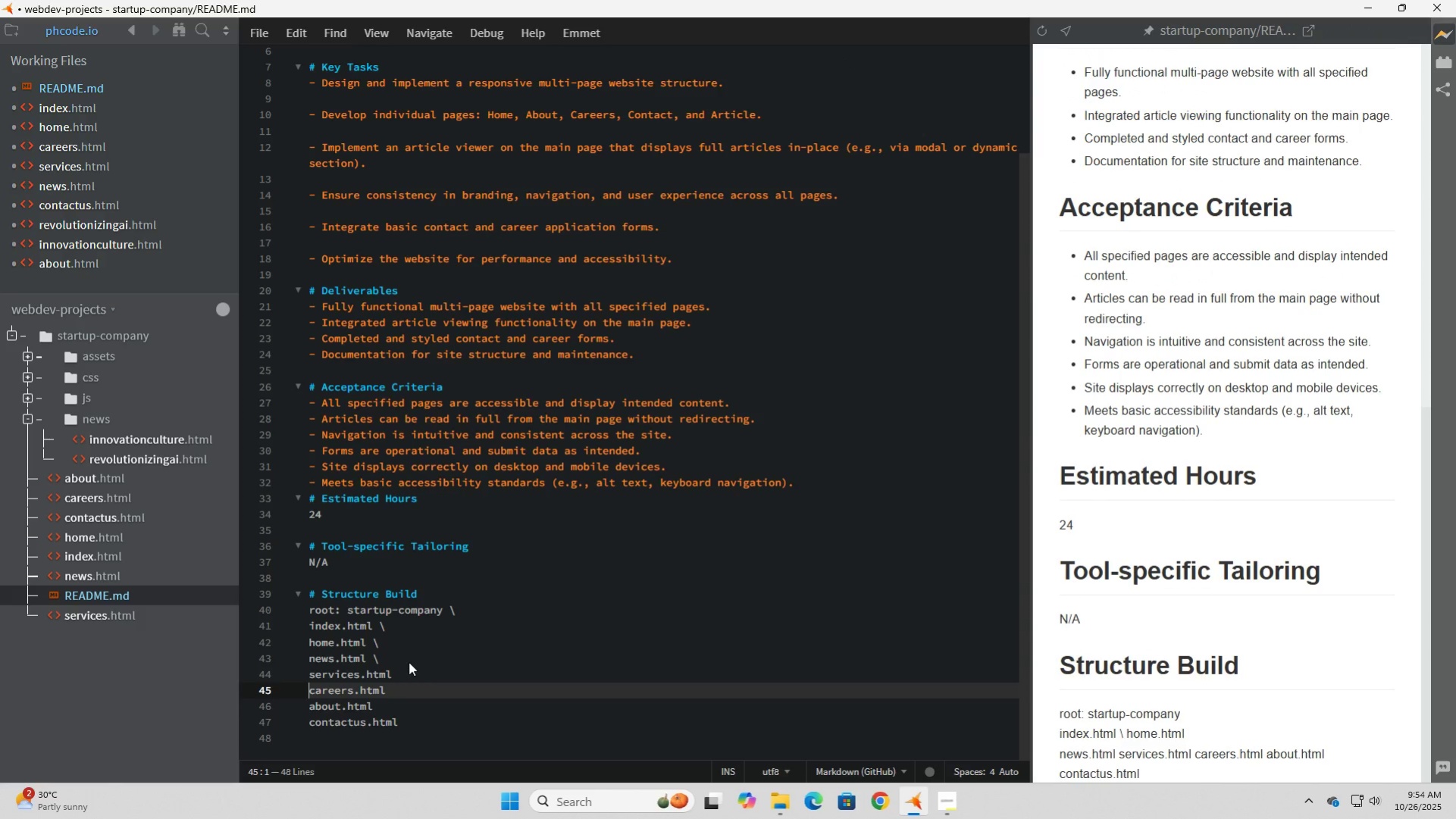 
key(ArrowRight)
 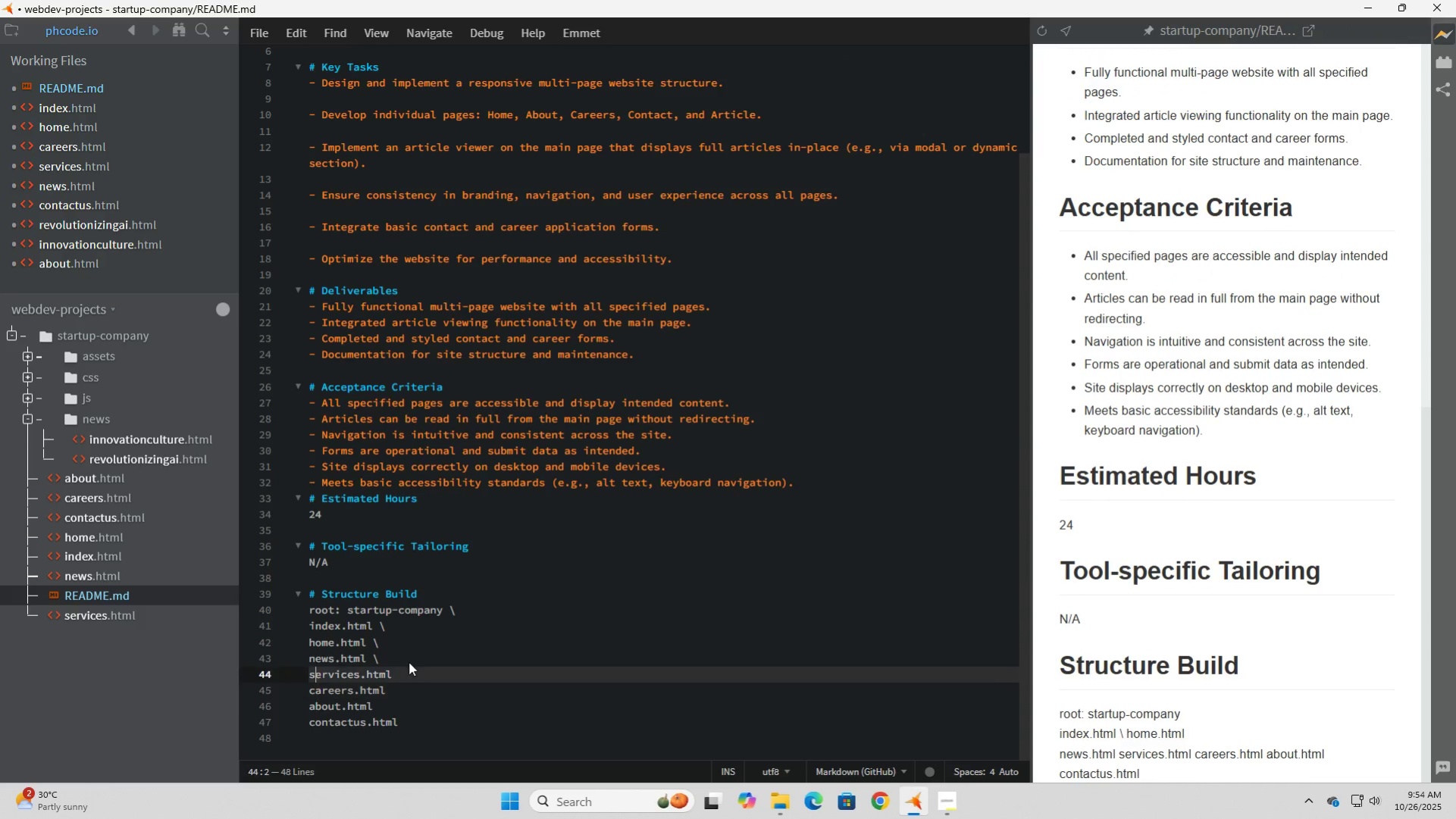 
key(ArrowUp)
 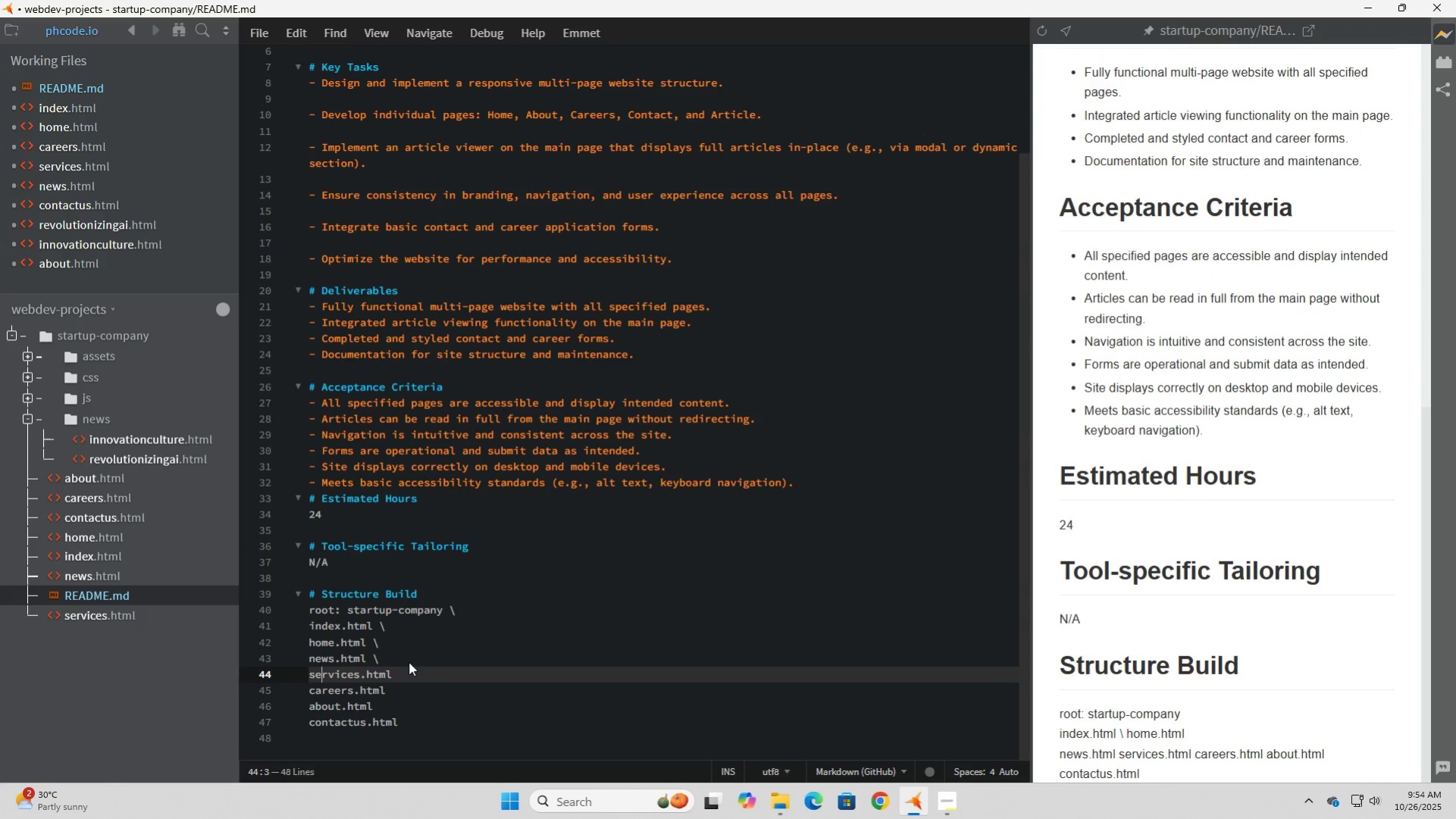 
hold_key(key=ArrowRight, duration=0.78)
 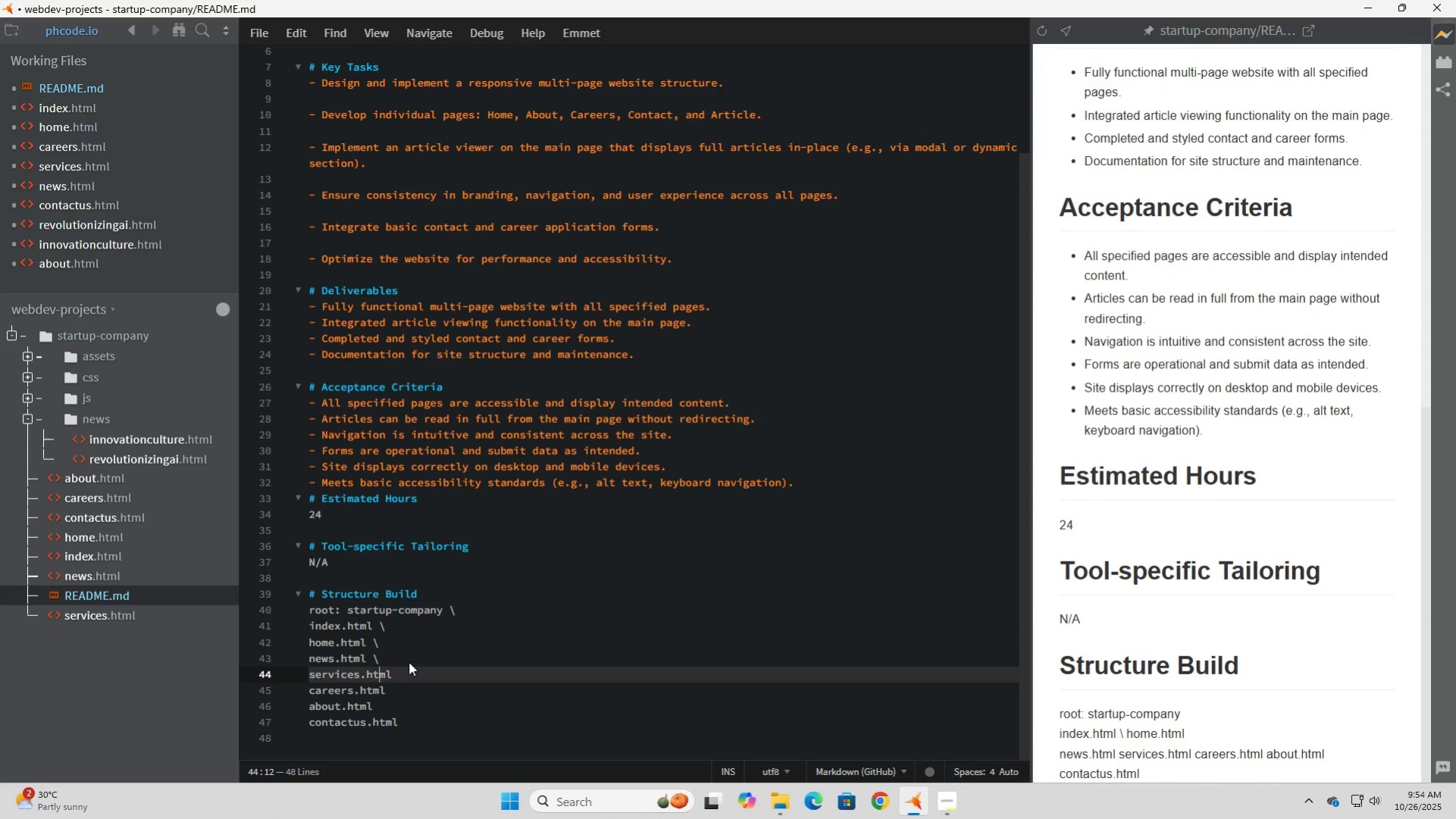 
key(ArrowRight)
 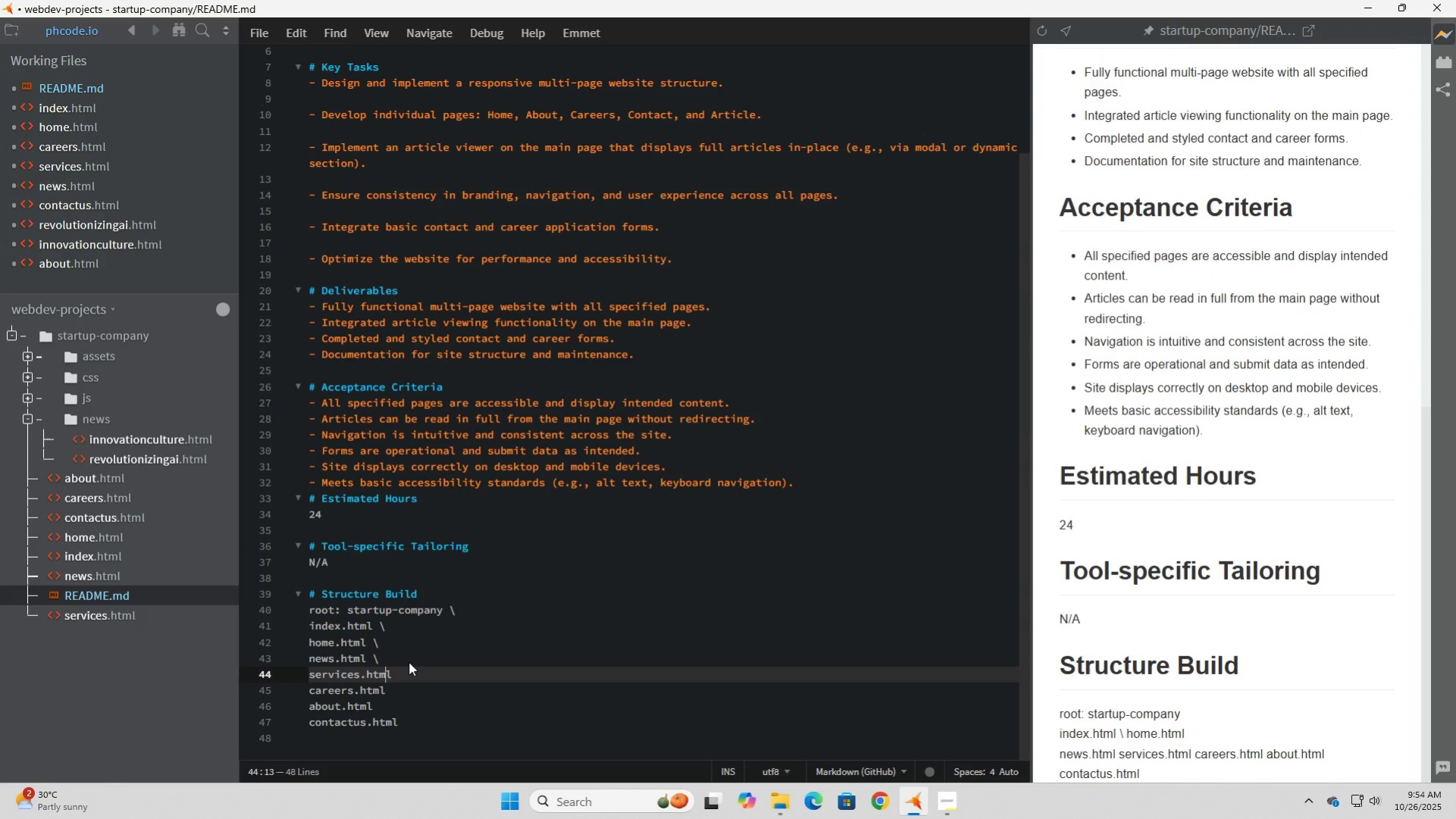 
key(ArrowRight)
 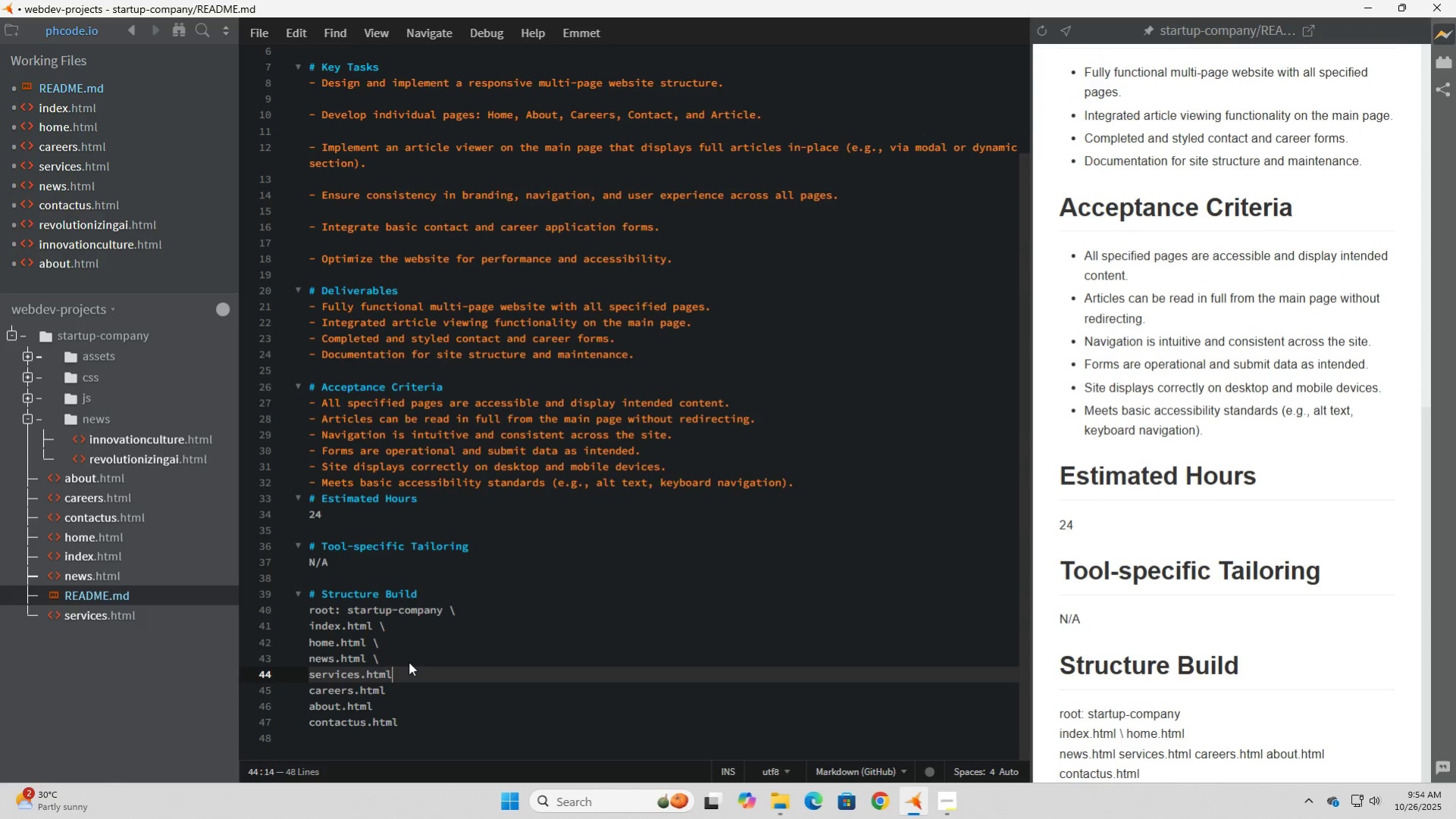 
key(ArrowRight)
 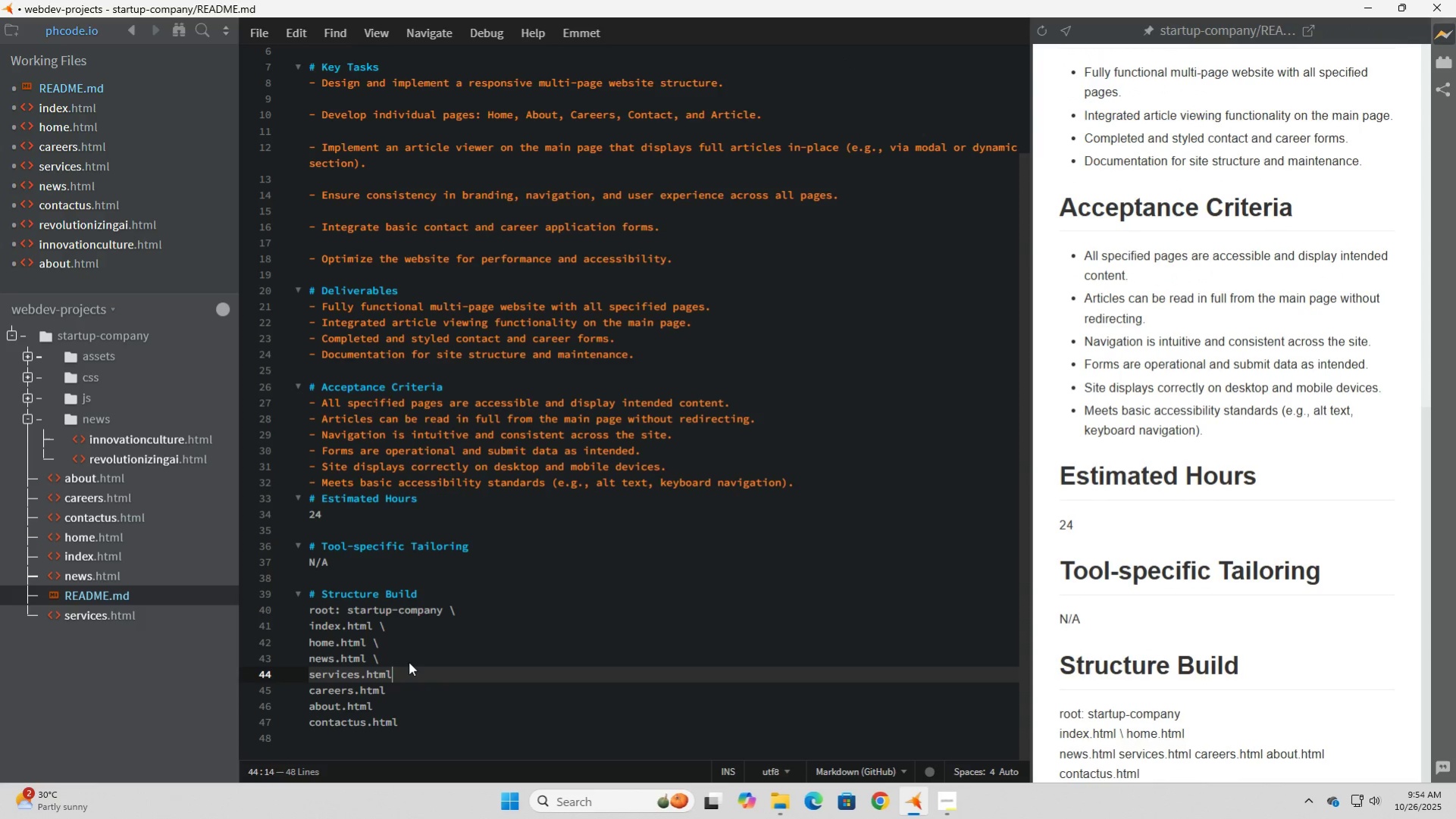 
key(Space)
 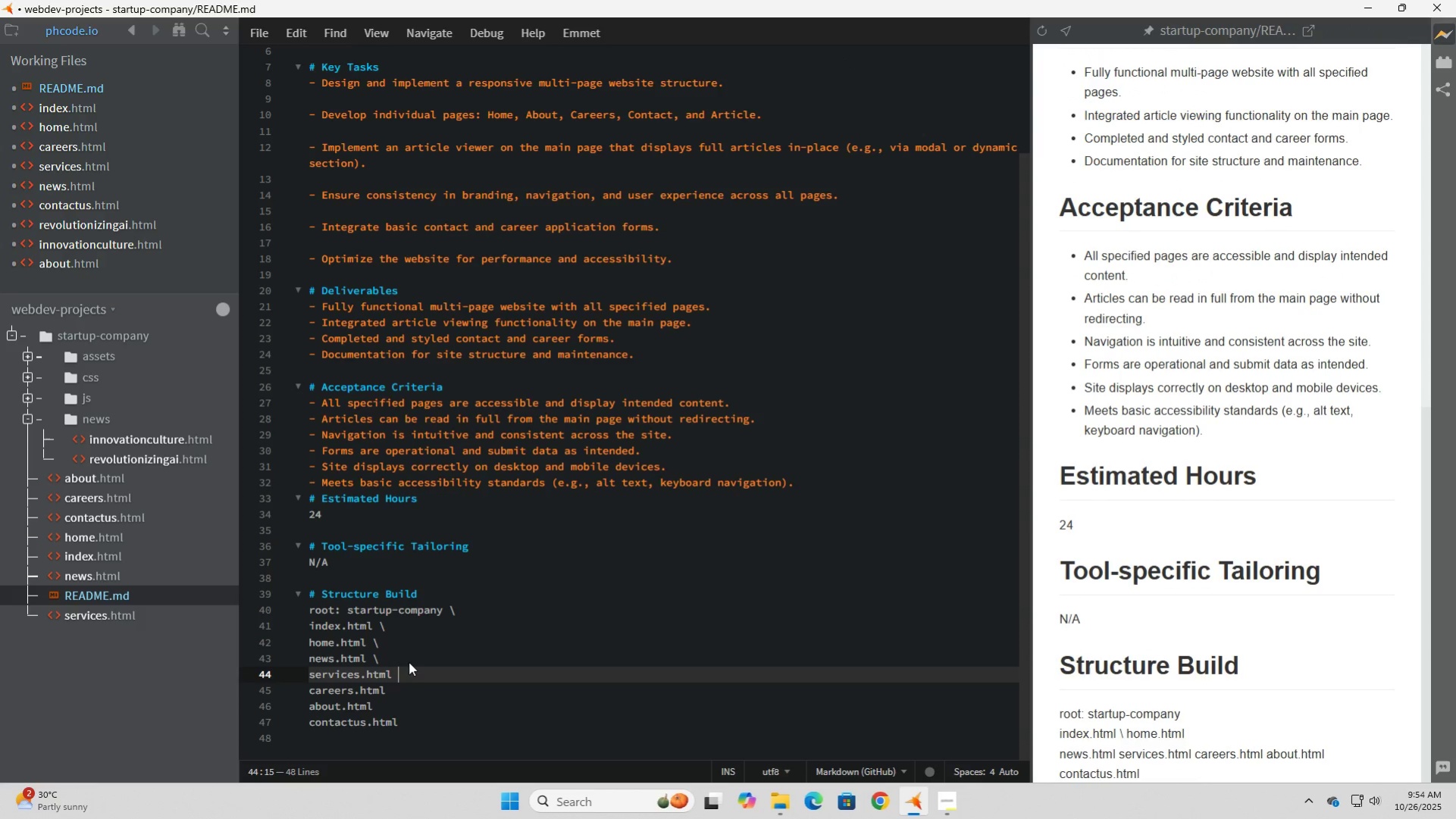 
key(Backslash)
 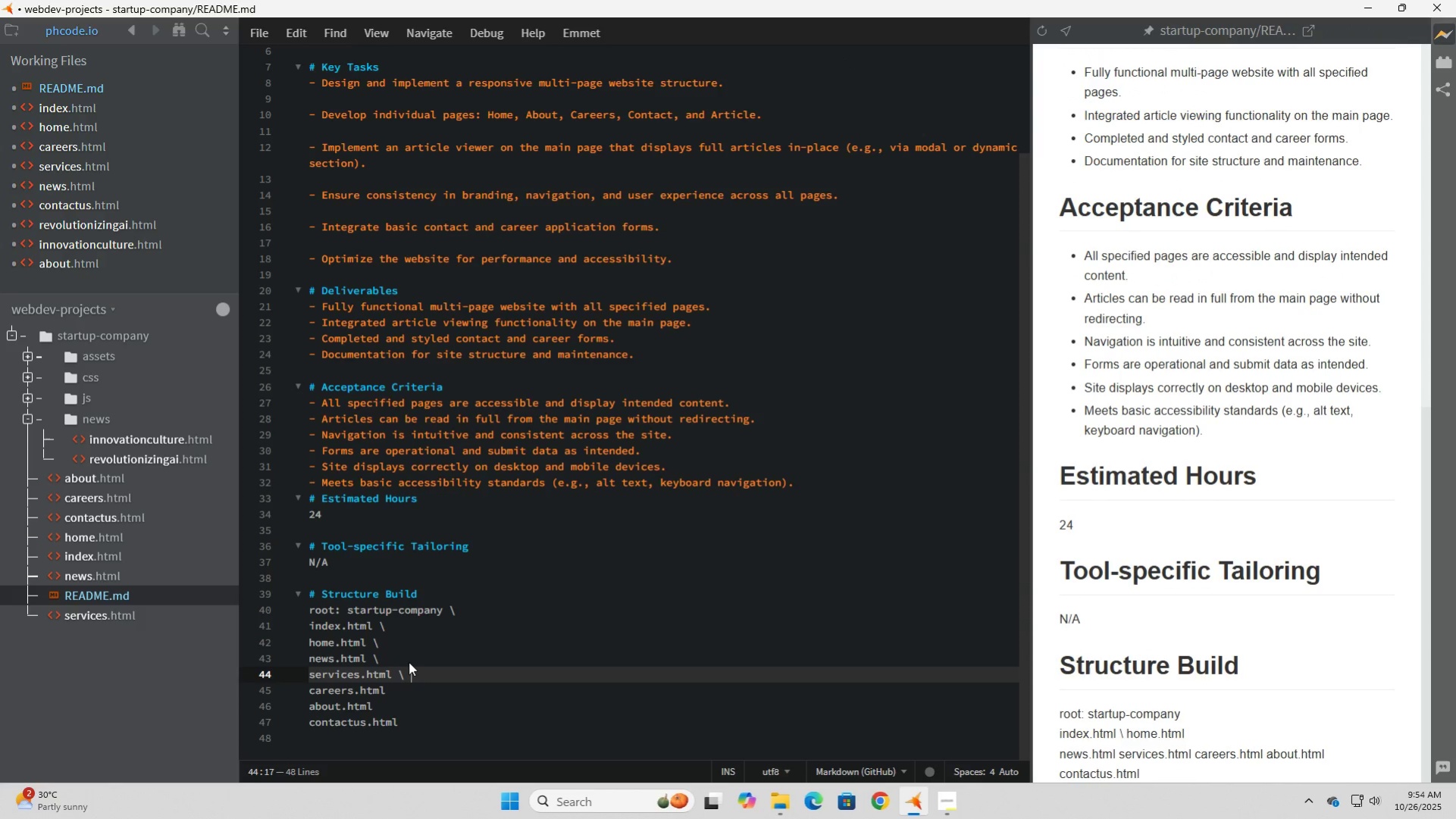 
key(Space)
 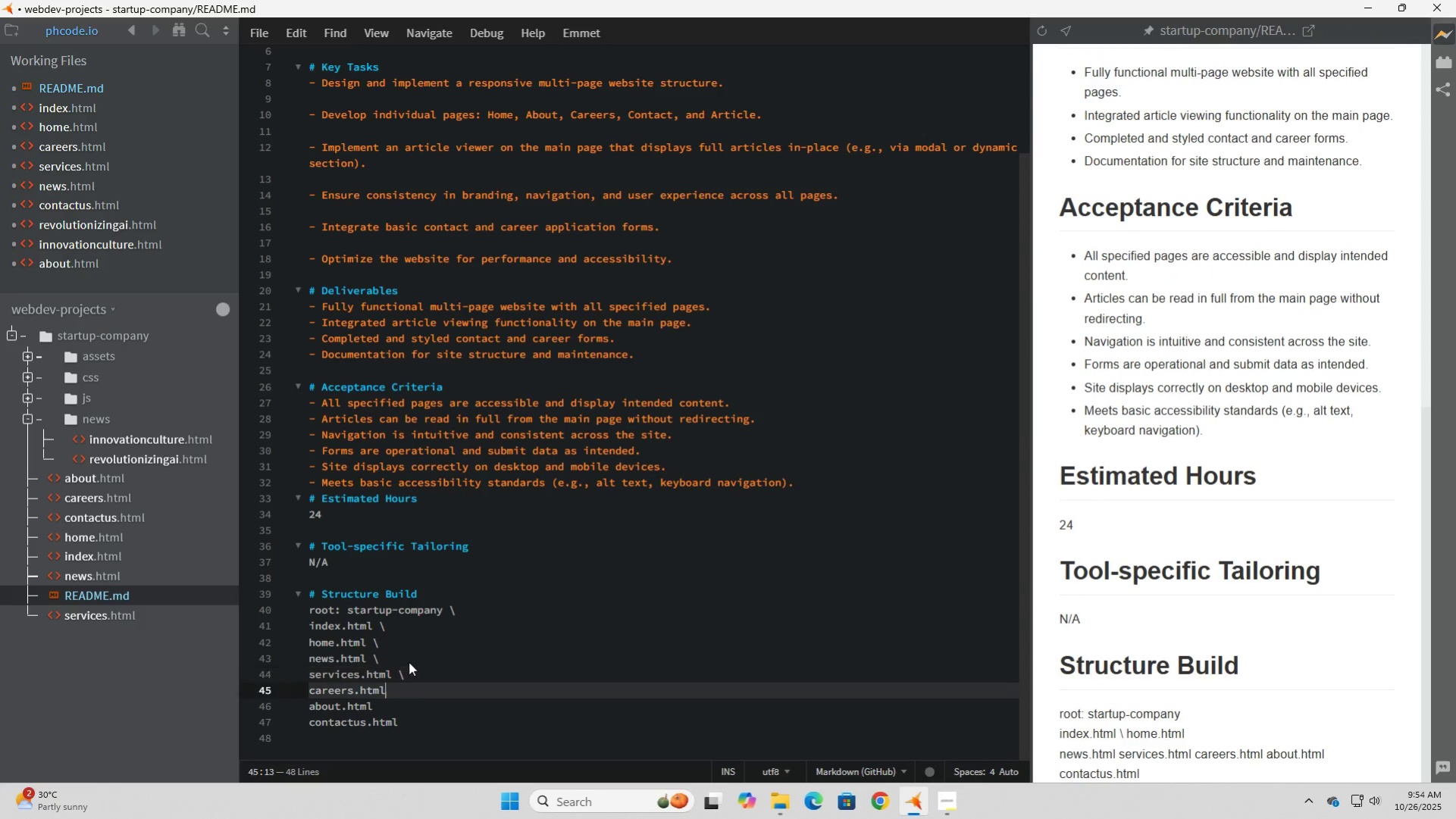 
key(ArrowDown)
 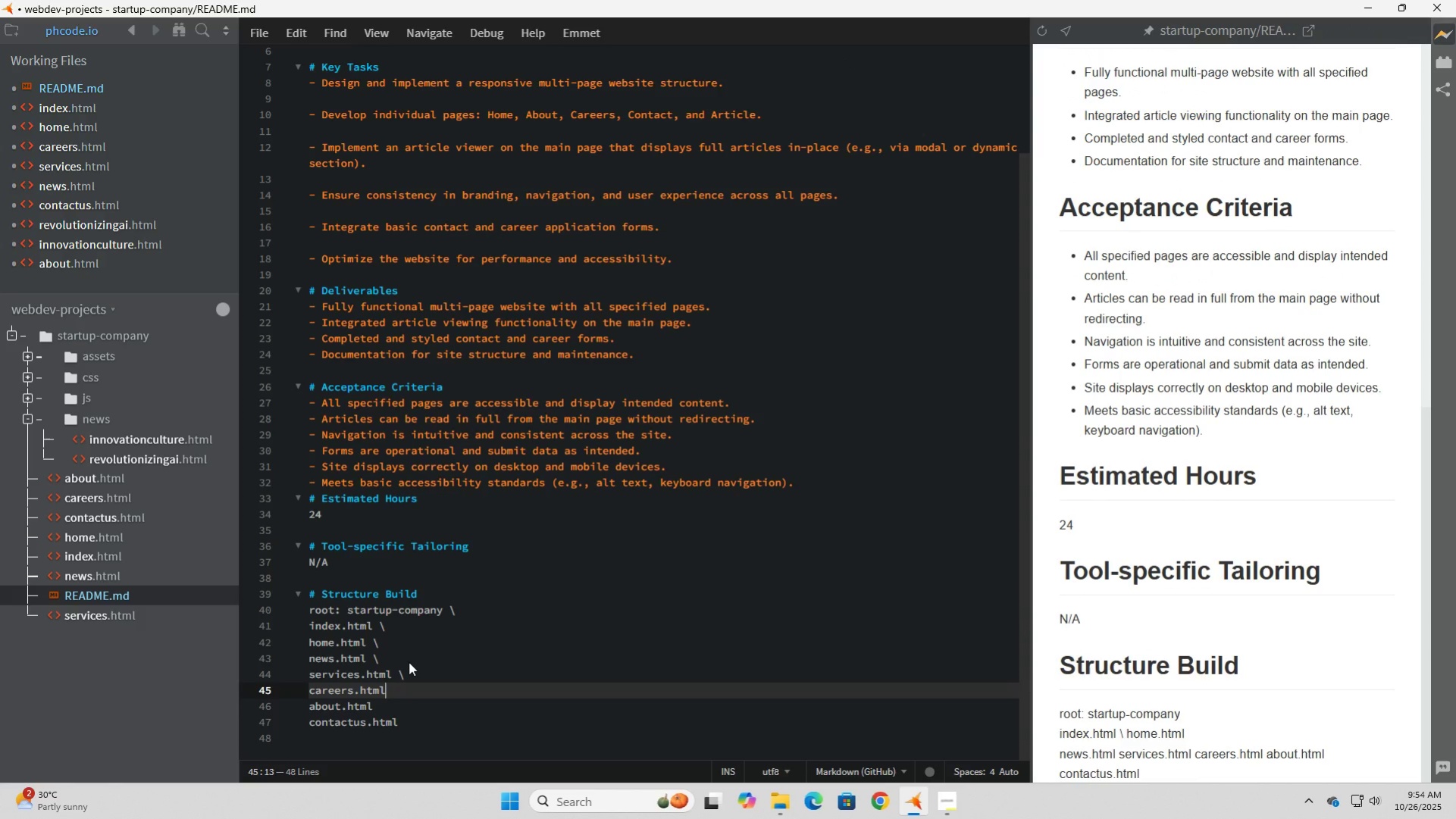 
key(Space)
 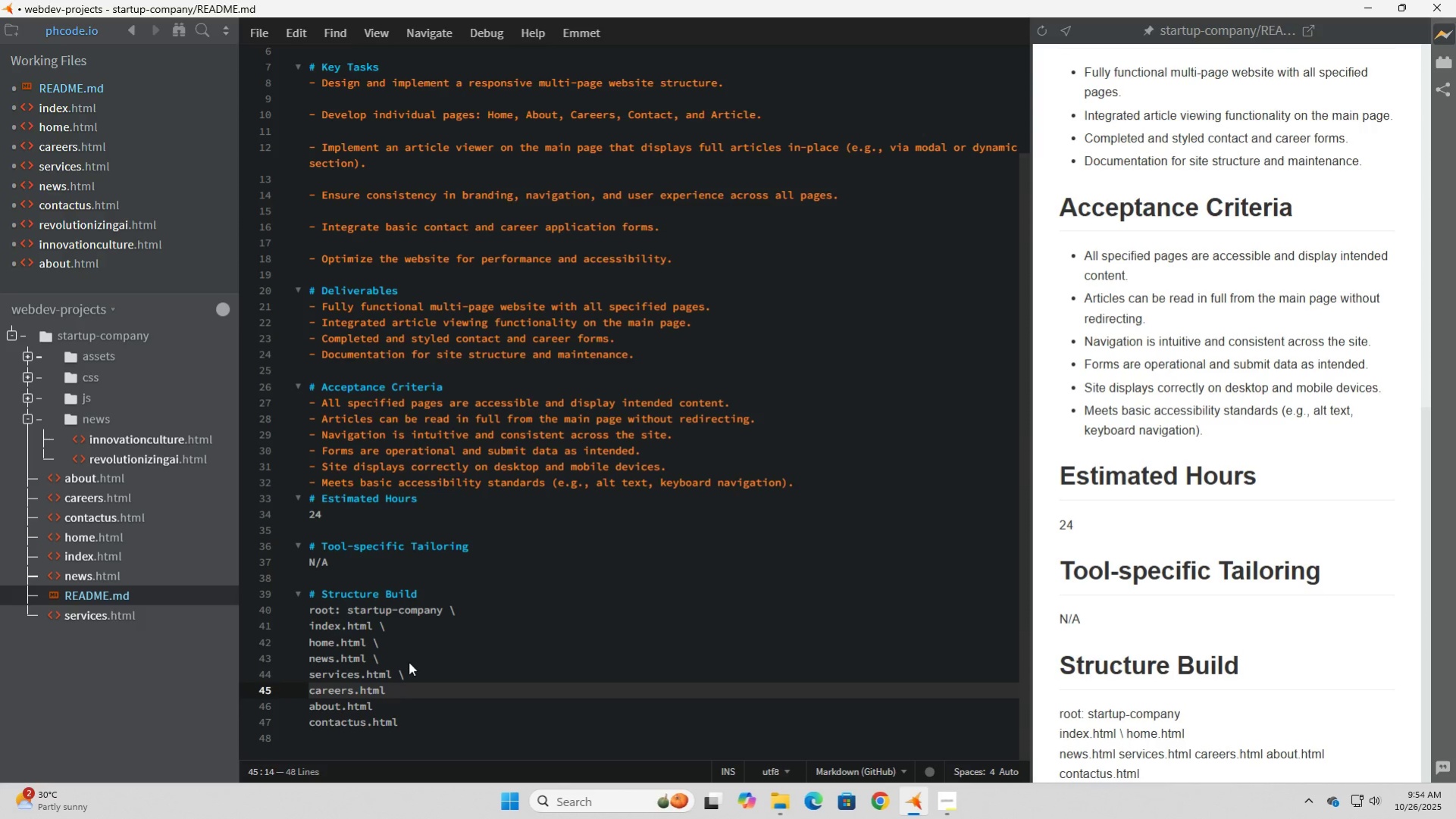 
key(Backslash)
 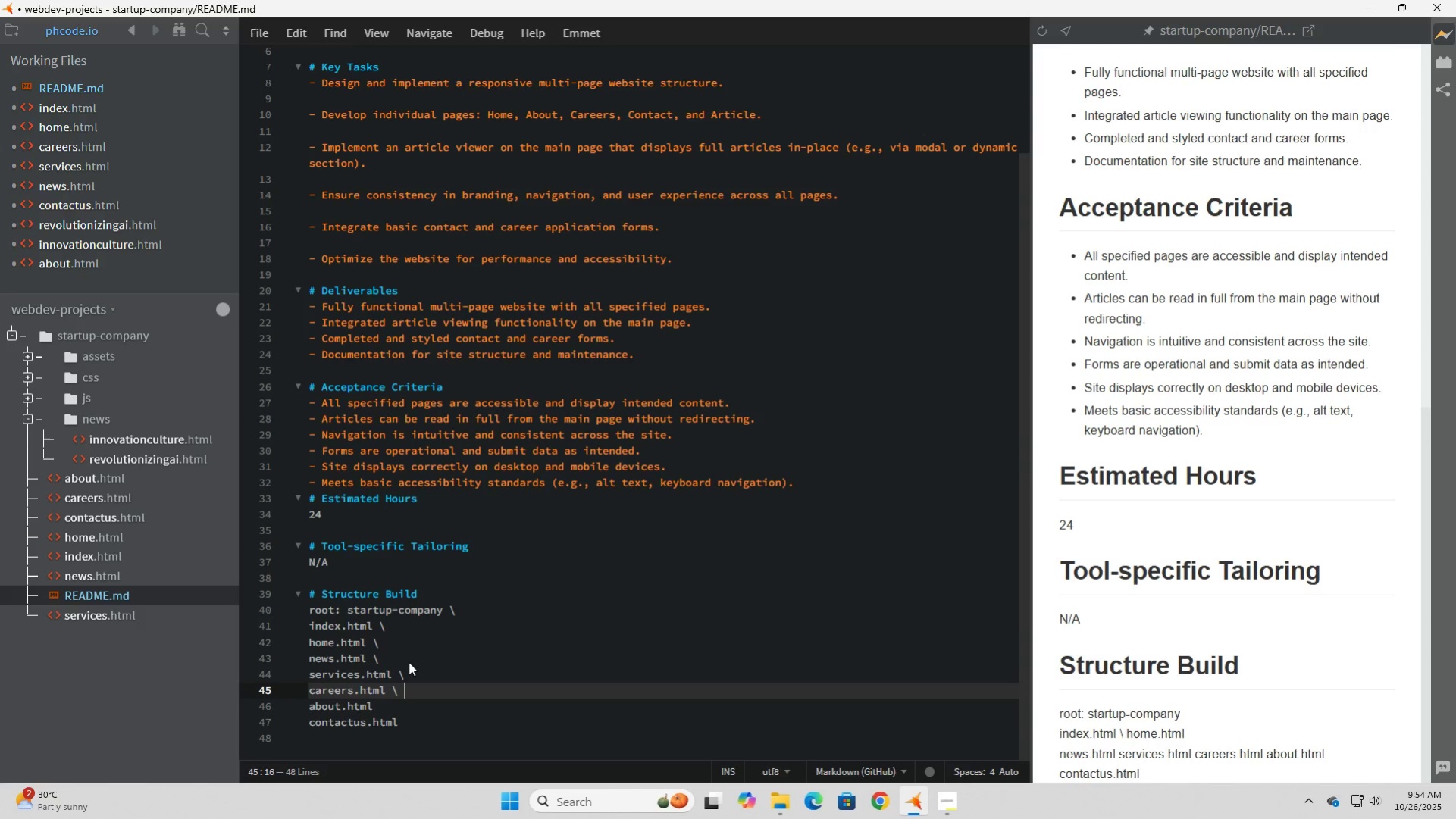 
key(Space)
 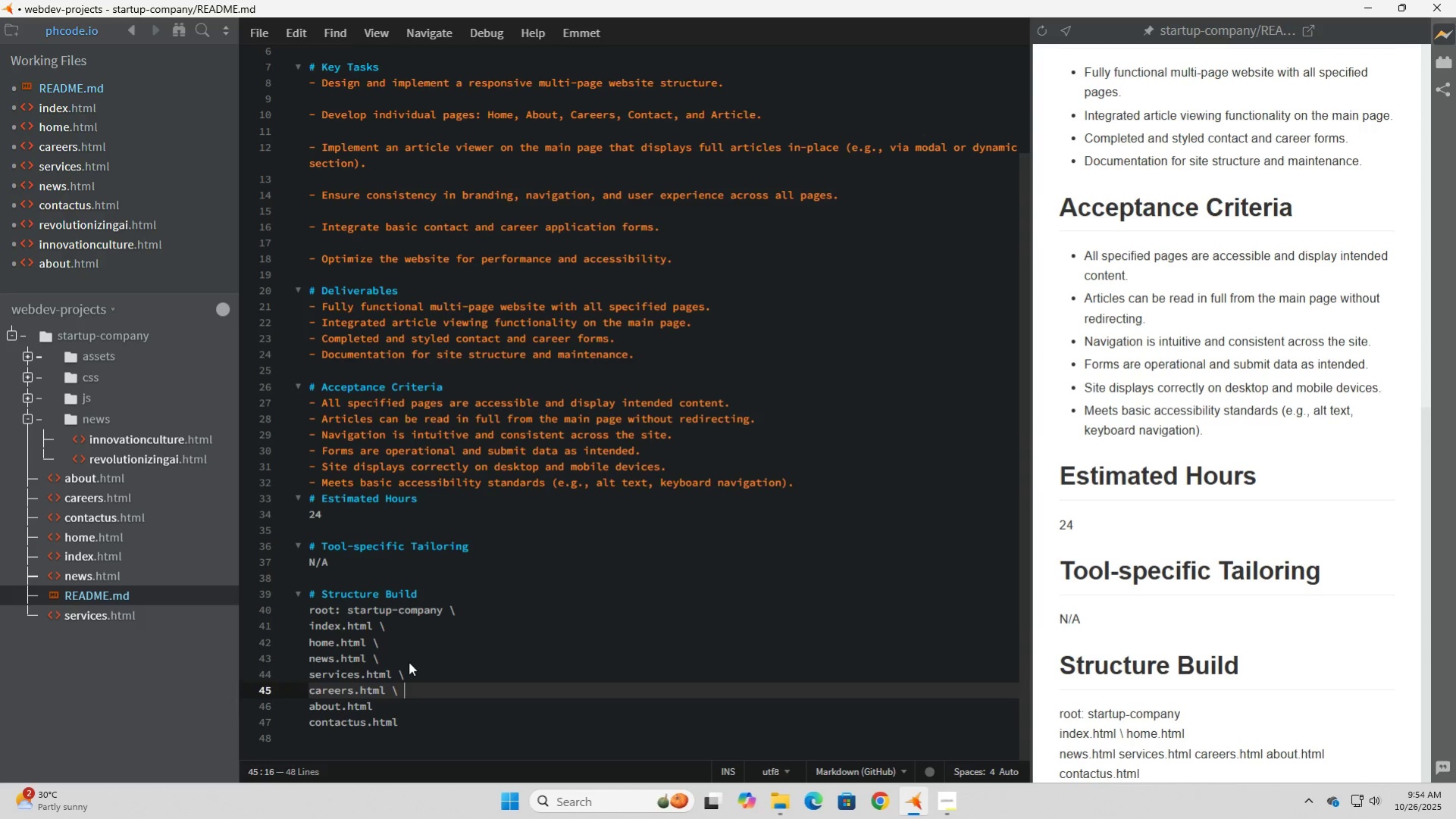 
key(ArrowDown)
 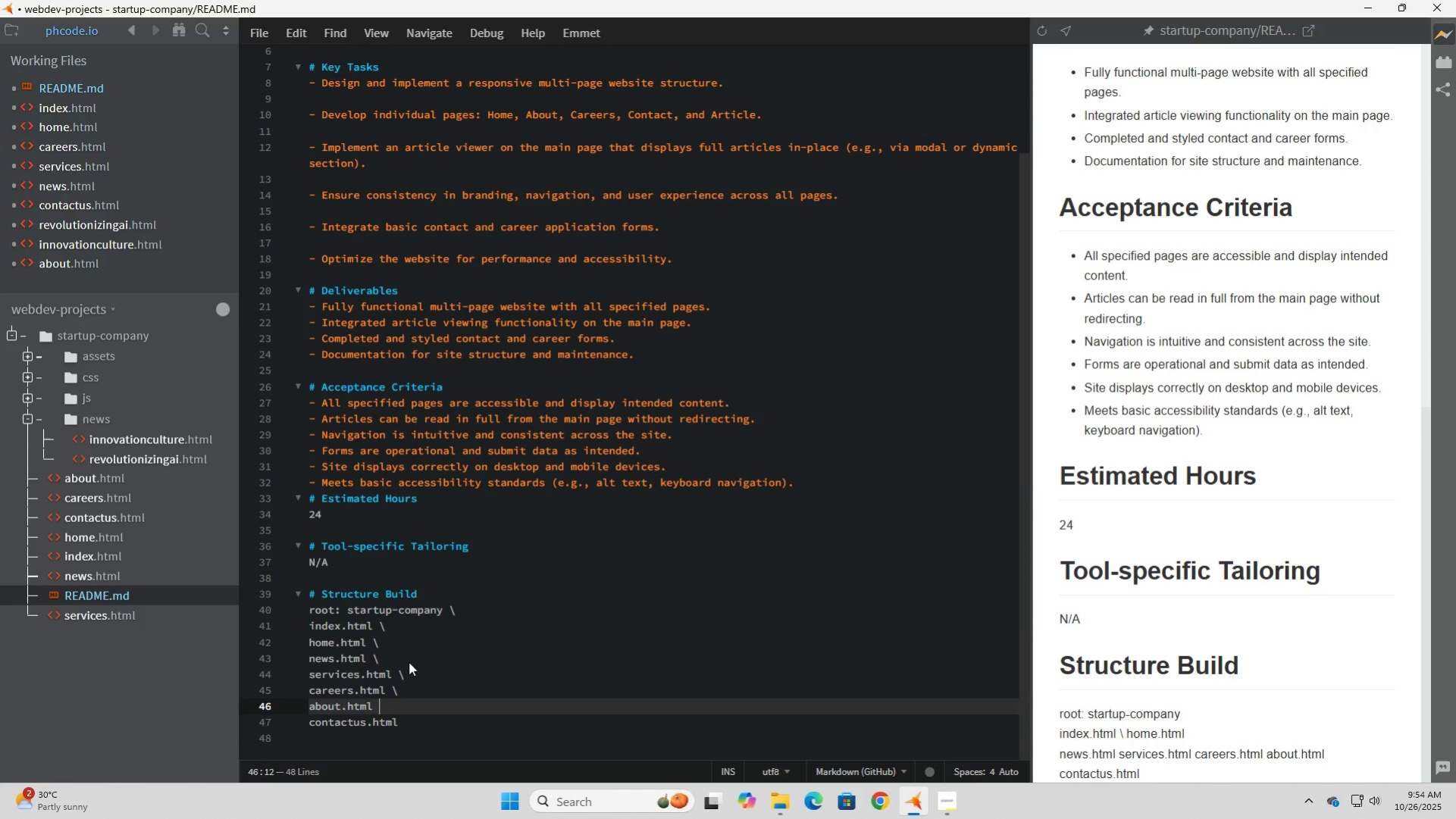 
key(Space)
 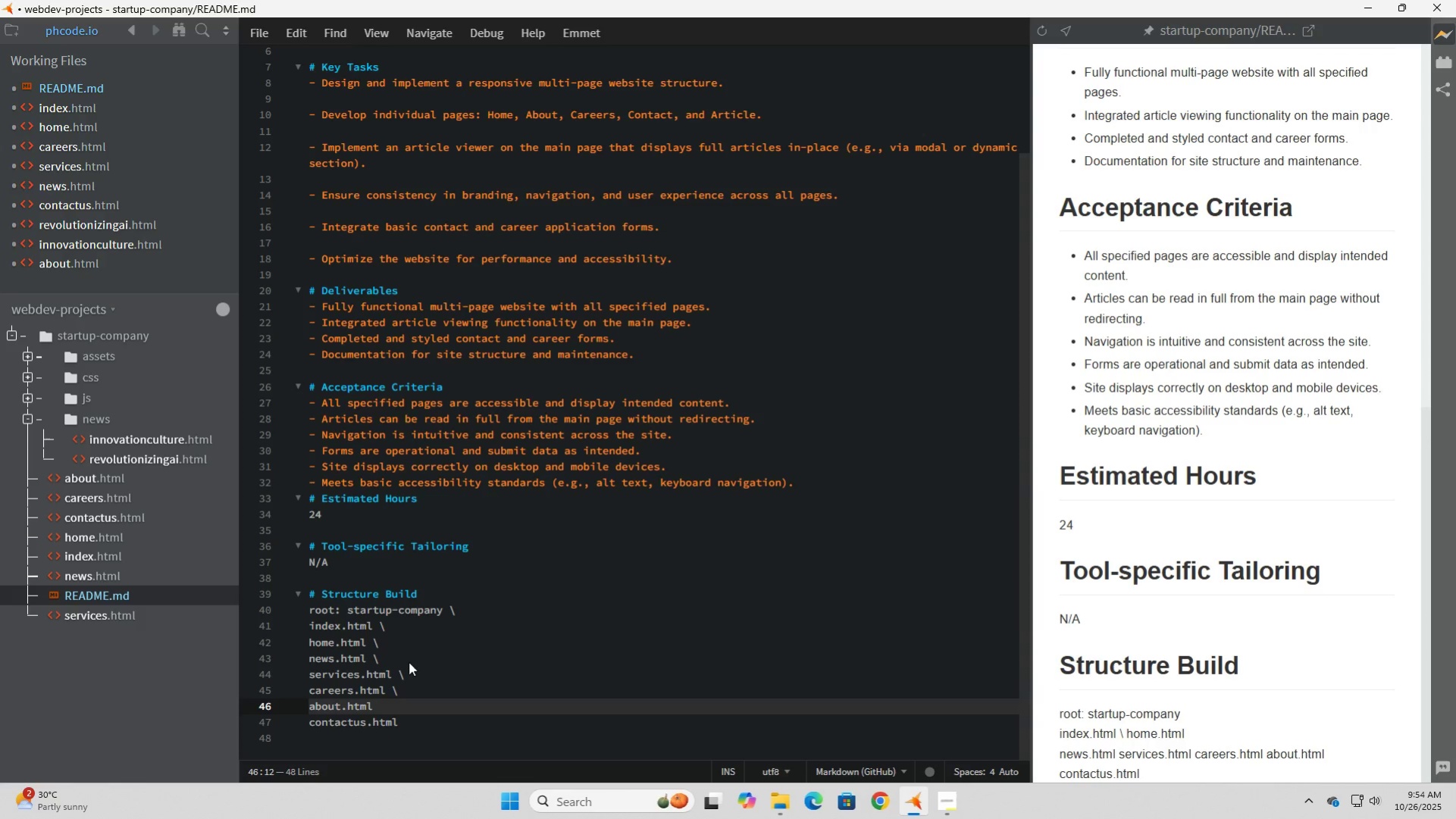 
key(Backslash)
 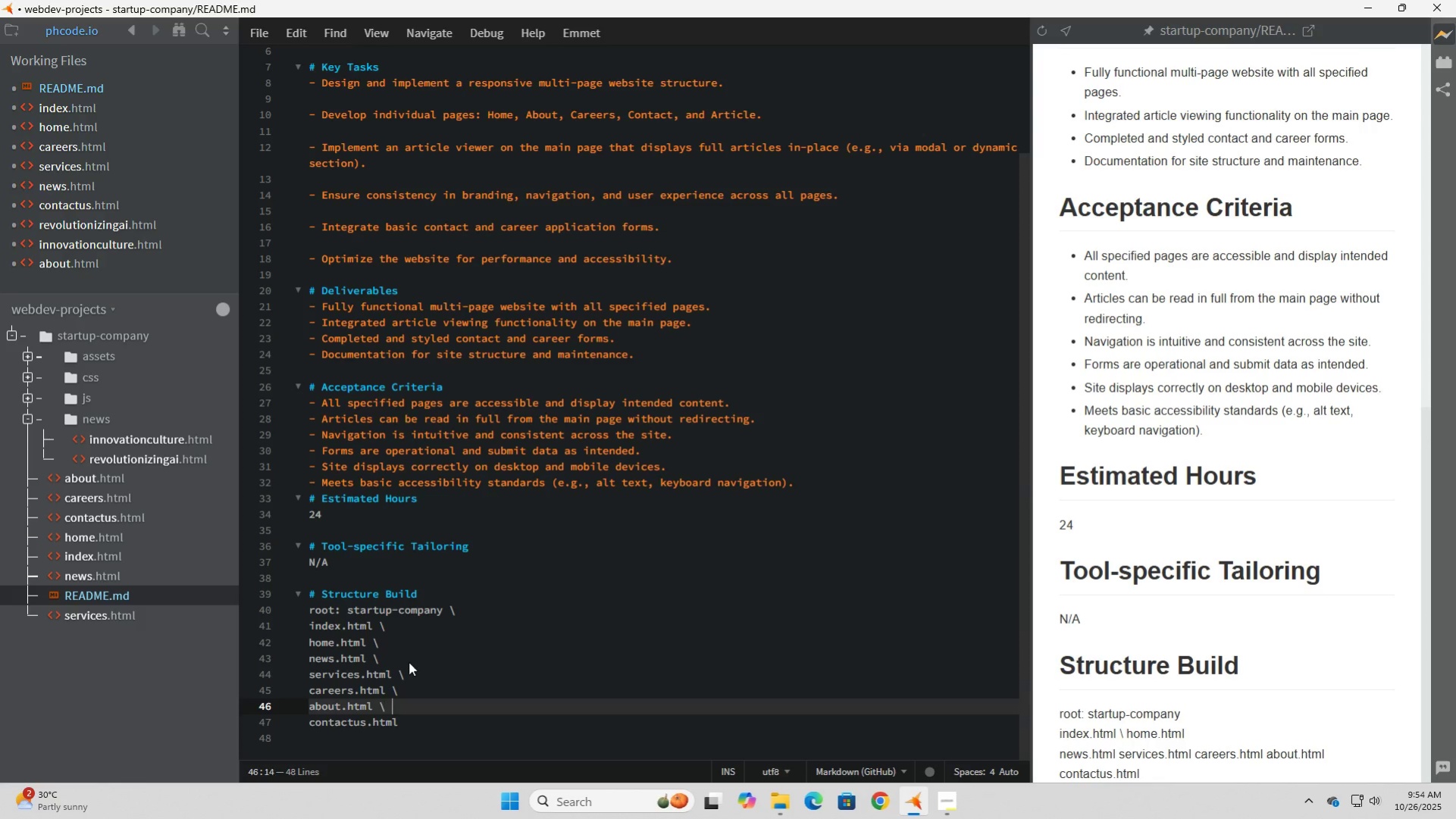 
key(Space)
 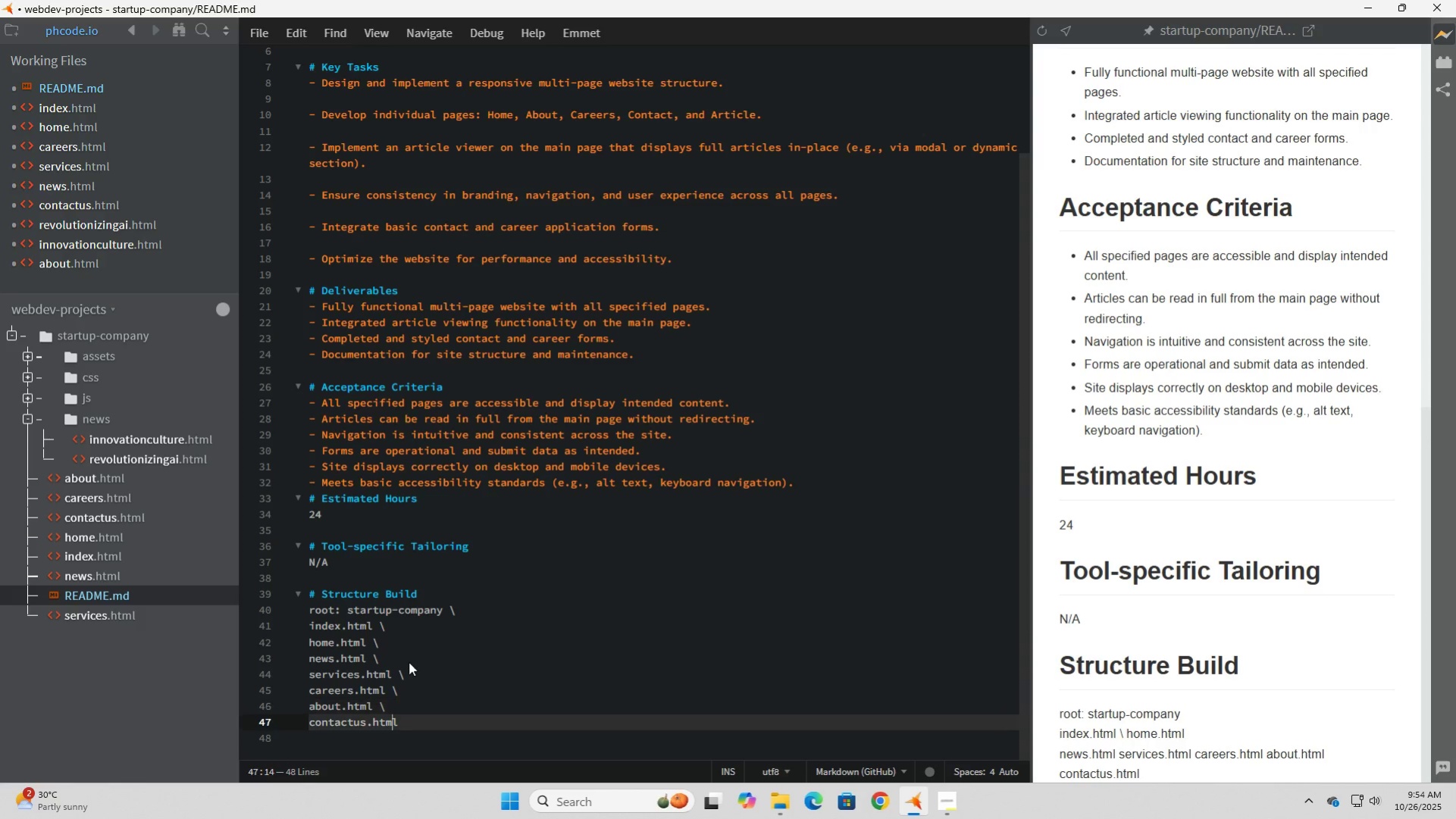 
key(ArrowDown)
 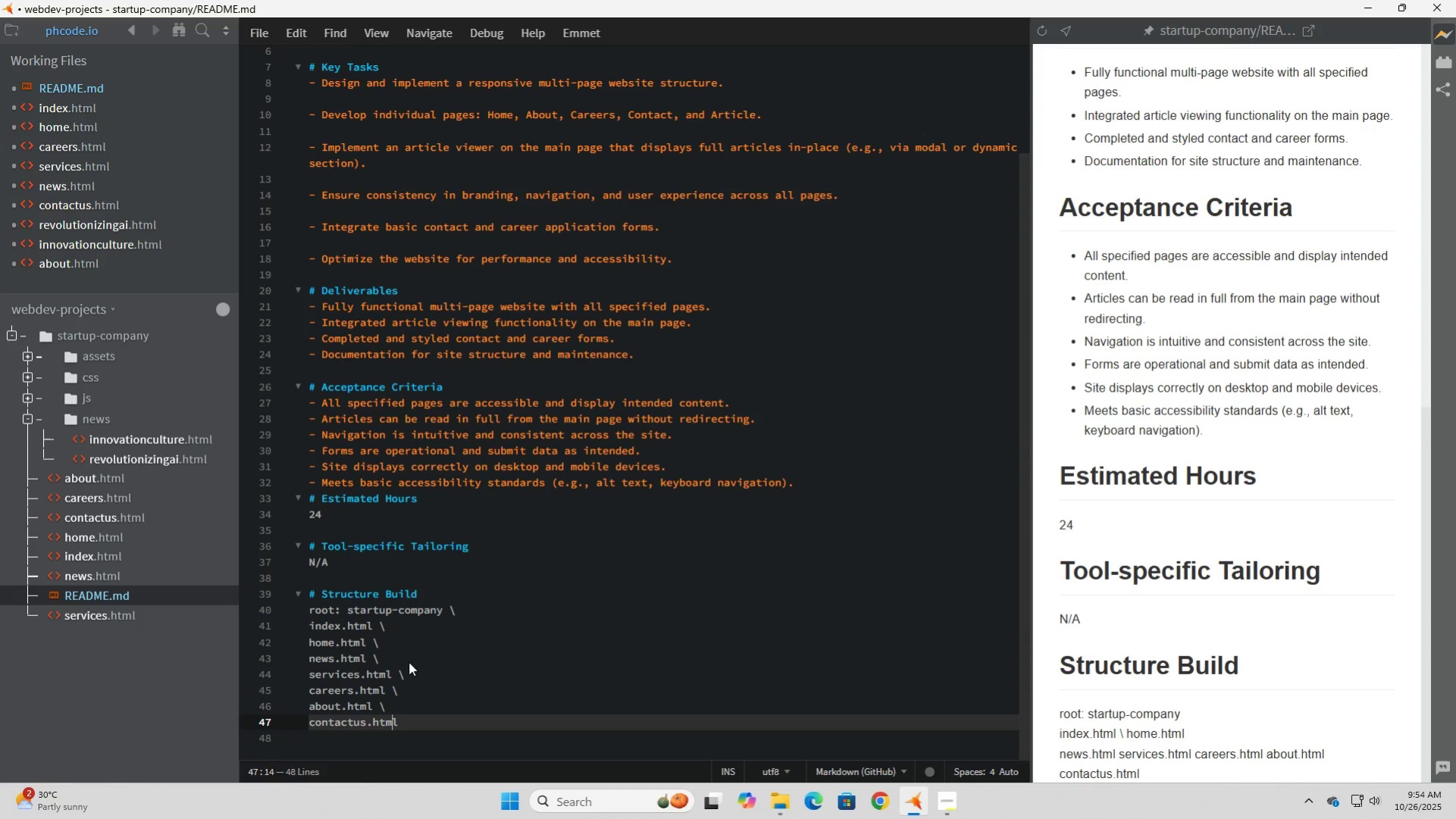 
key(ArrowRight)
 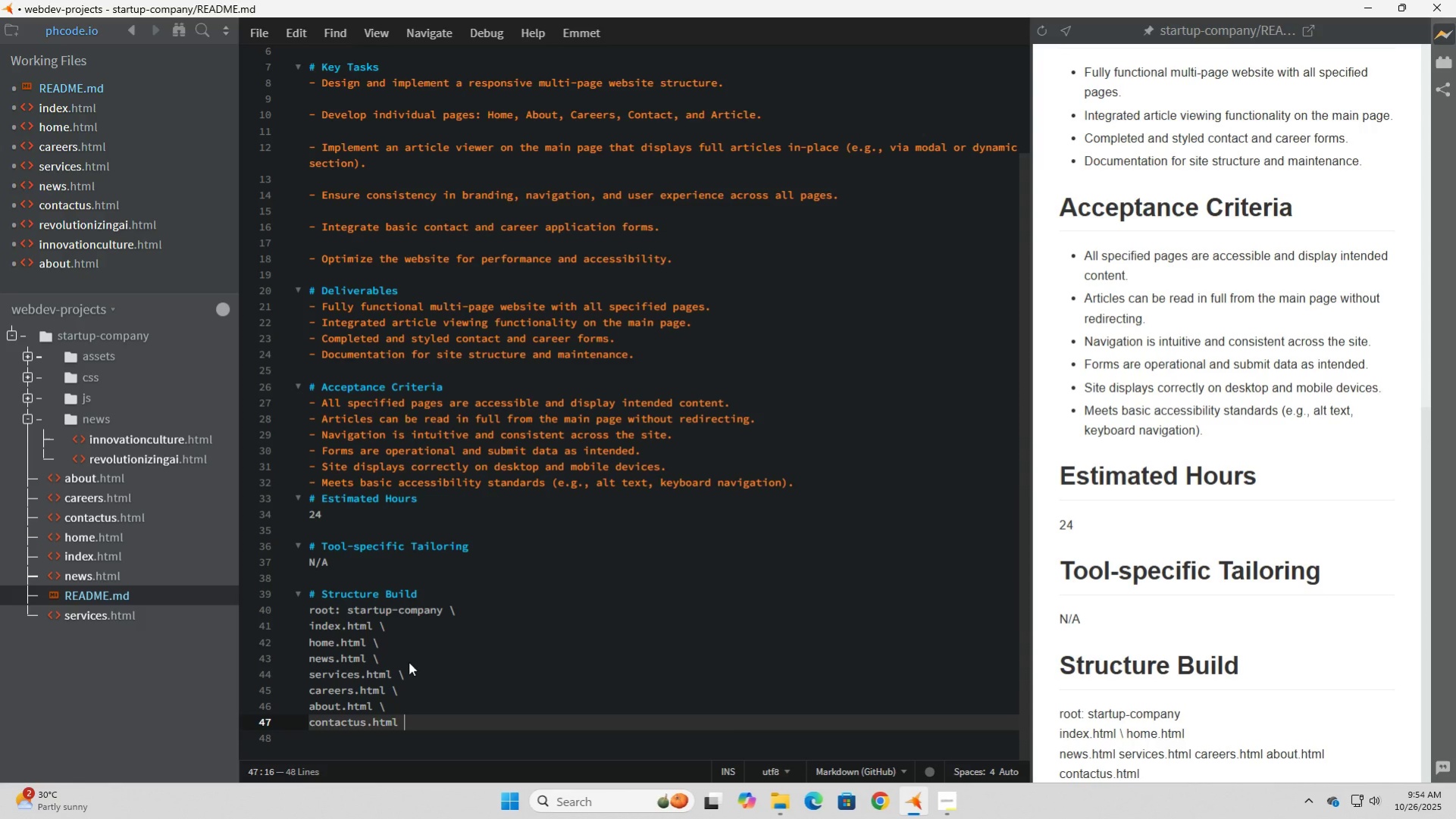 
key(Space)
 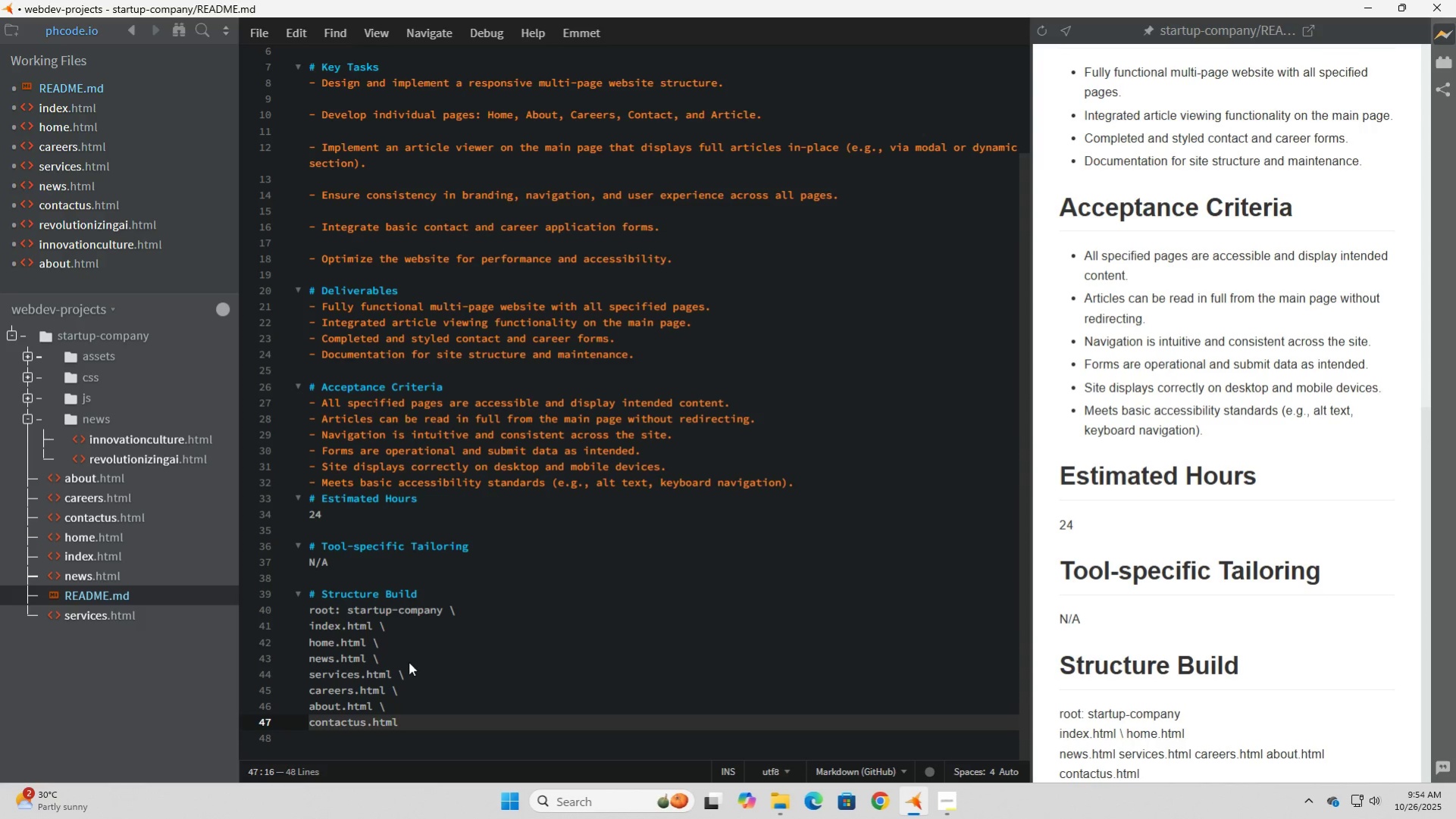 
key(Backslash)
 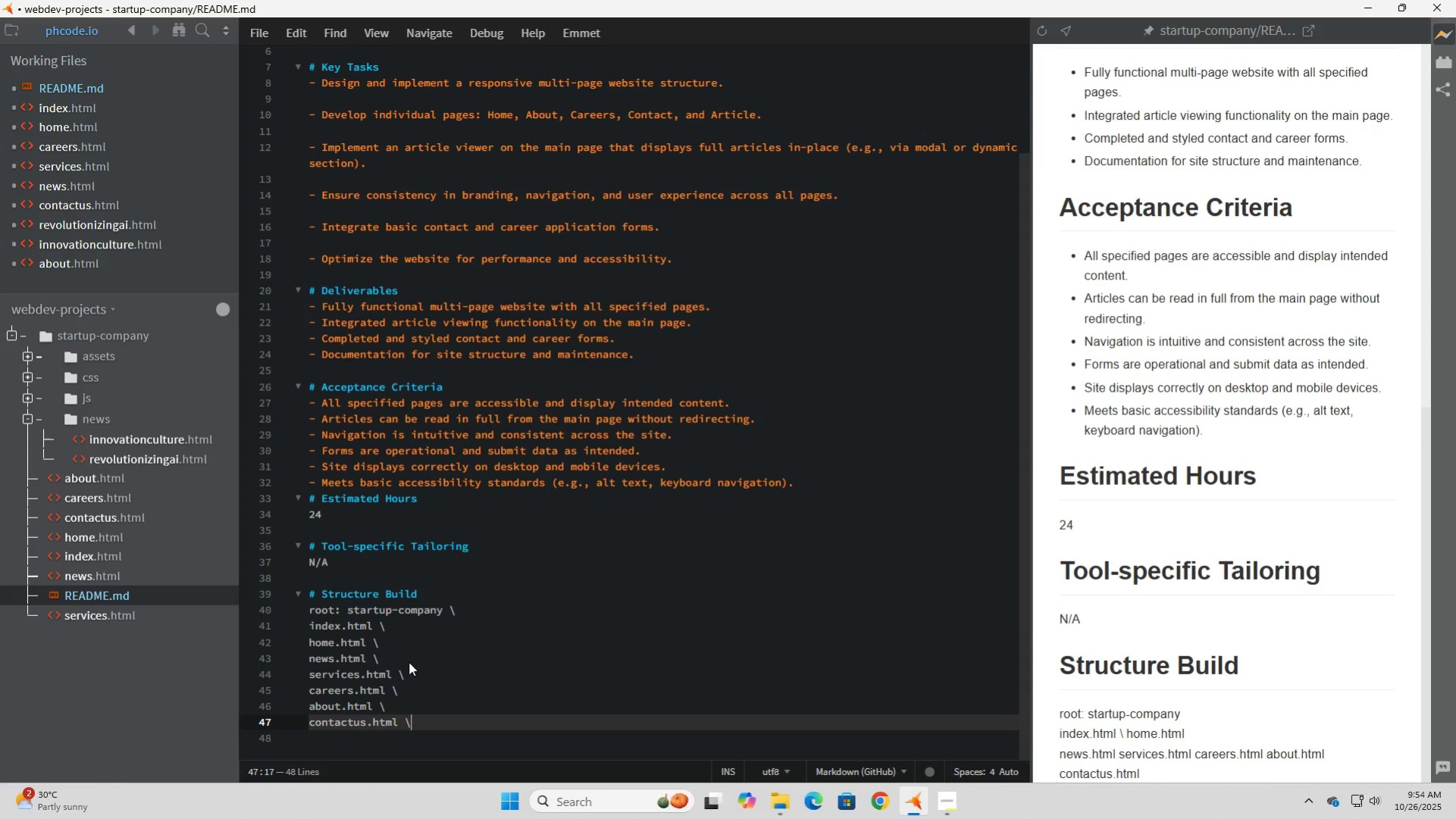 
key(ArrowUp)
 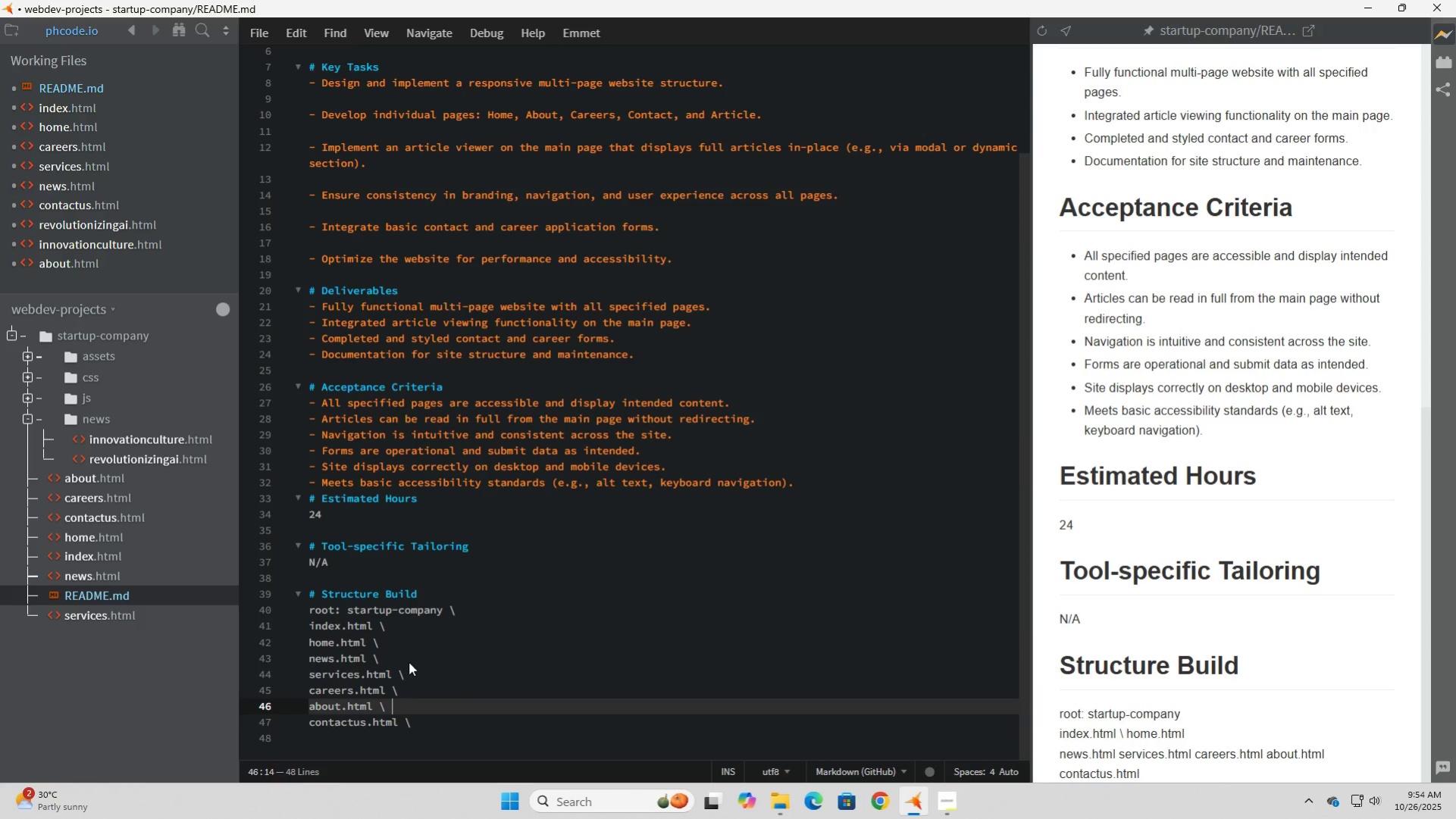 
key(ArrowDown)
 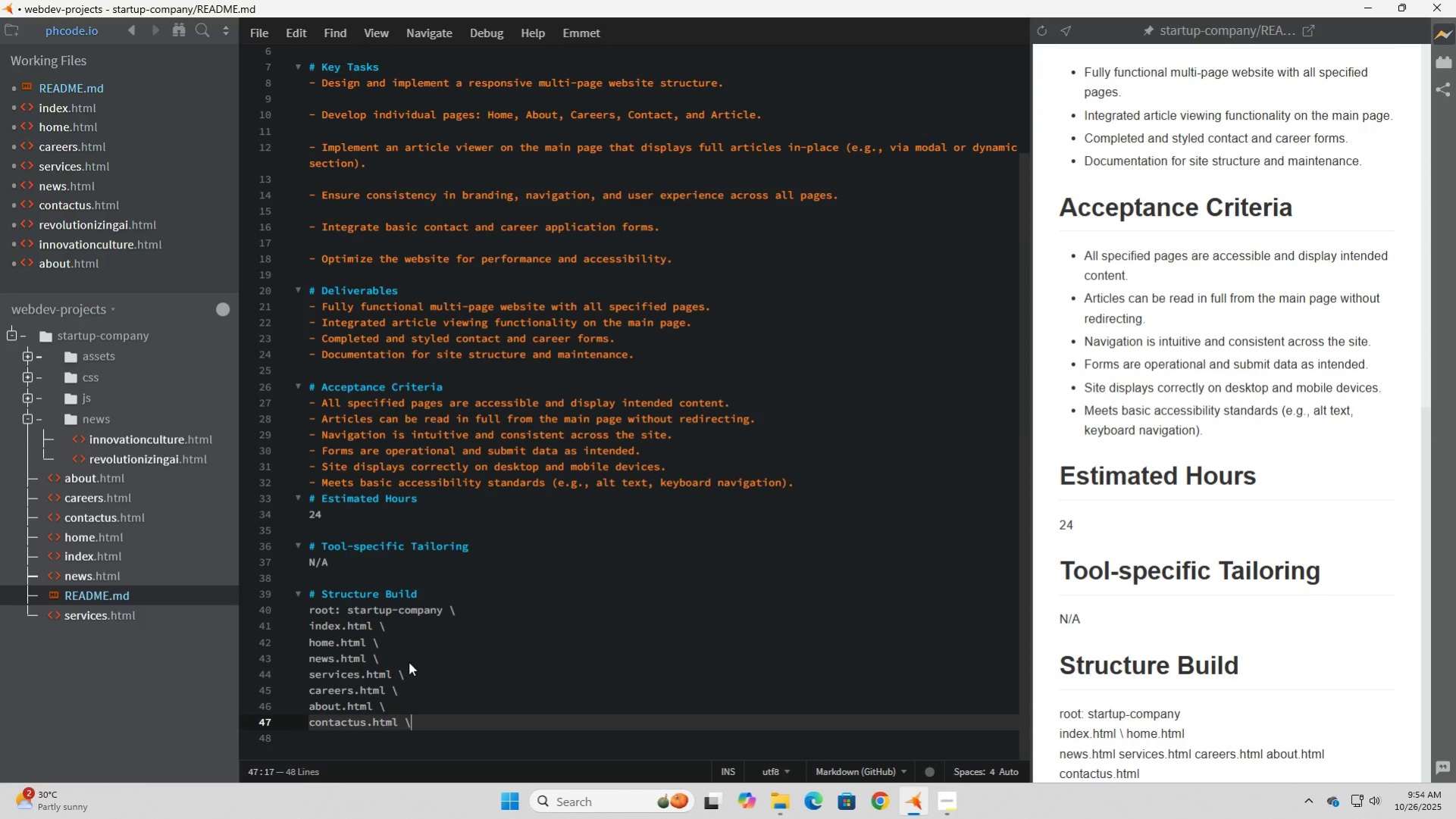 
key(ArrowDown)
 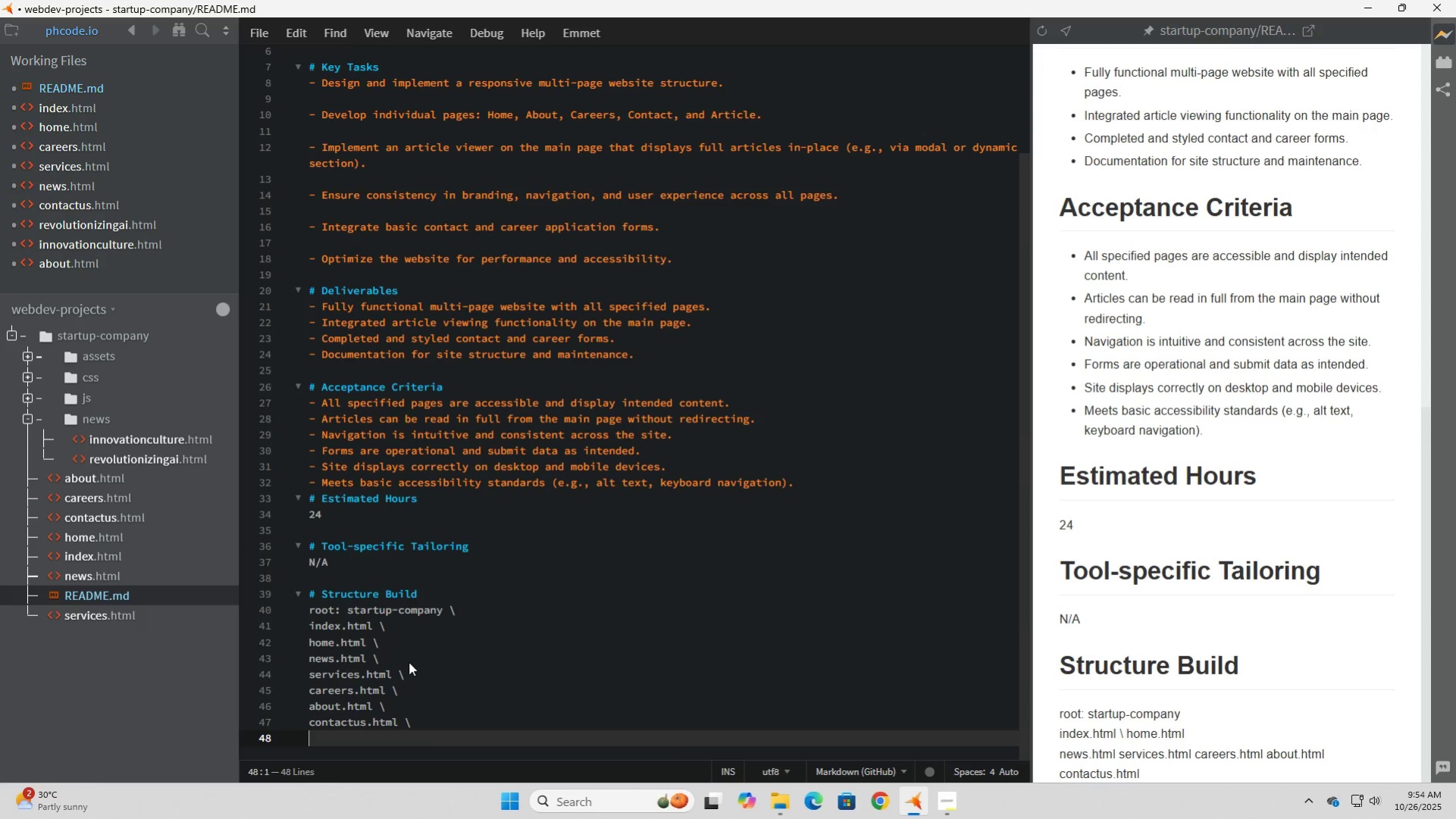 
key(ArrowDown)
 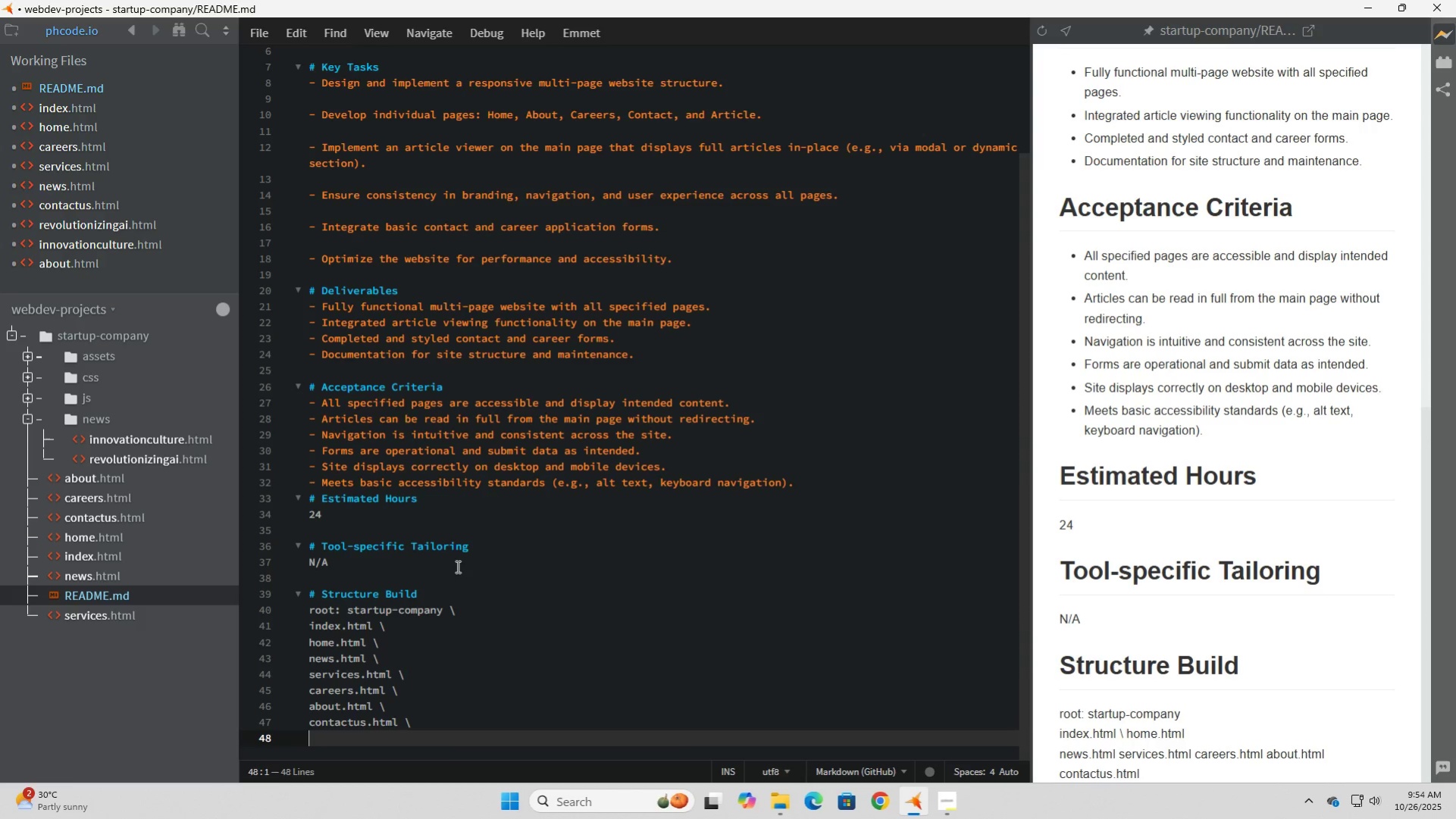 
scroll: coordinate [471, 561], scroll_direction: down, amount: 6.0
 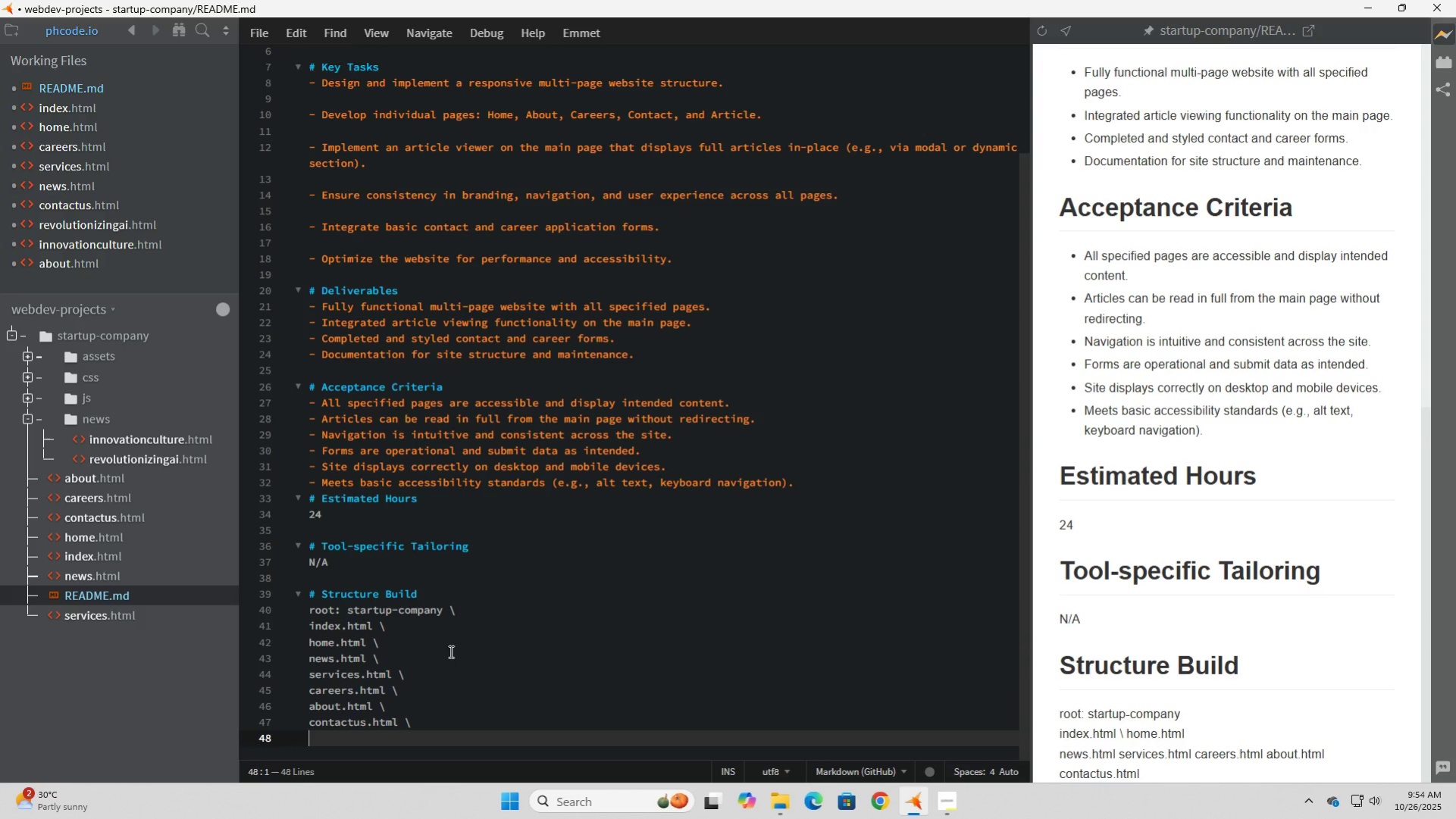 
type(subfolders:)
 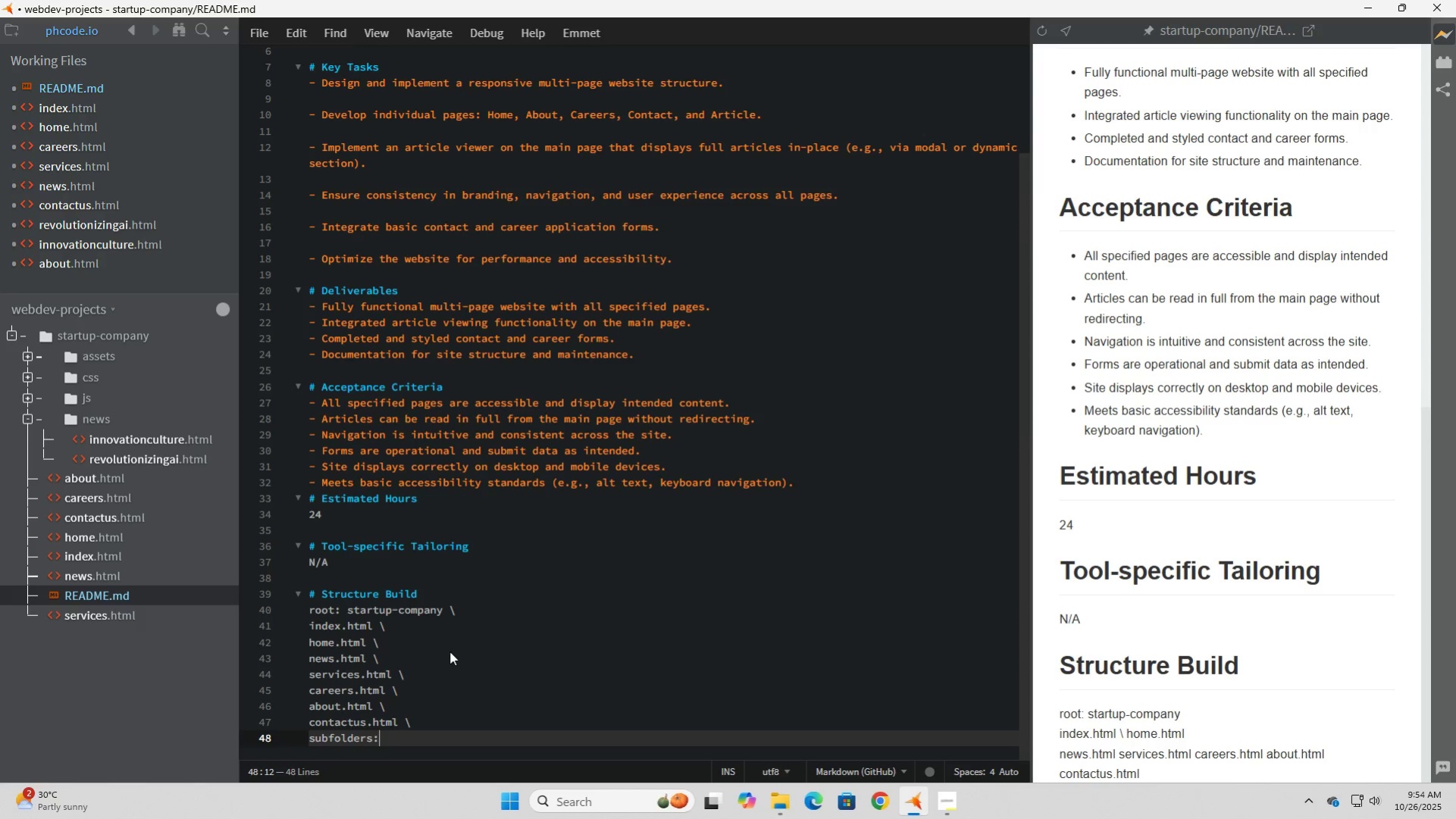 
key(Enter)
 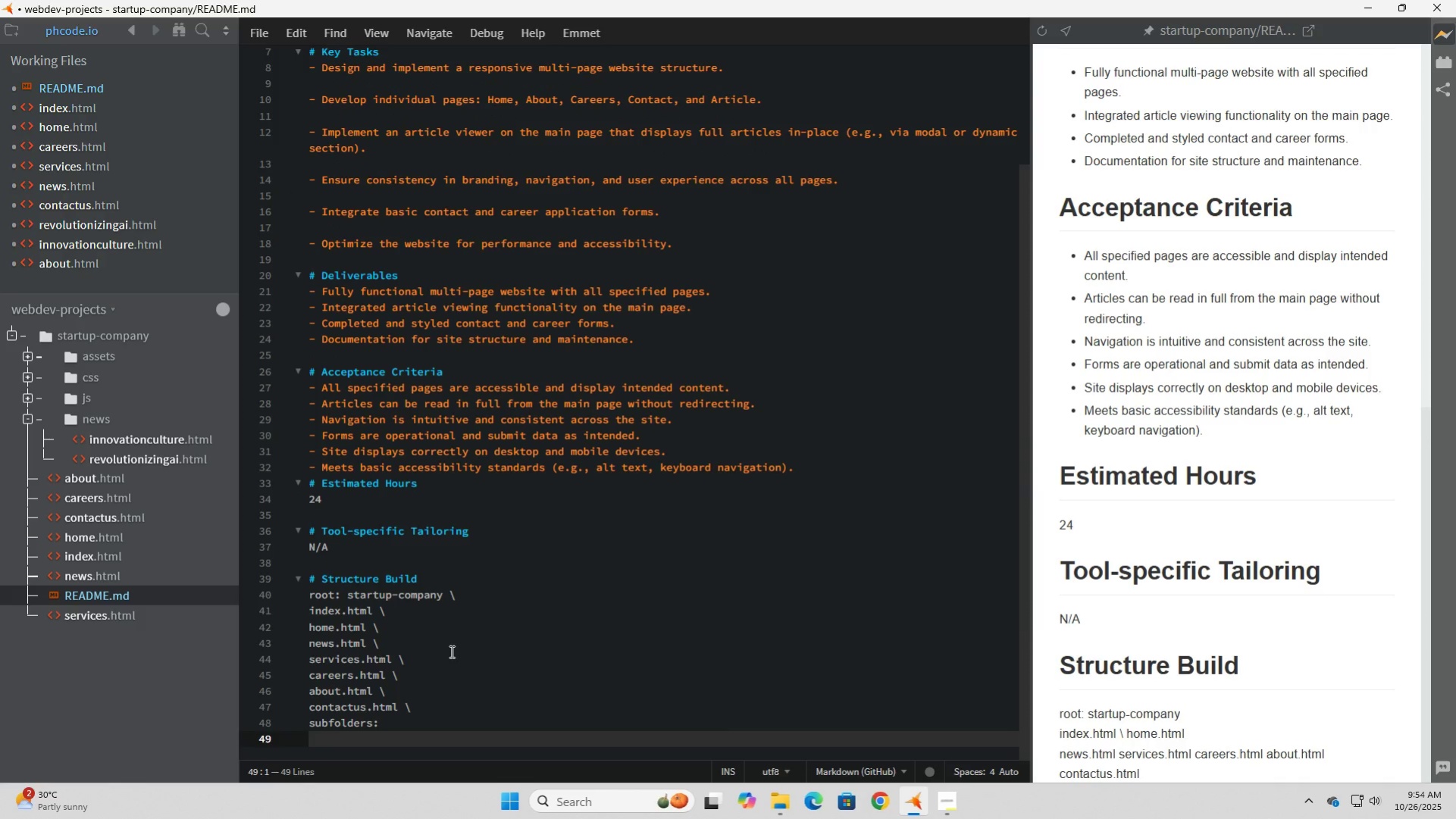 
scroll: coordinate [450, 651], scroll_direction: down, amount: 3.0
 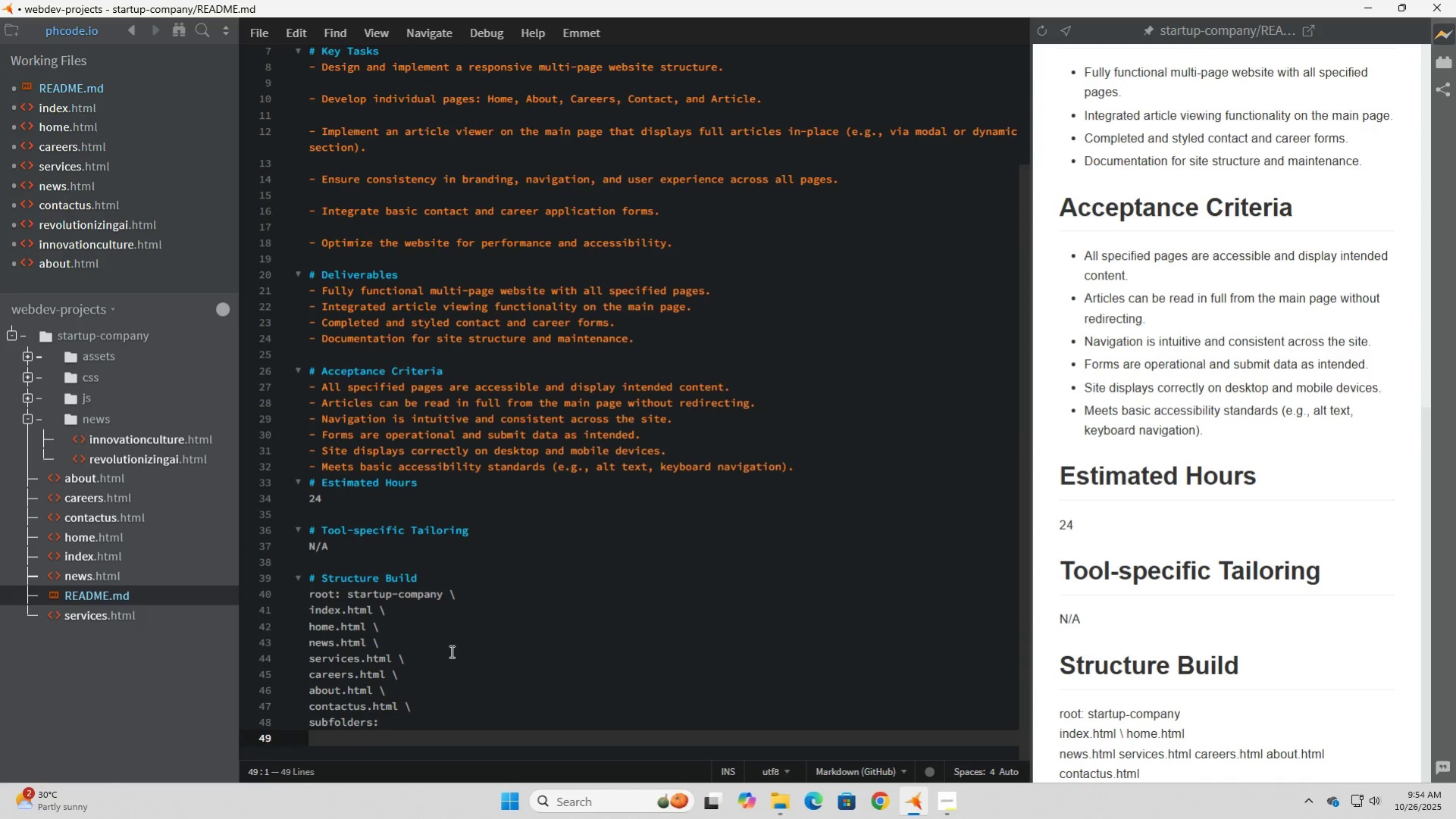 
key(Tab)
type(assets)
 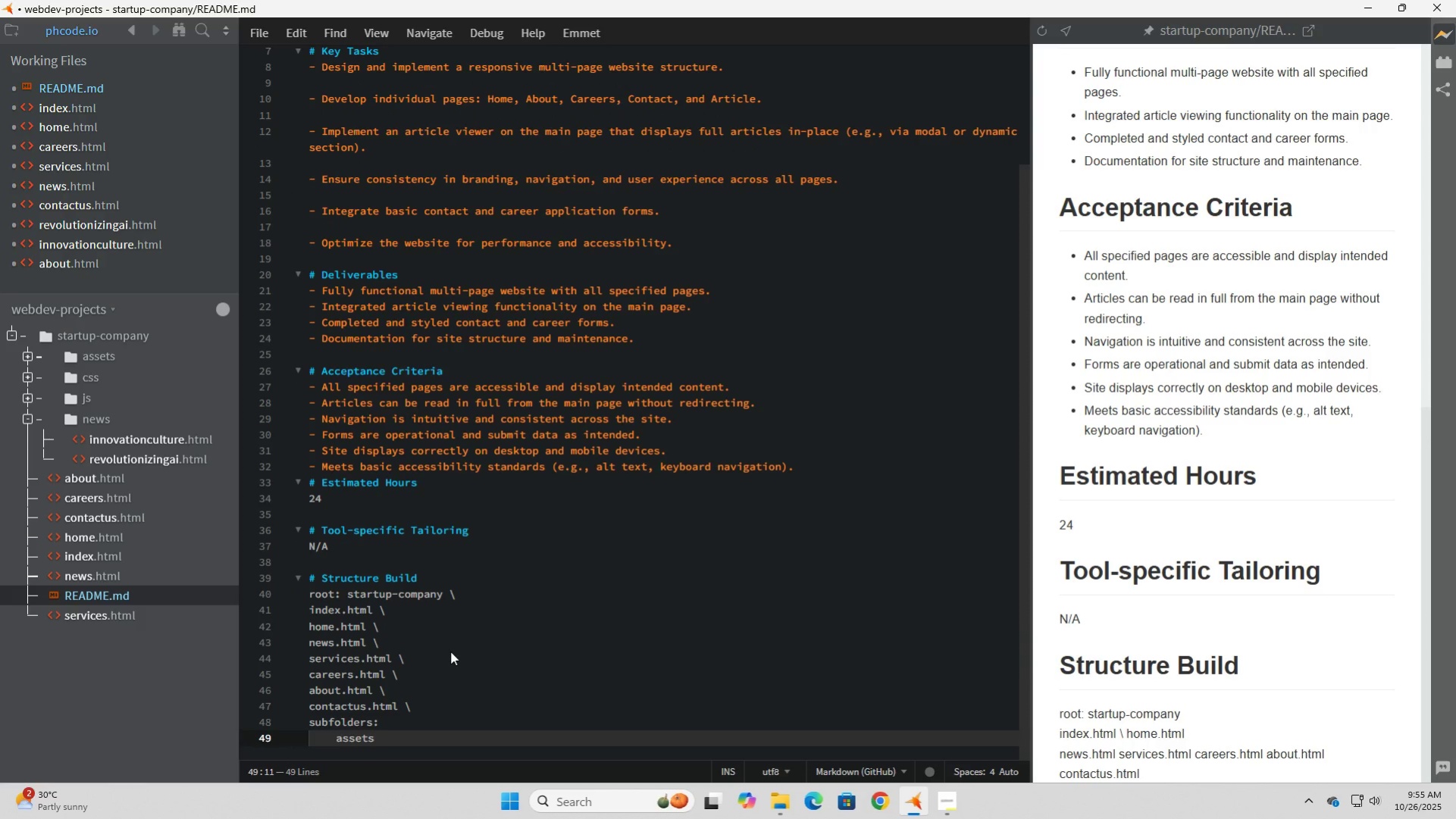 
key(Enter)
 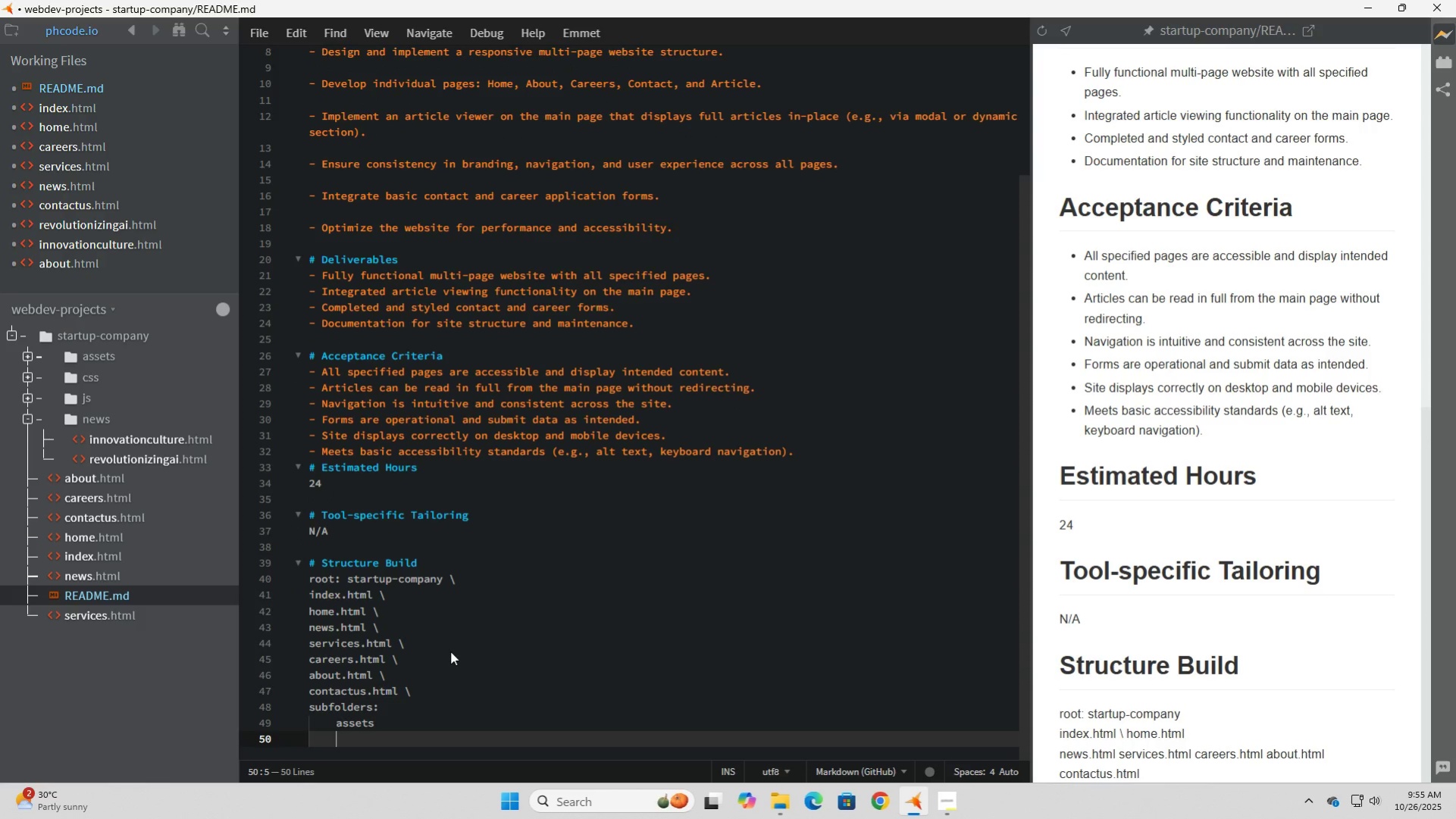 
type(css)
 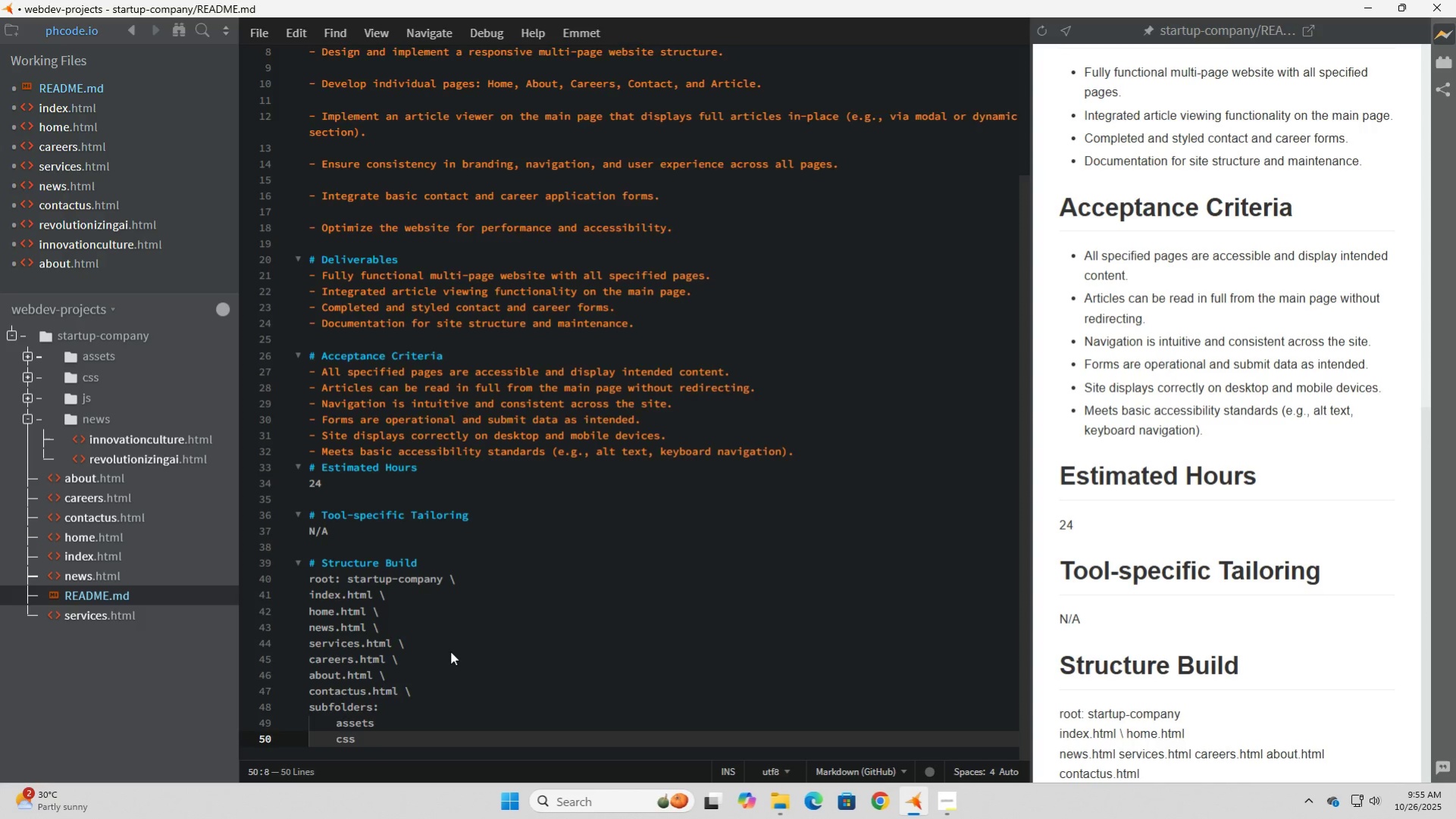 
key(Enter)
 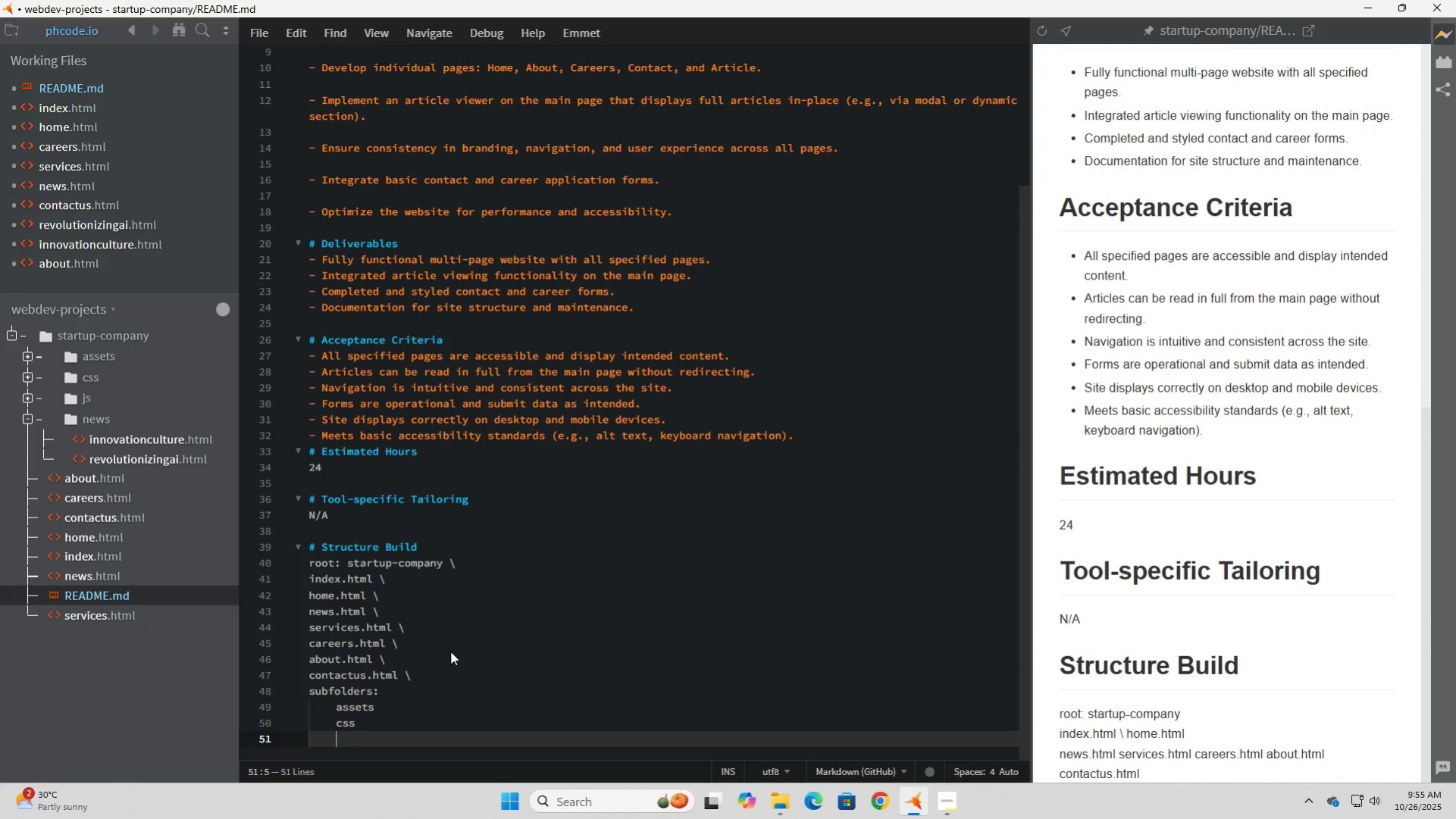 
key(ArrowUp)
 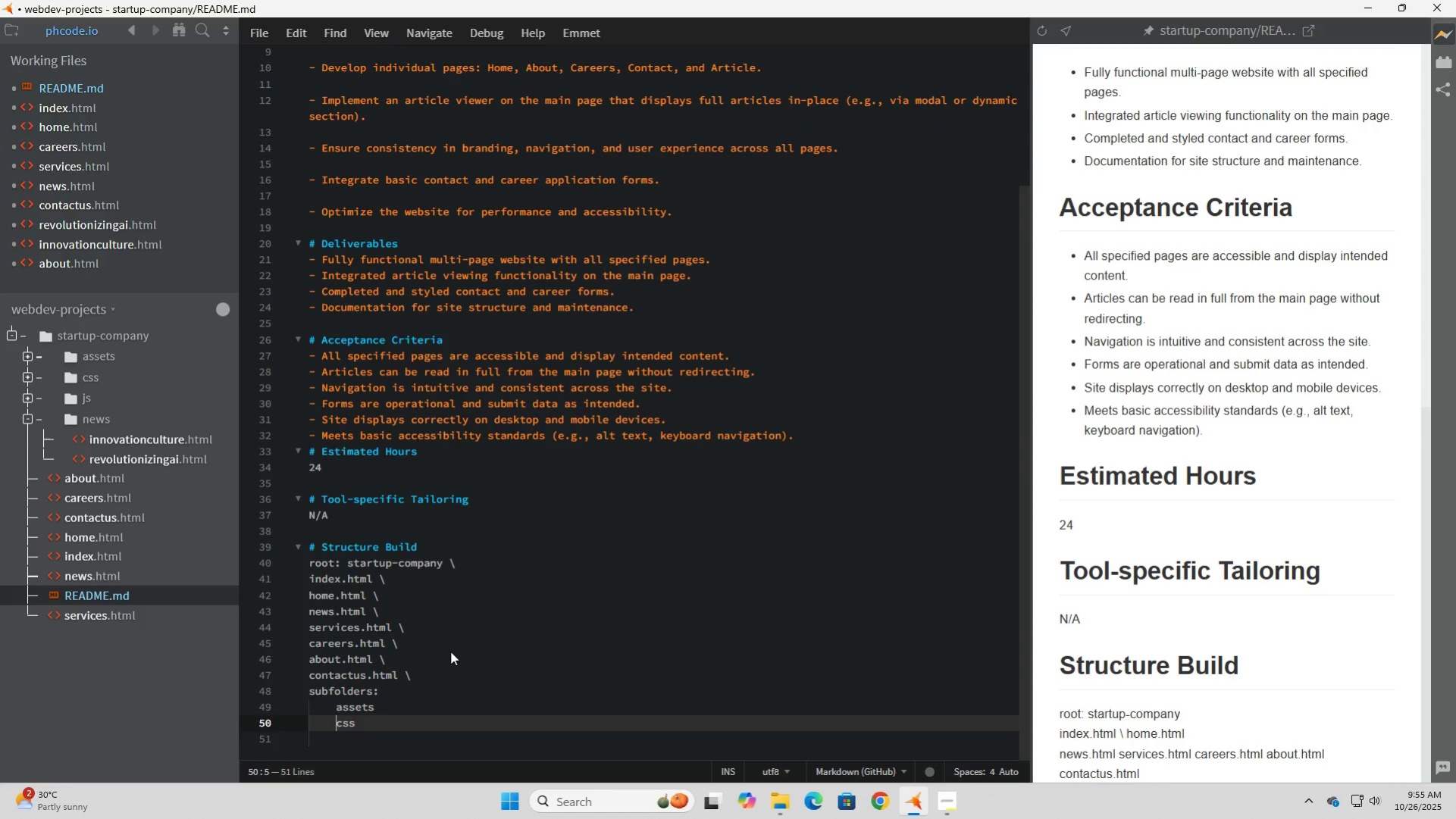 
key(ArrowUp)
 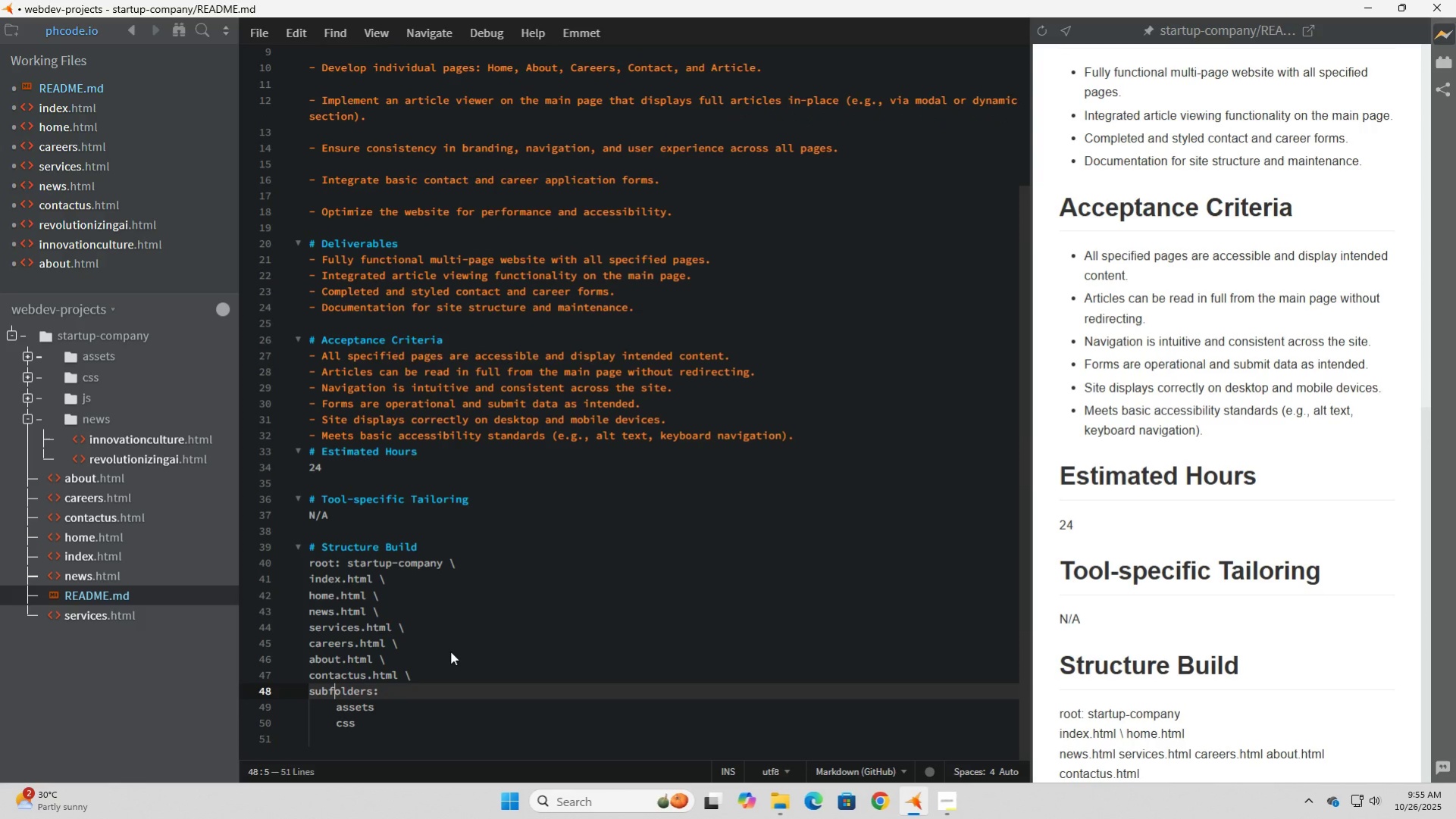 
key(ArrowUp)
 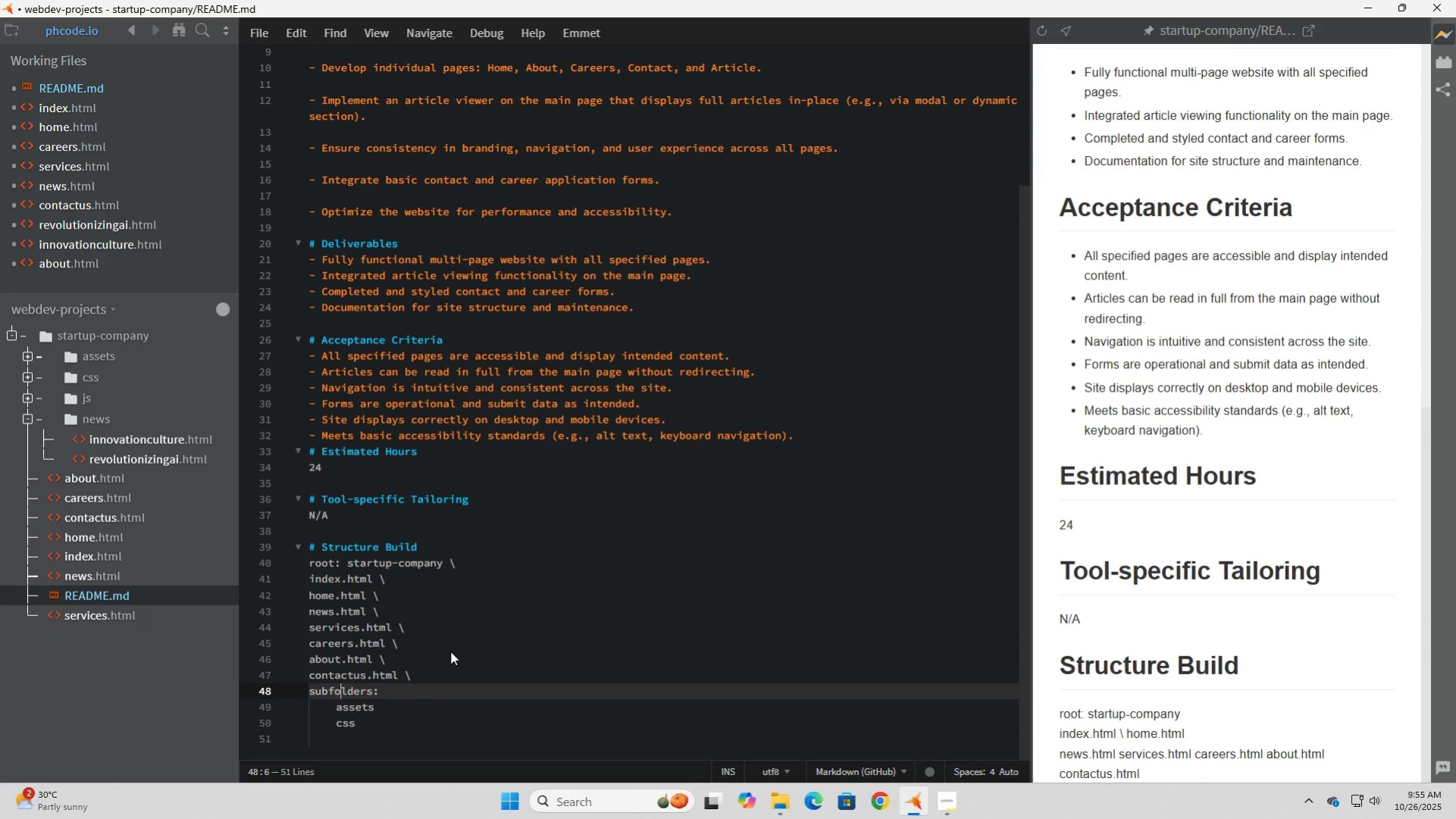 
hold_key(key=ArrowRight, duration=0.74)
 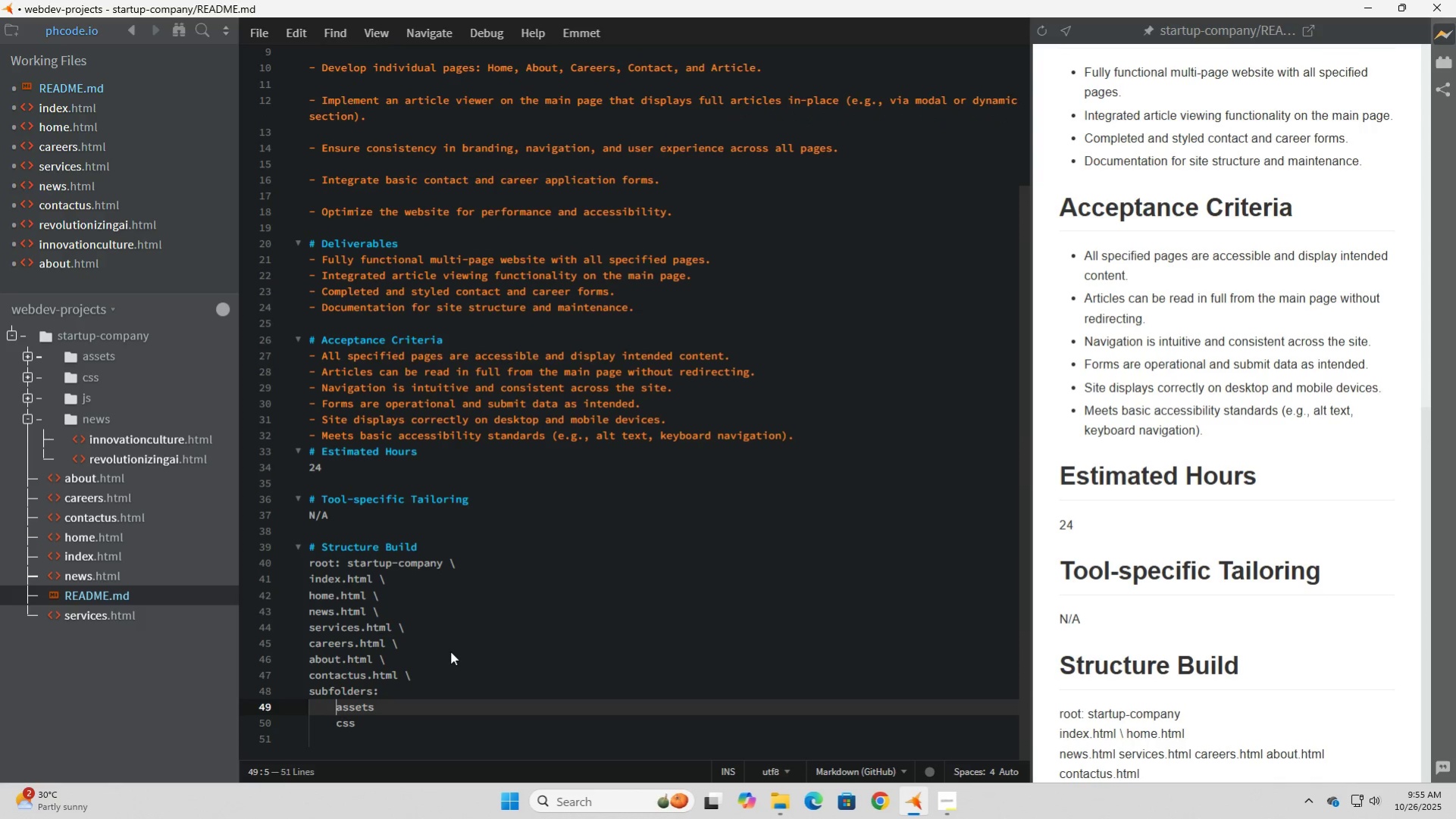 
key(ArrowLeft)
 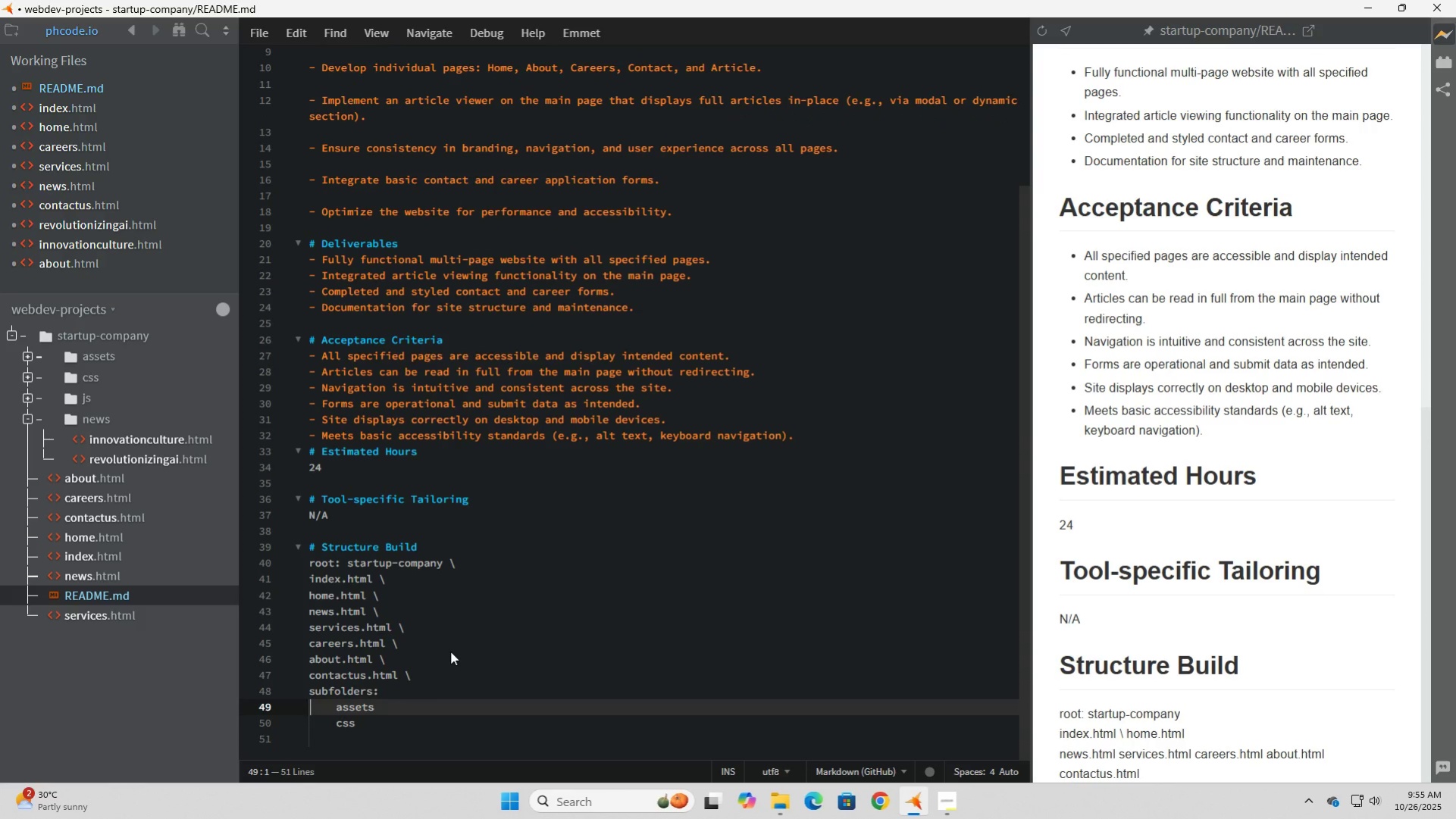 
key(ArrowLeft)
 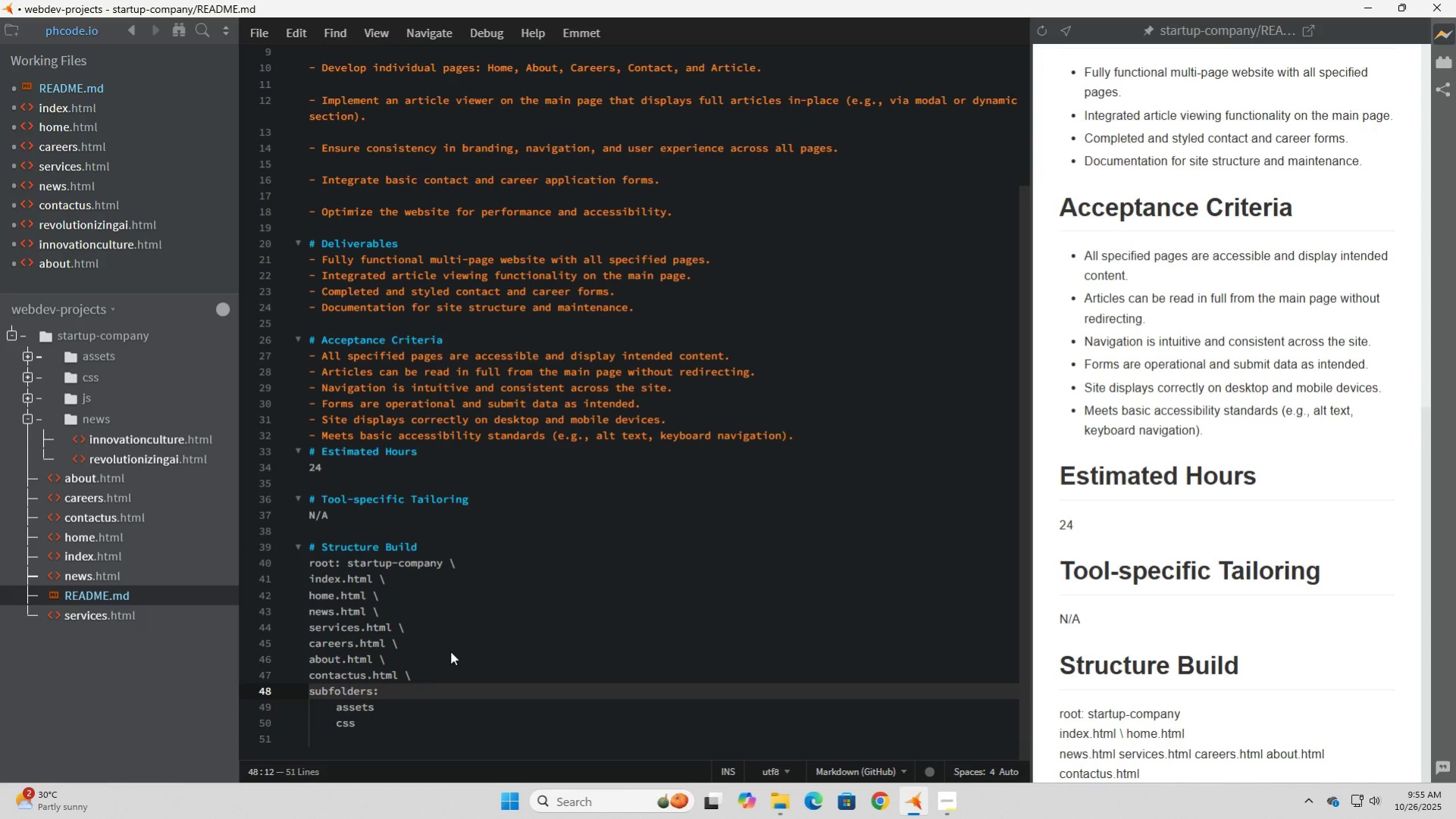 
key(Space)
 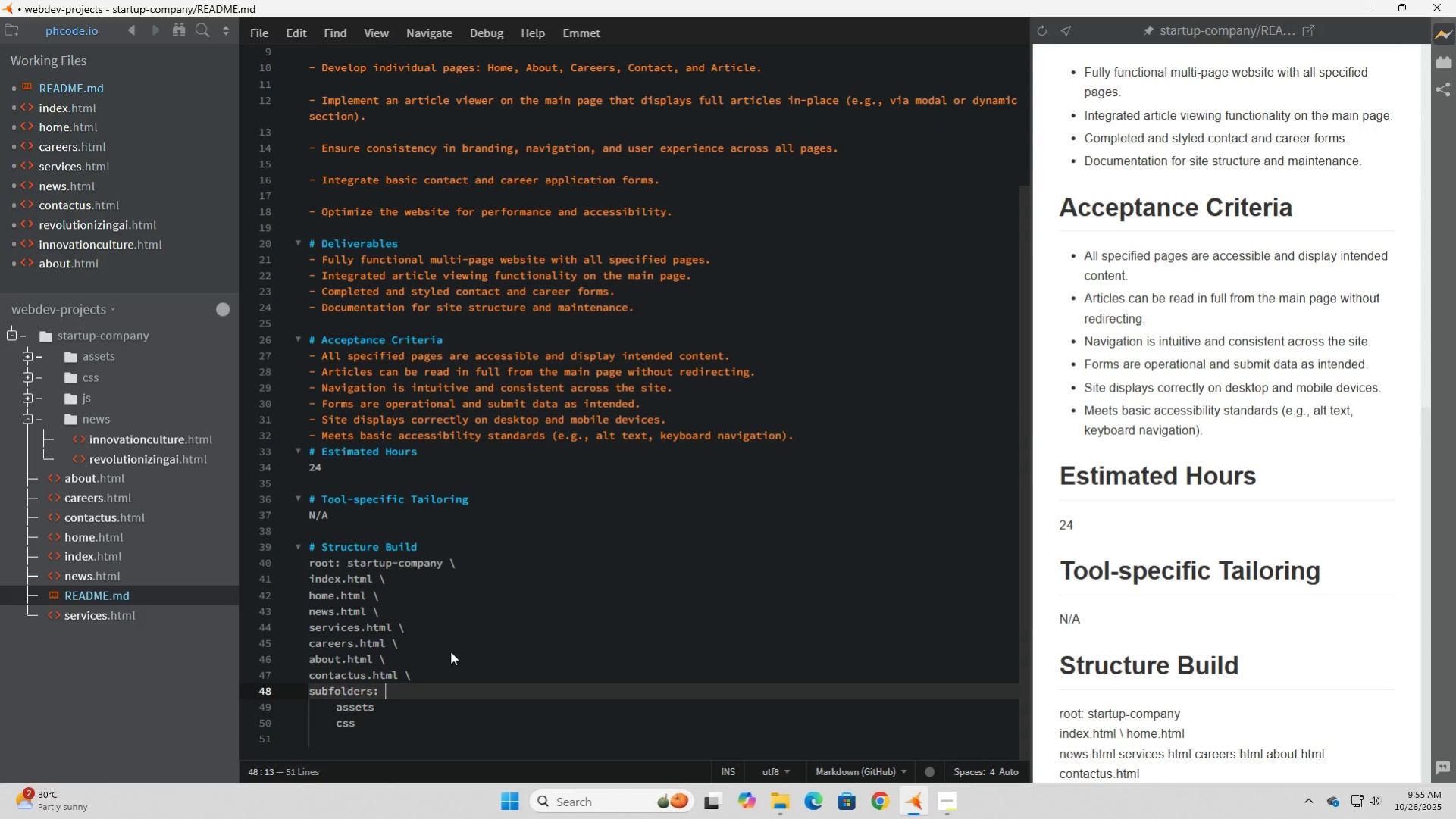 
key(Backslash)
 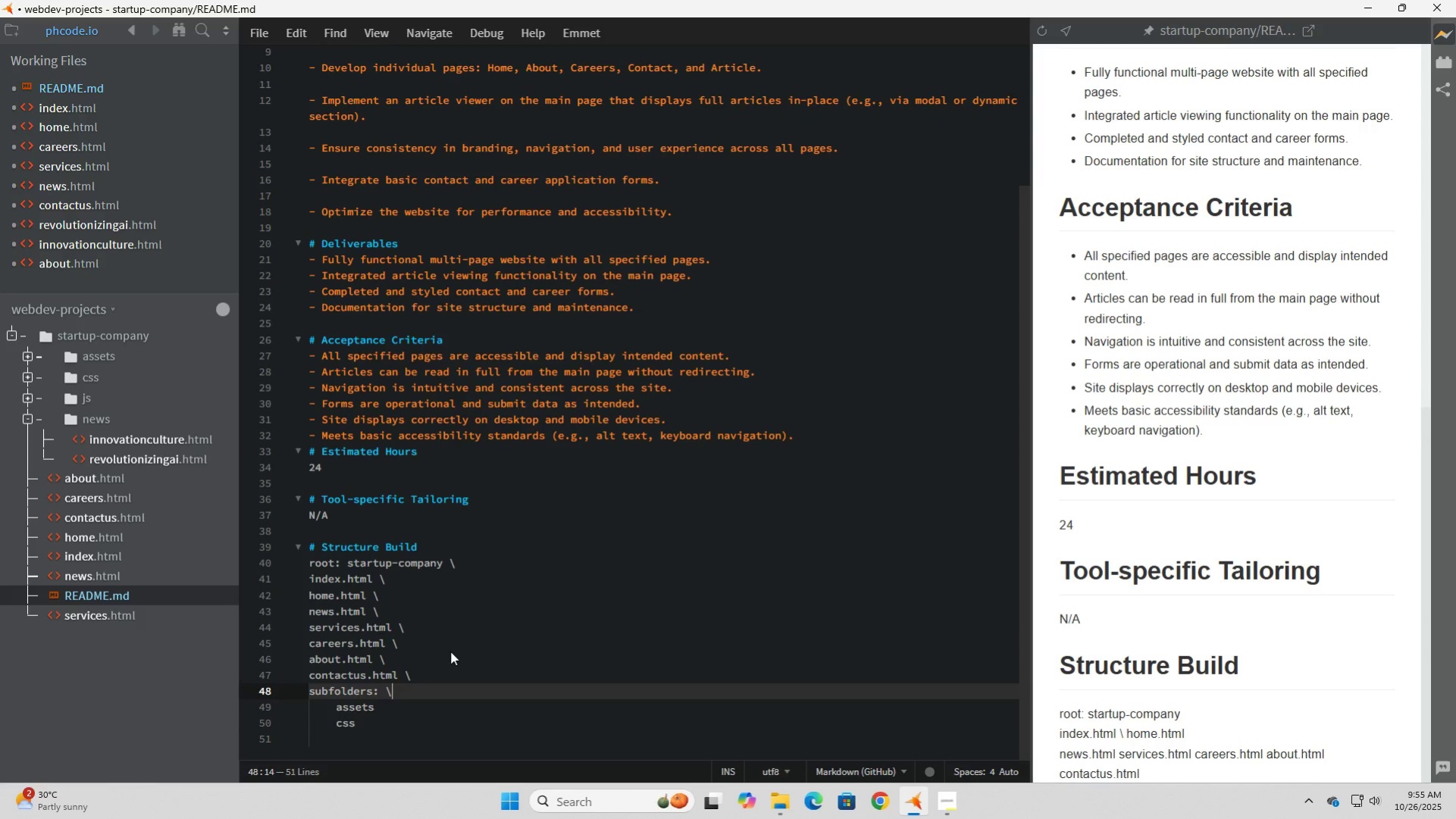 
key(ArrowDown)
 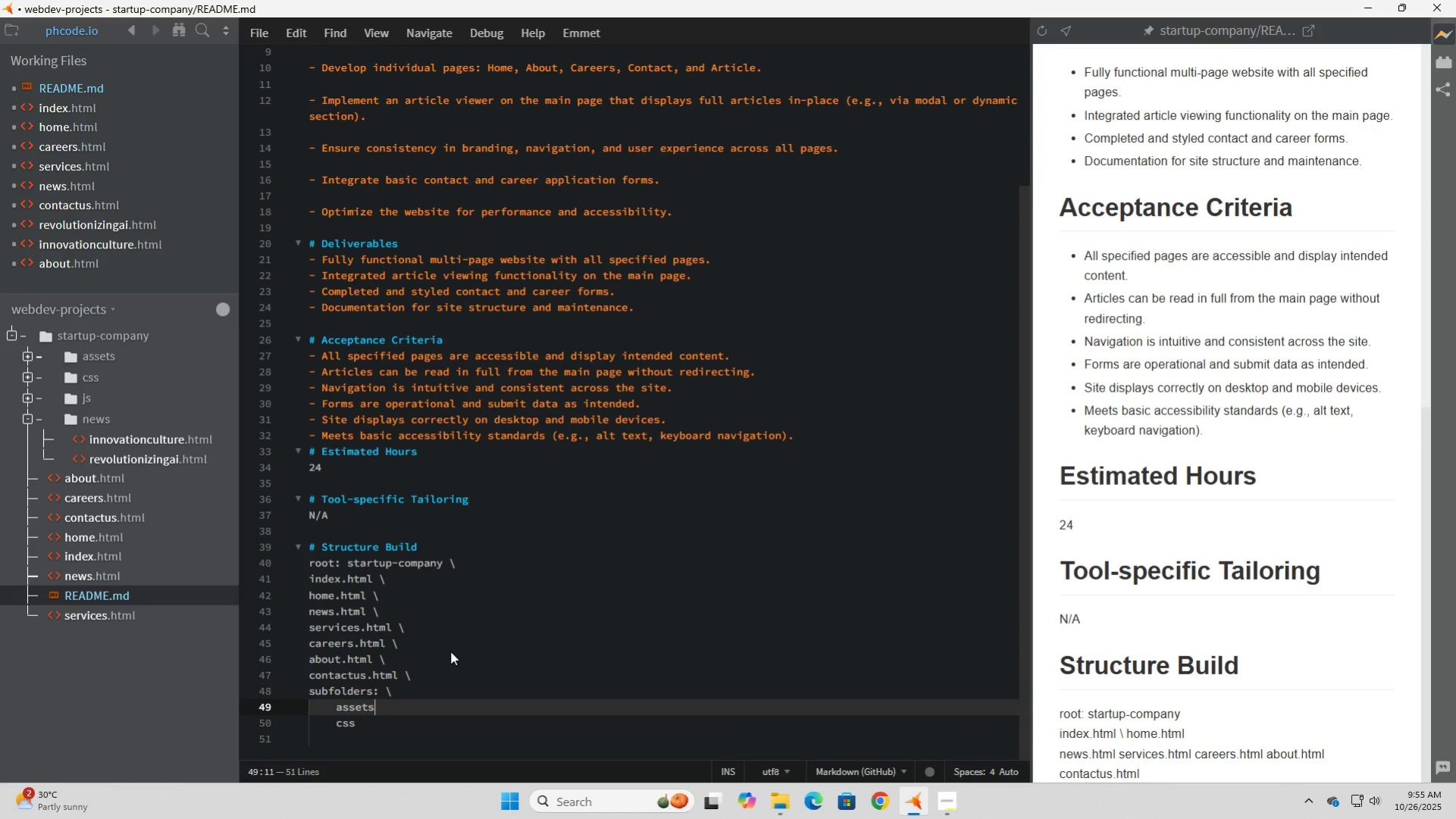 
key(Space)
 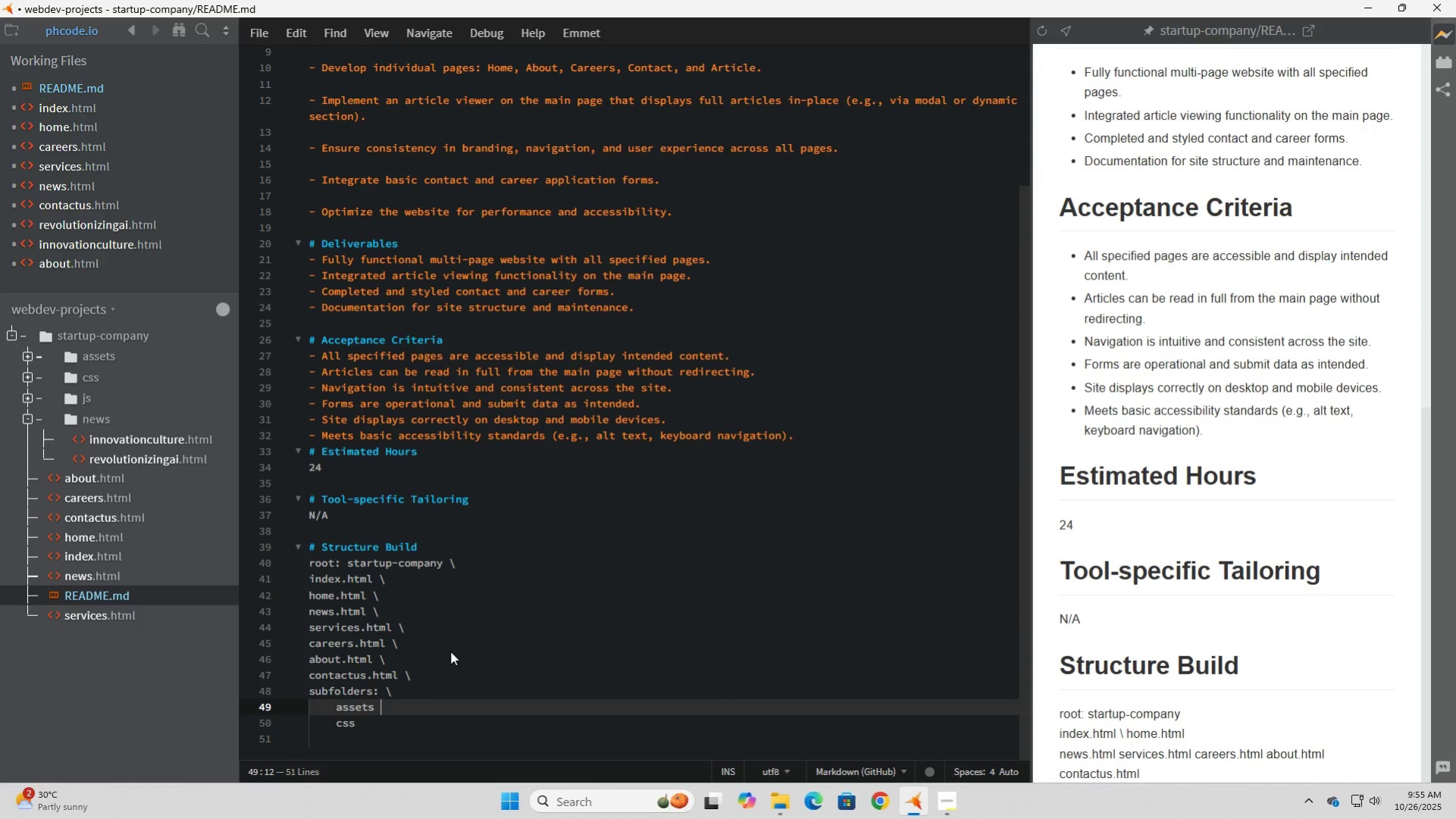 
key(Backslash)
 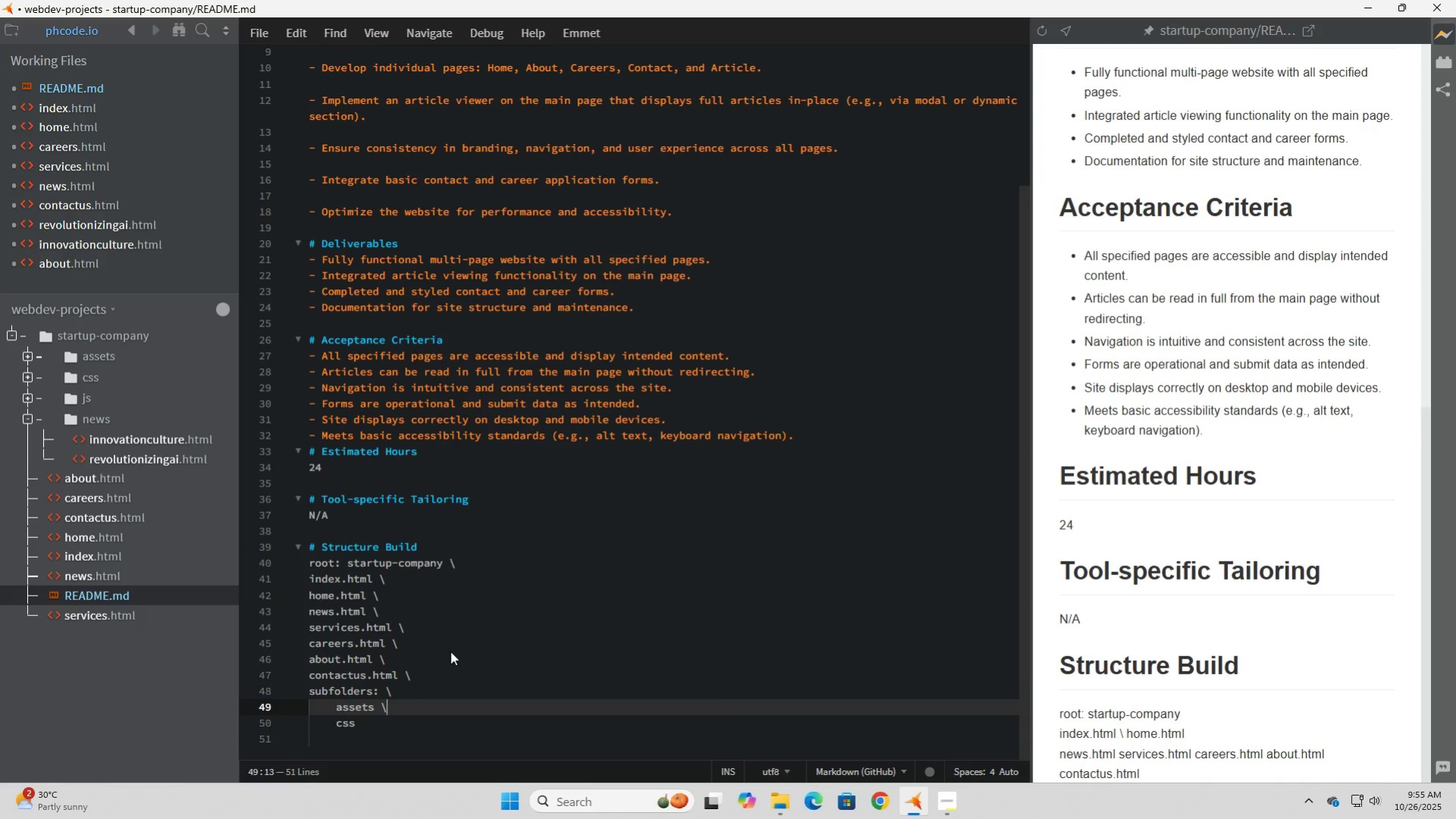 
key(Space)
 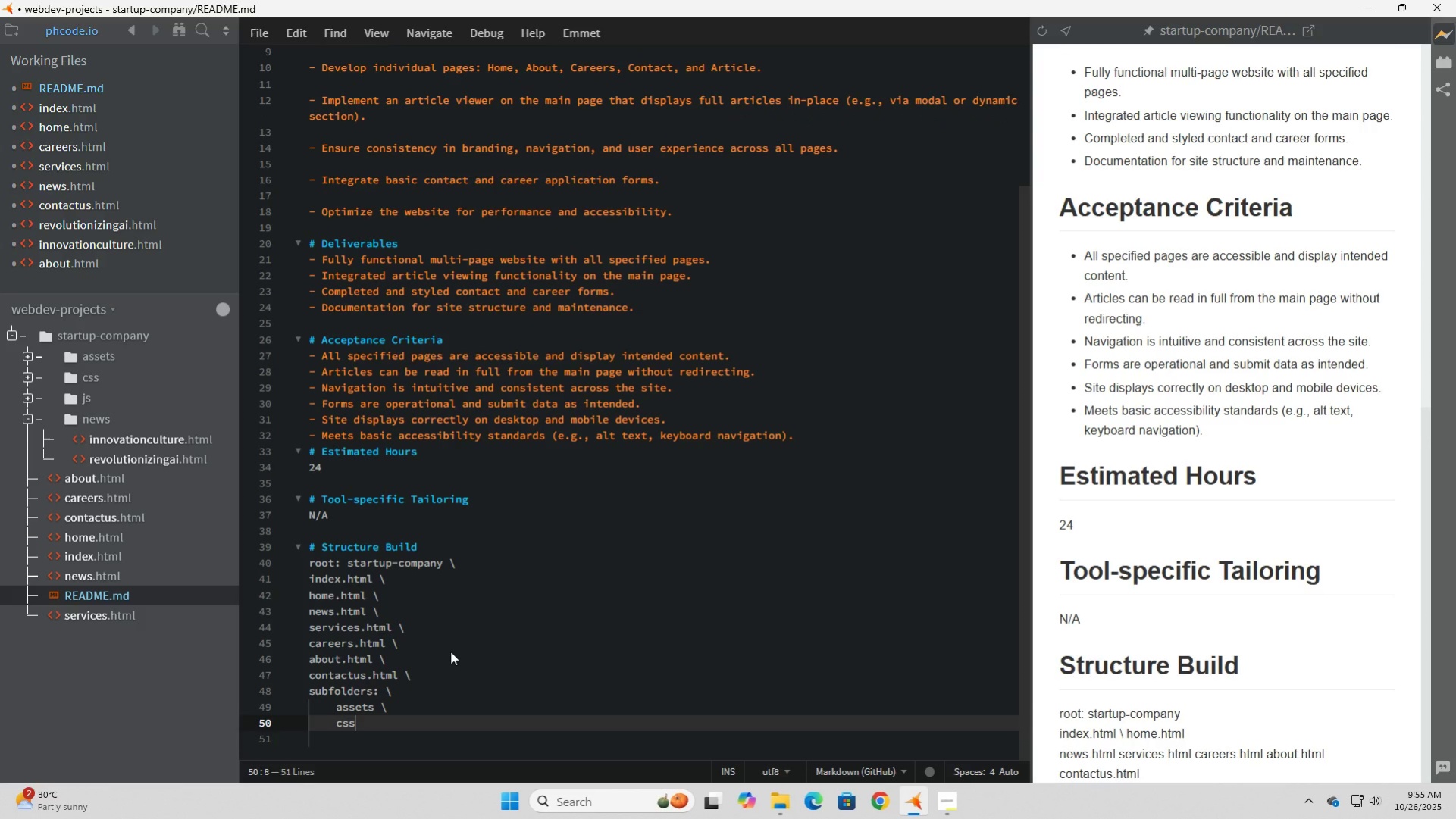 
key(ArrowDown)
 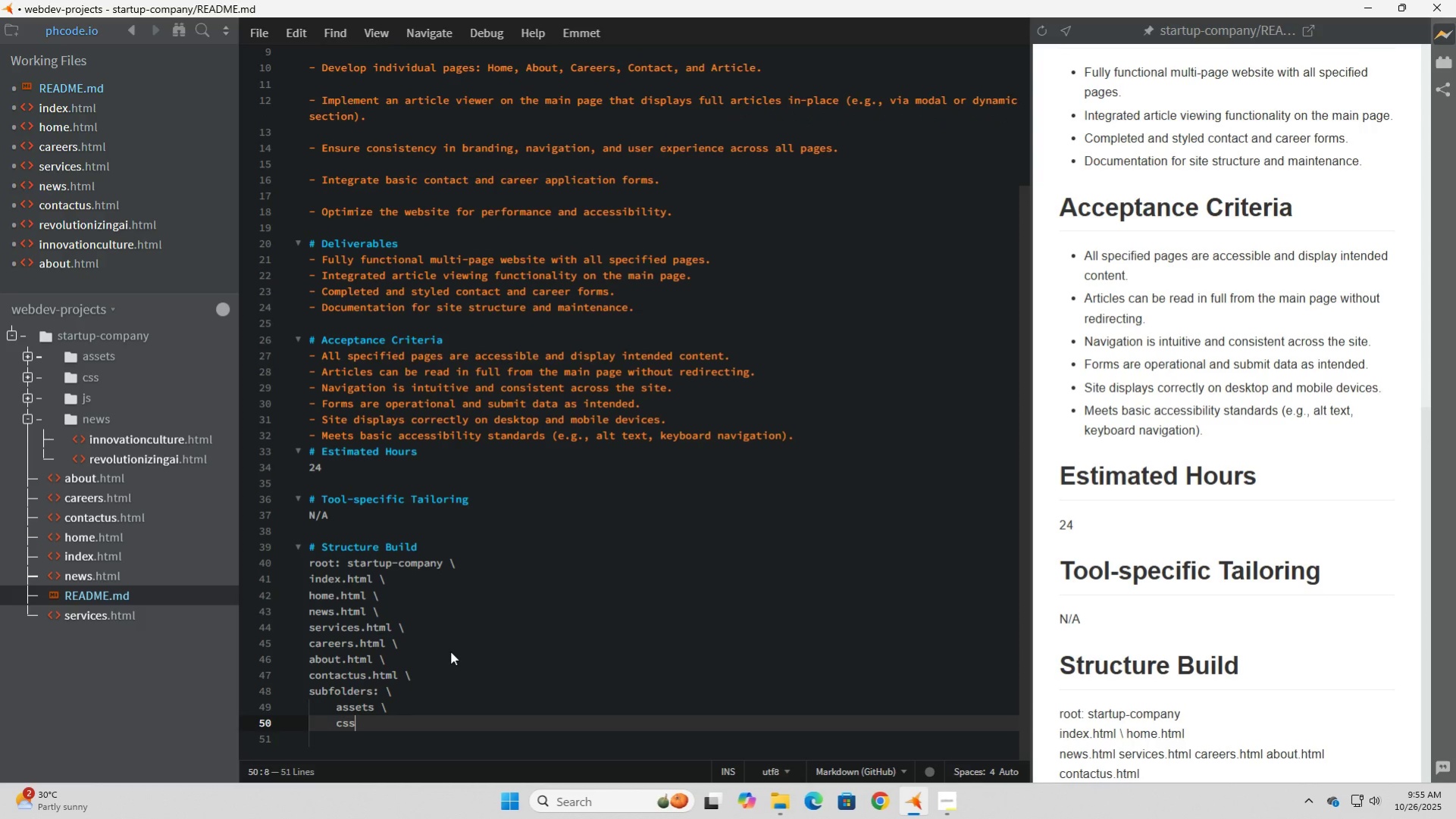 
key(Space)
 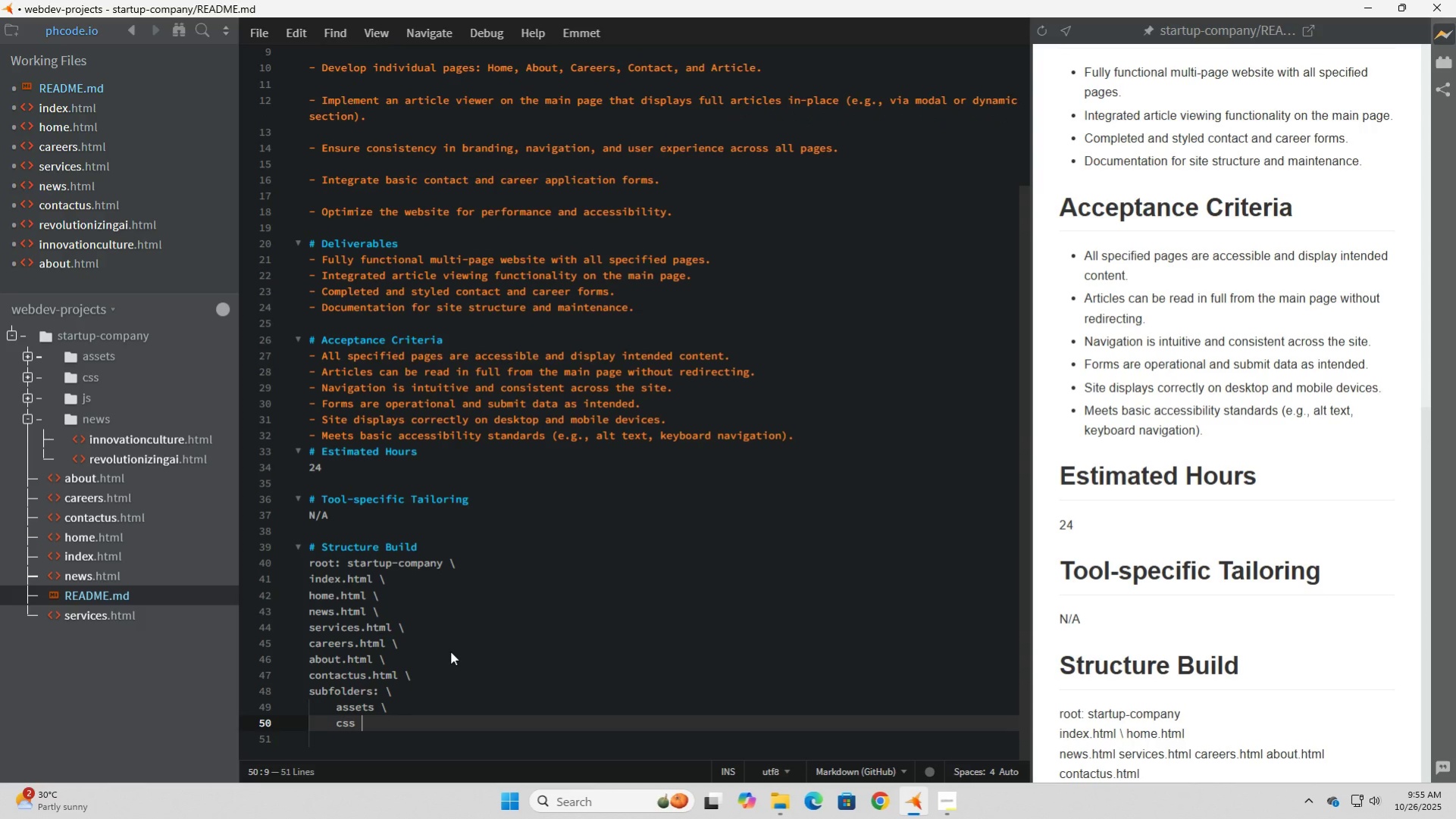 
key(Backslash)
 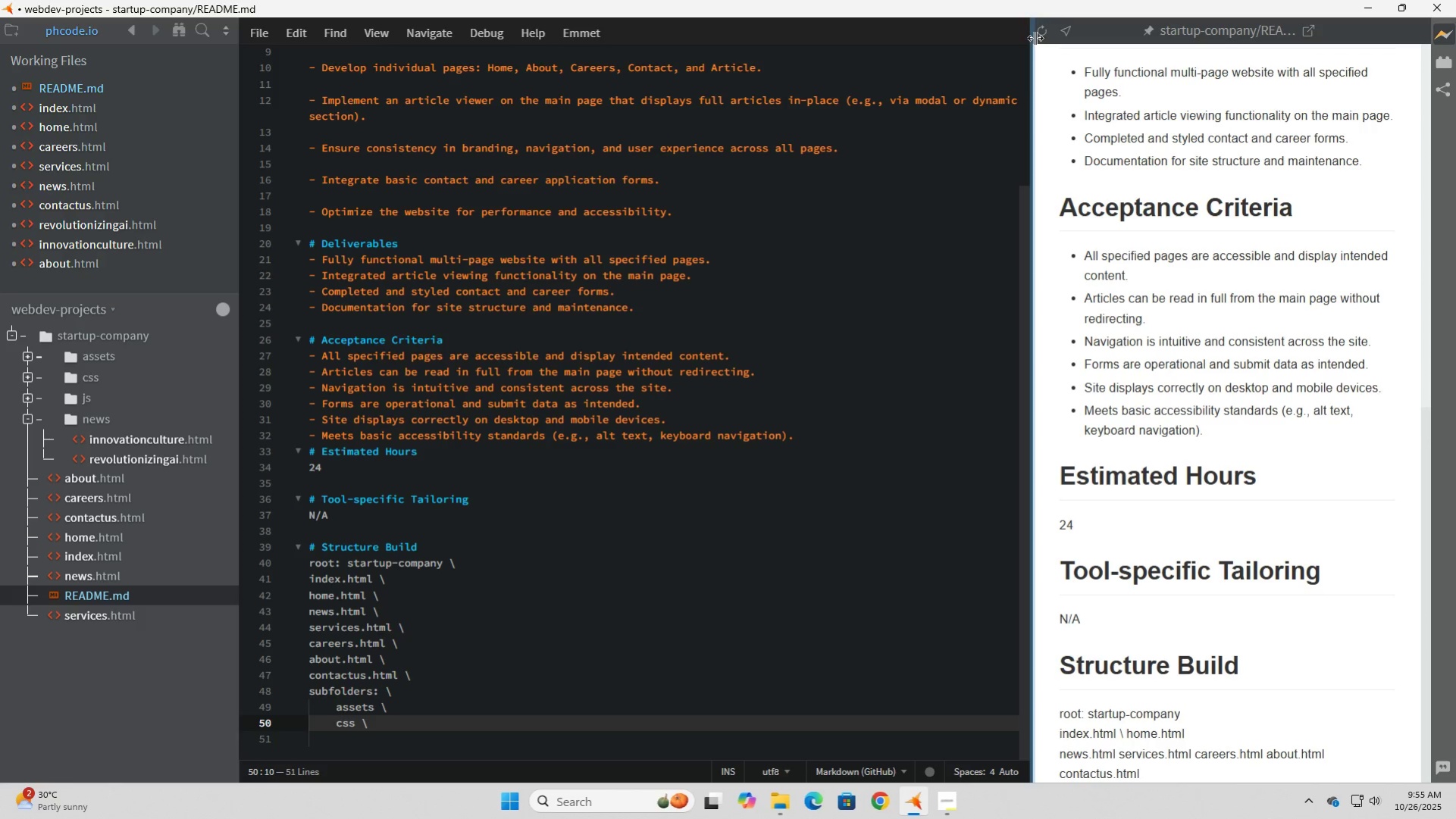 
left_click([1038, 33])
 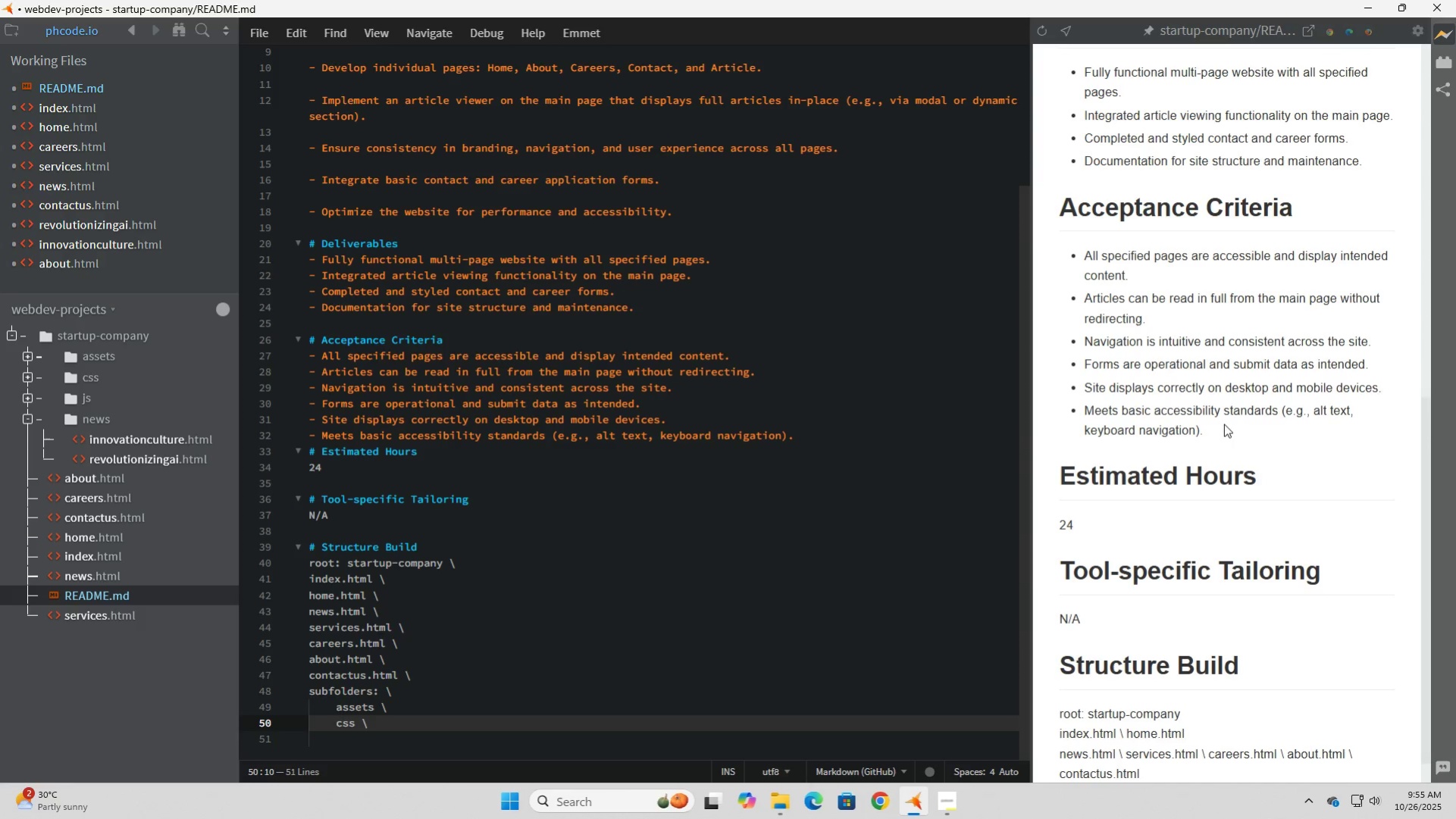 
scroll: coordinate [1210, 542], scroll_direction: down, amount: 9.0
 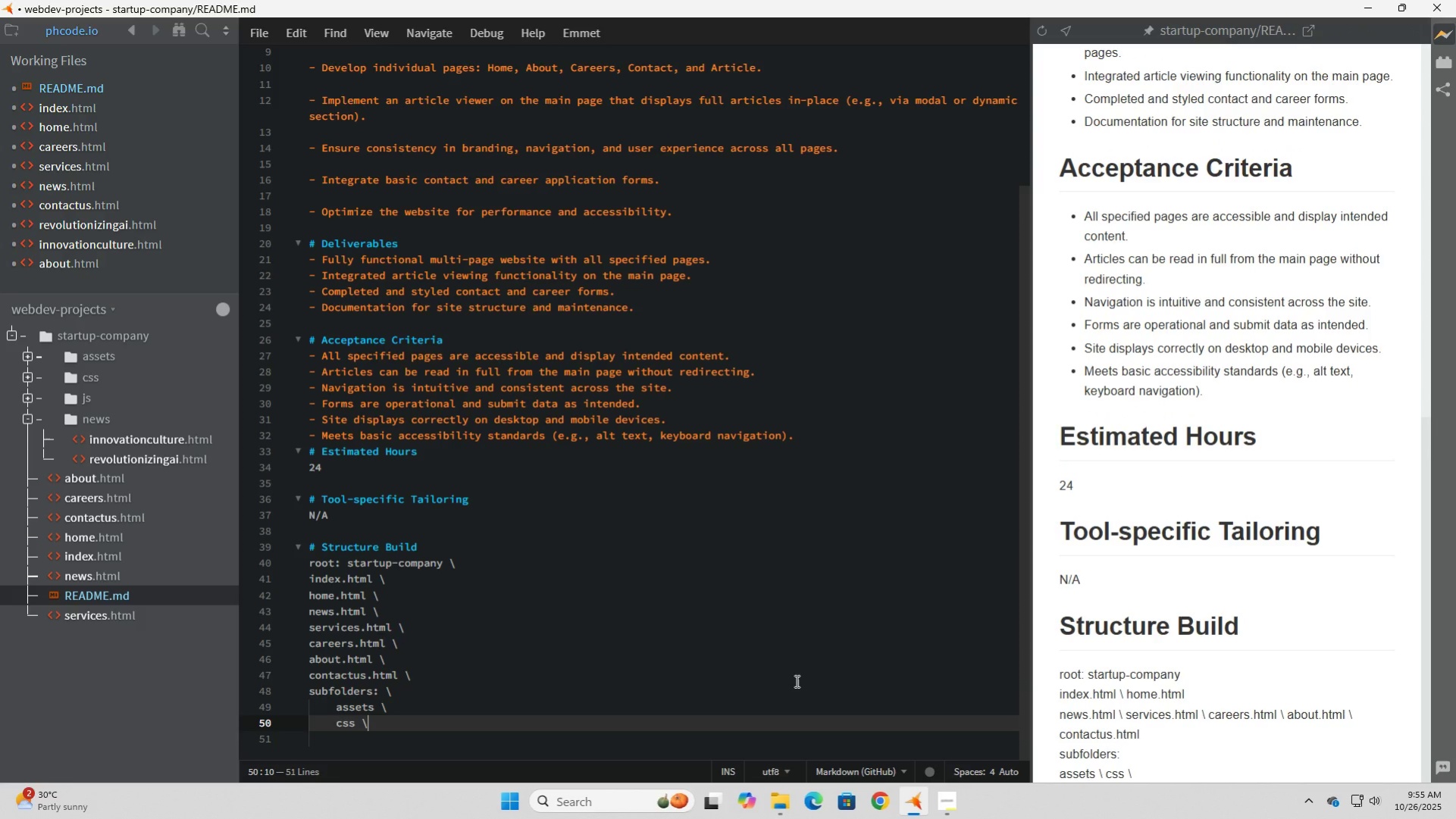 
wait(6.53)
 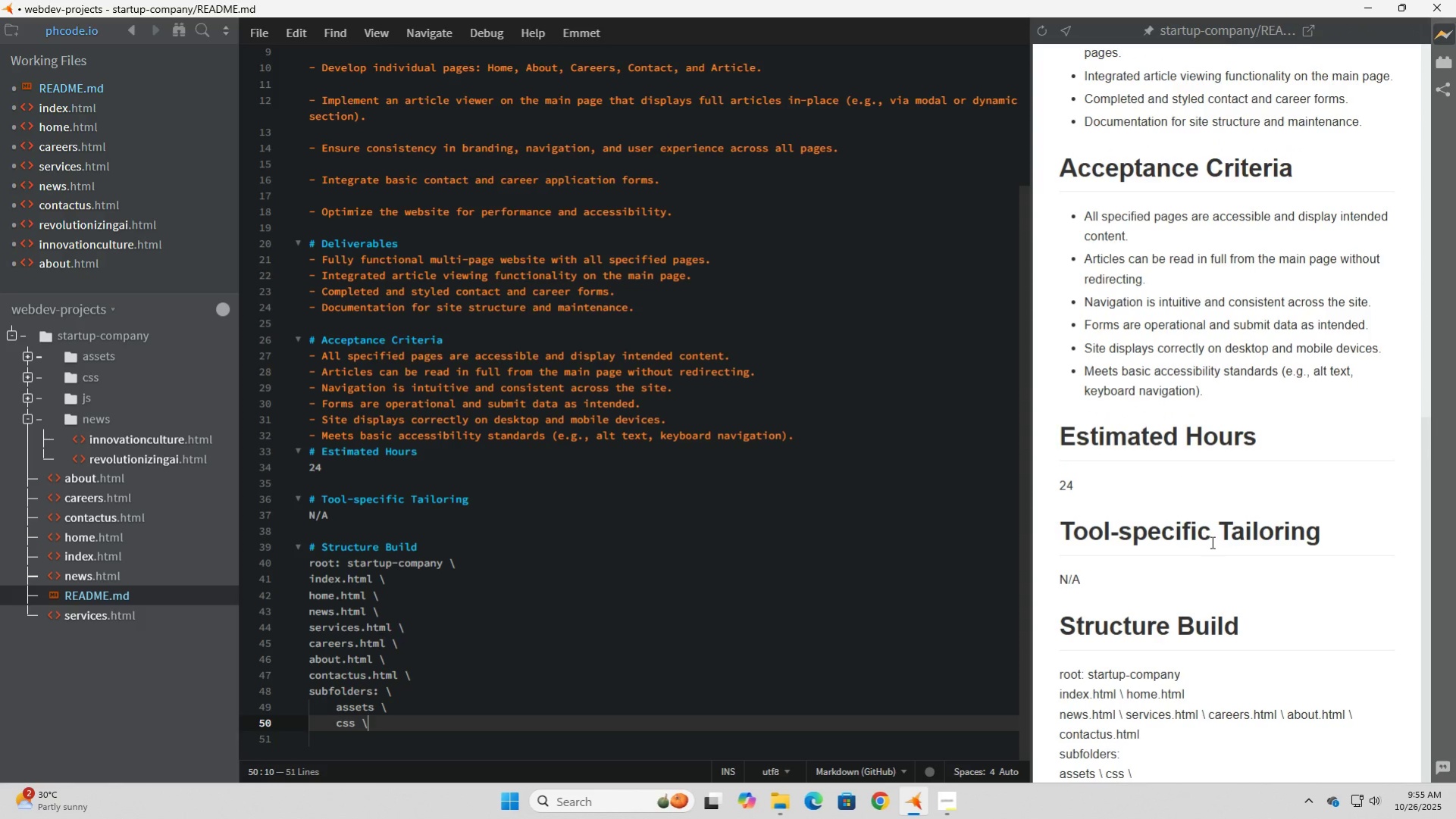 
left_click([1037, 29])
 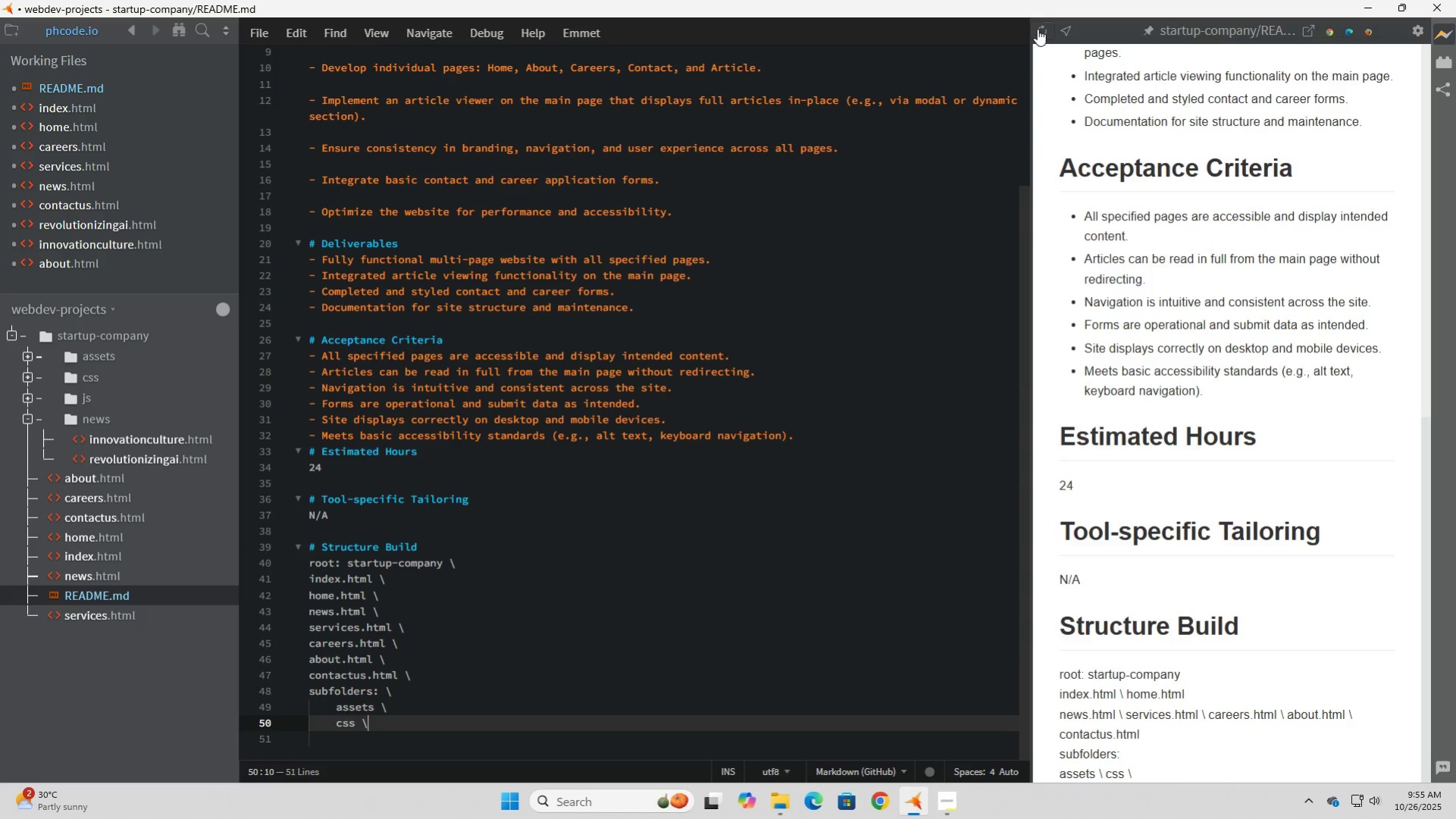 
left_click([1037, 29])
 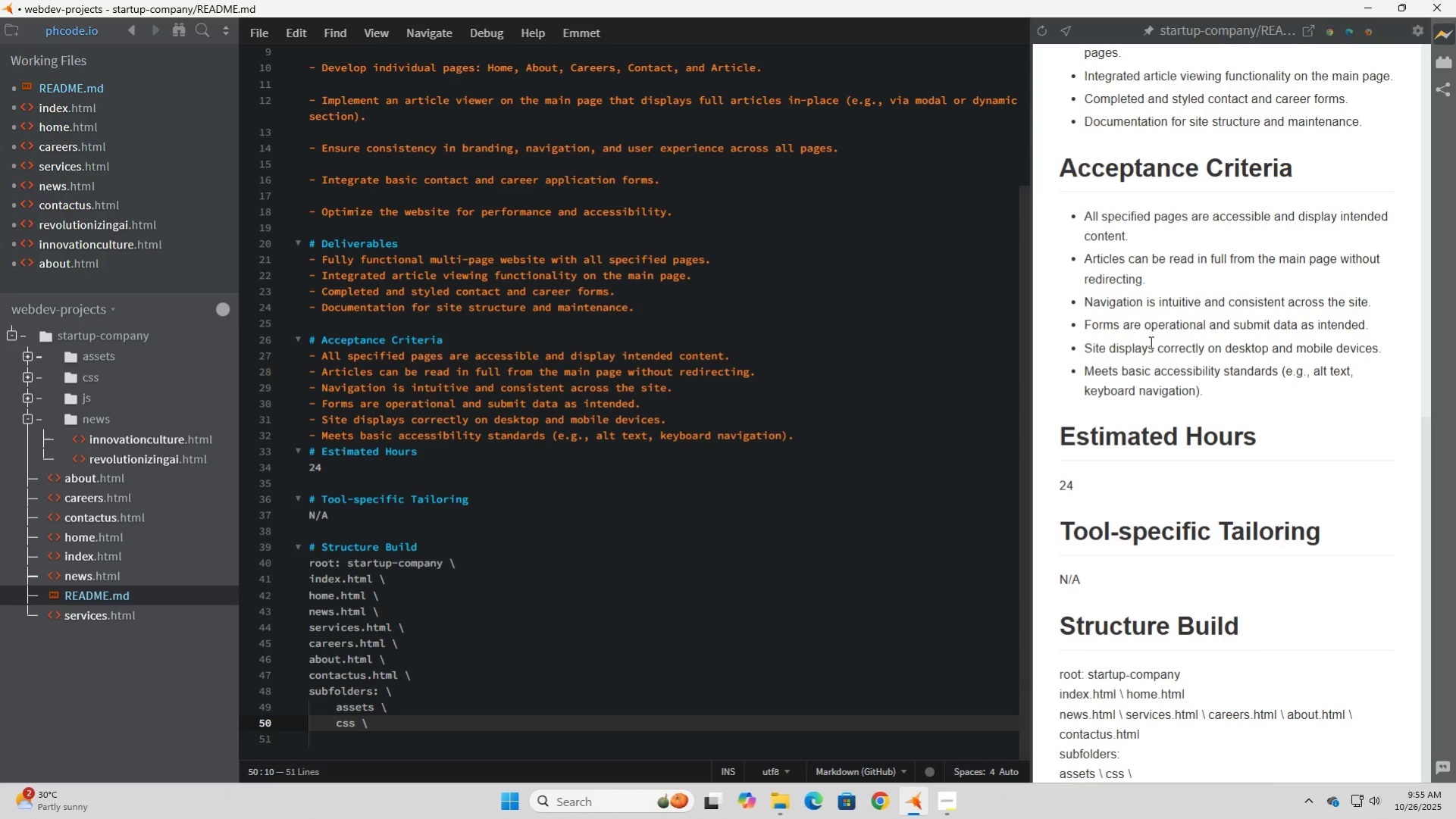 
scroll: coordinate [1154, 368], scroll_direction: down, amount: 5.0
 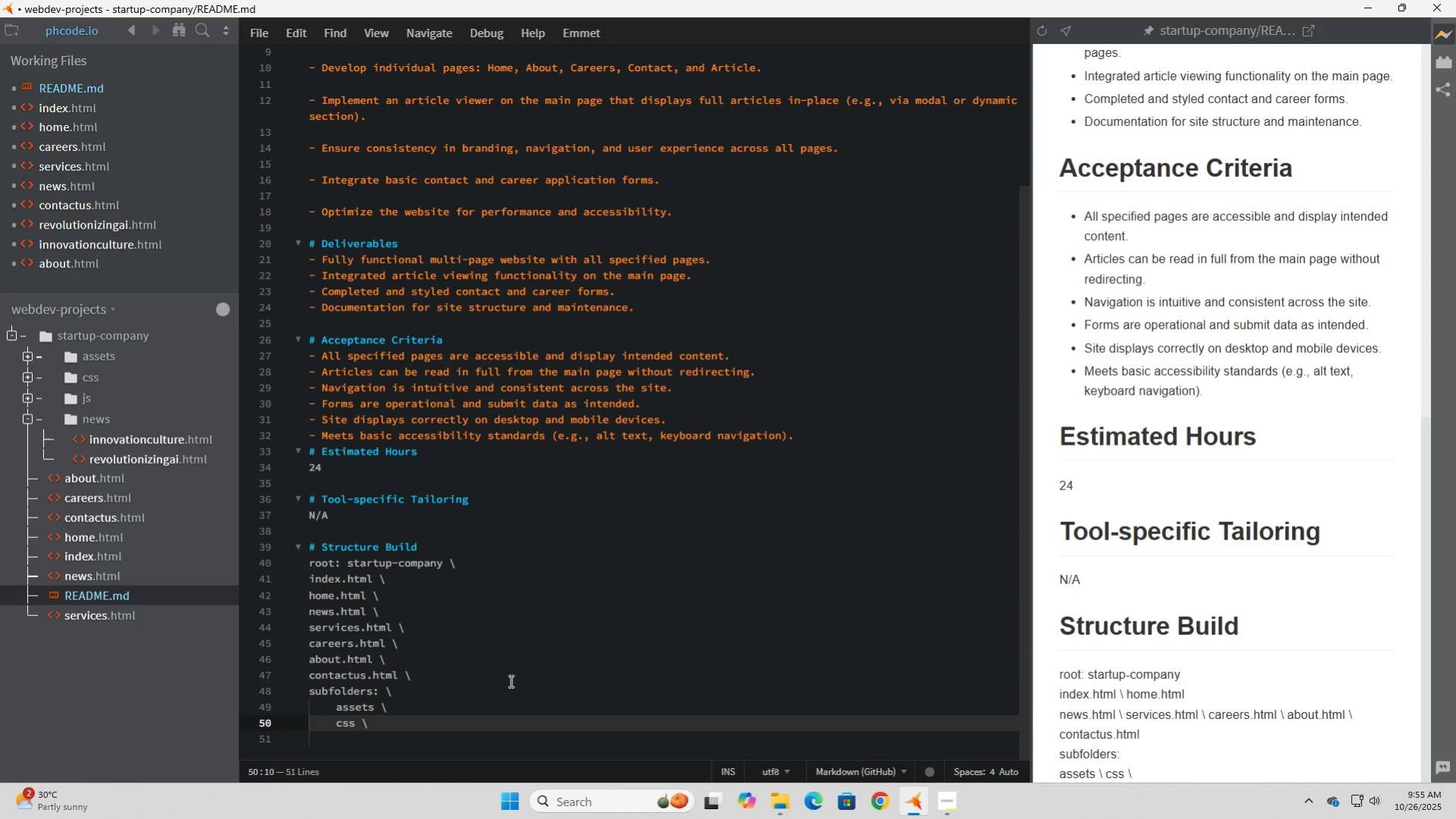 
wait(15.35)
 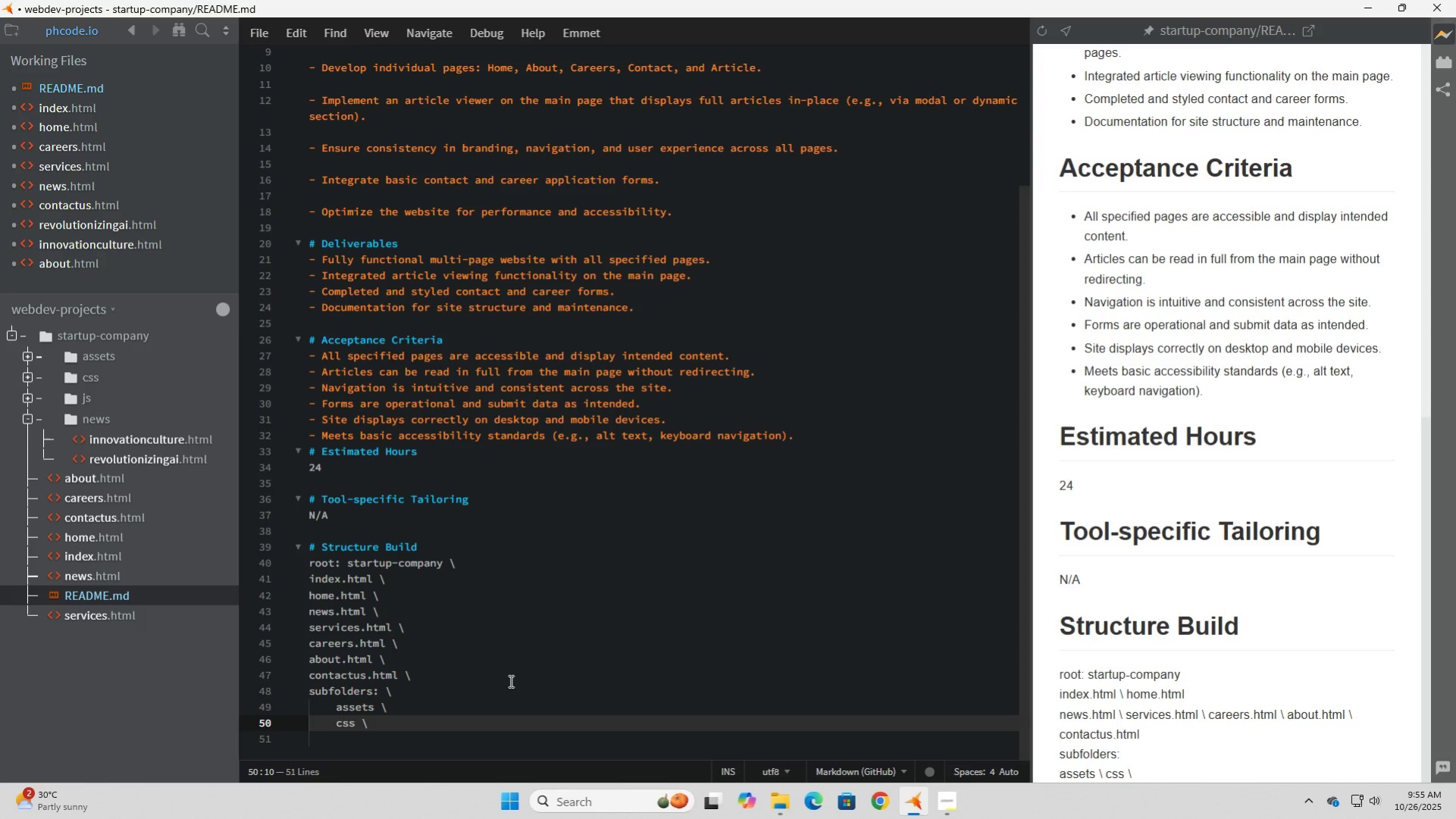 
left_click([408, 688])
 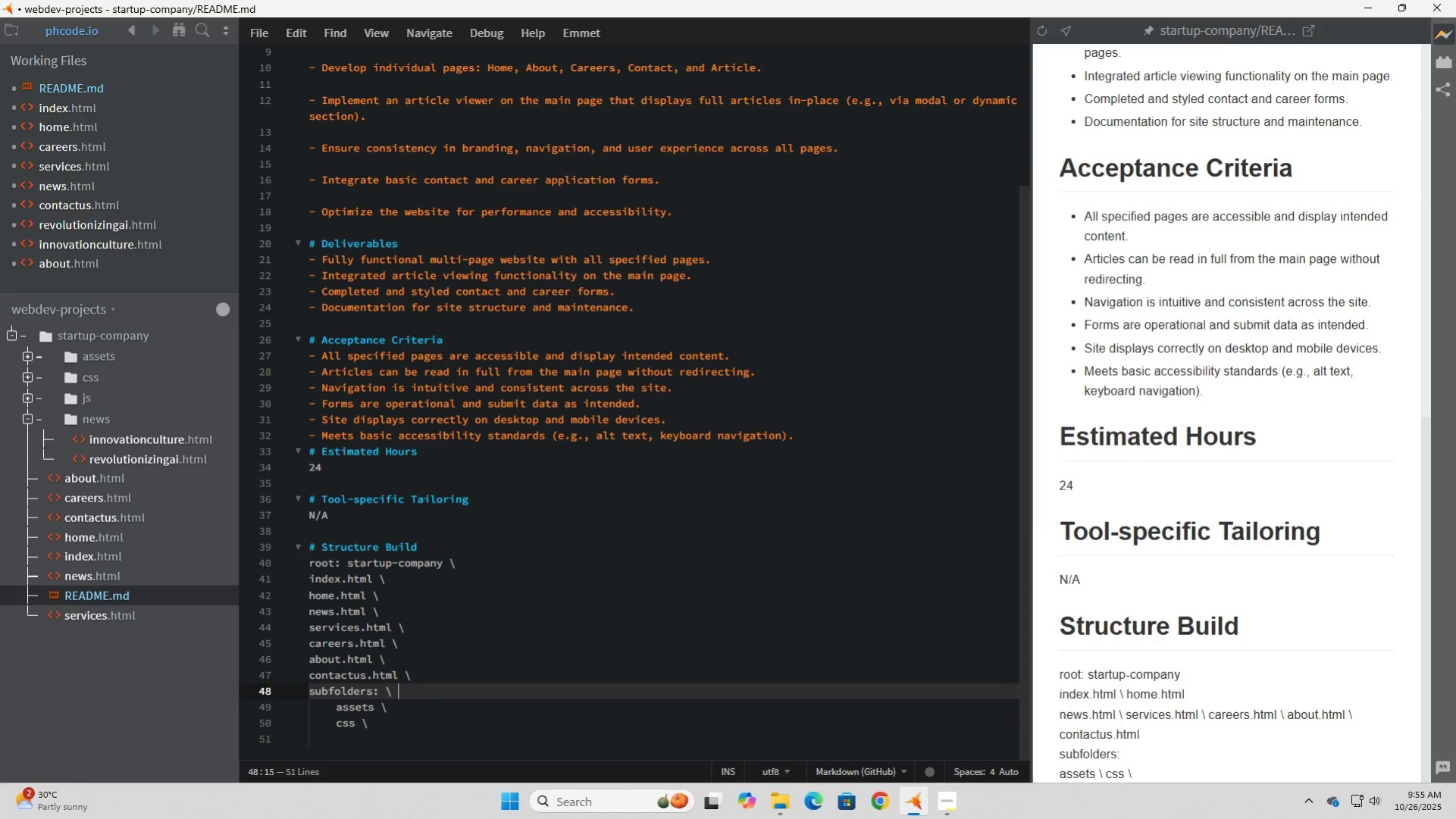 
key(Space)
 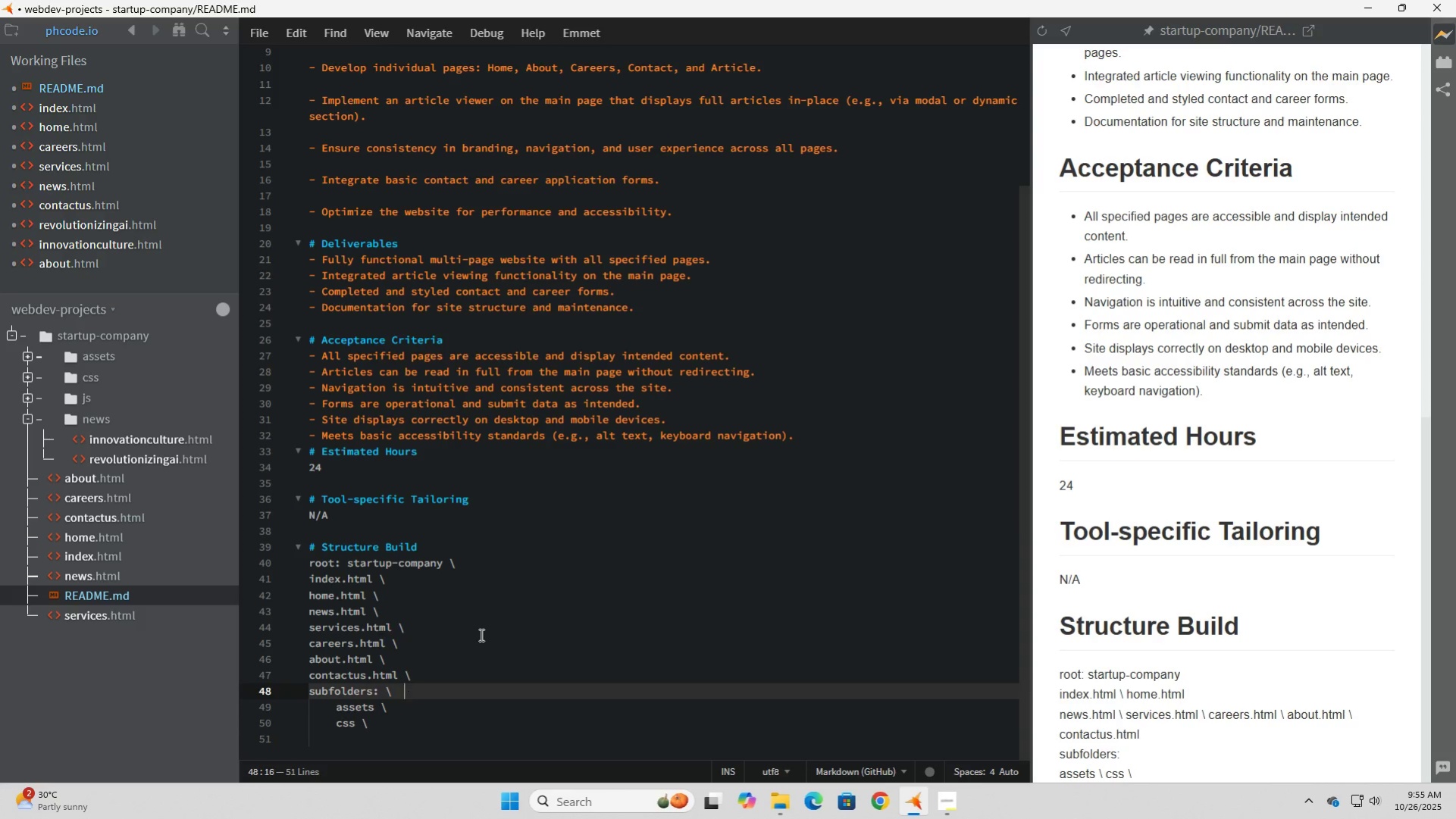 
key(Space)
 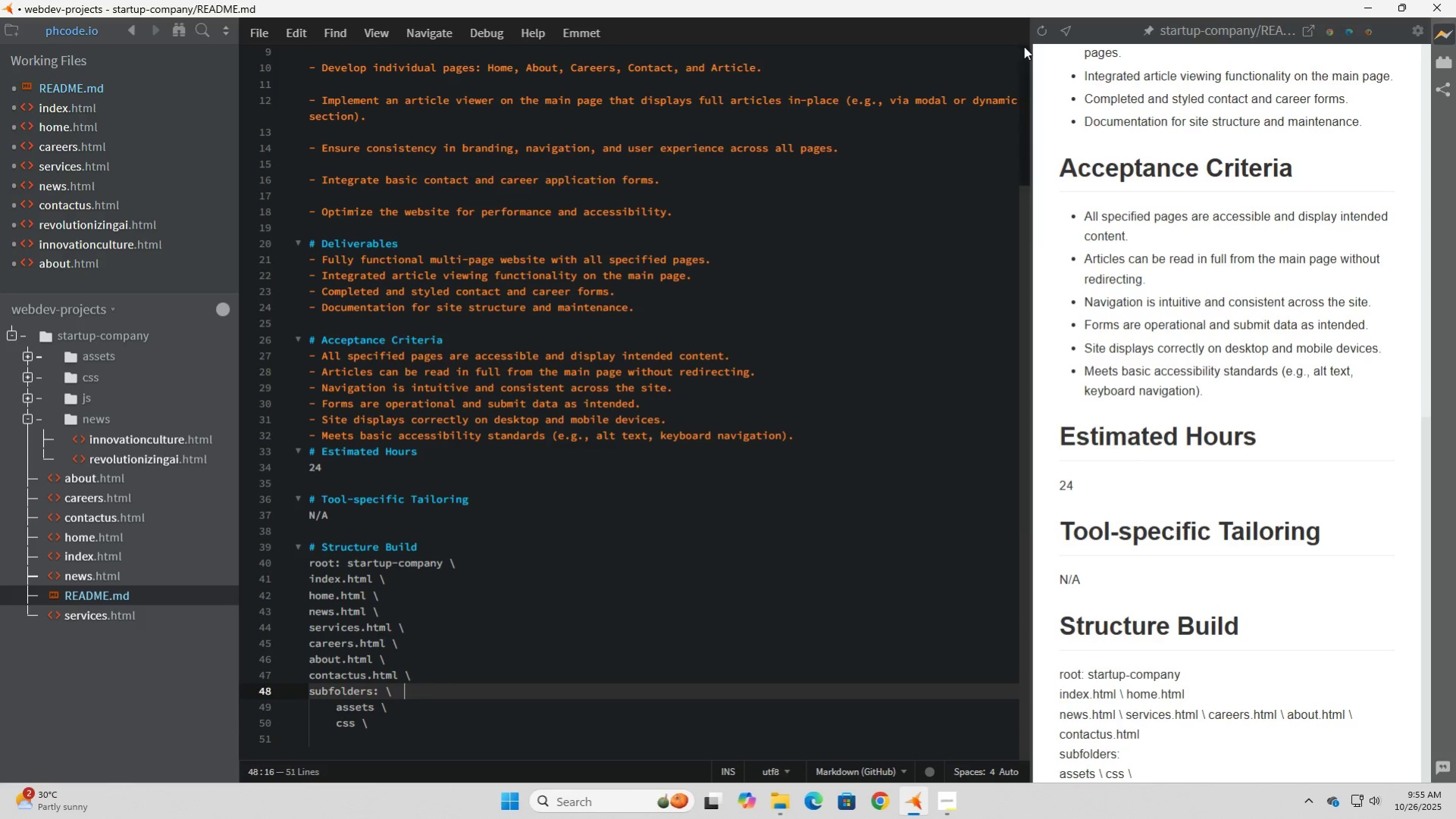 
left_click([1047, 31])
 